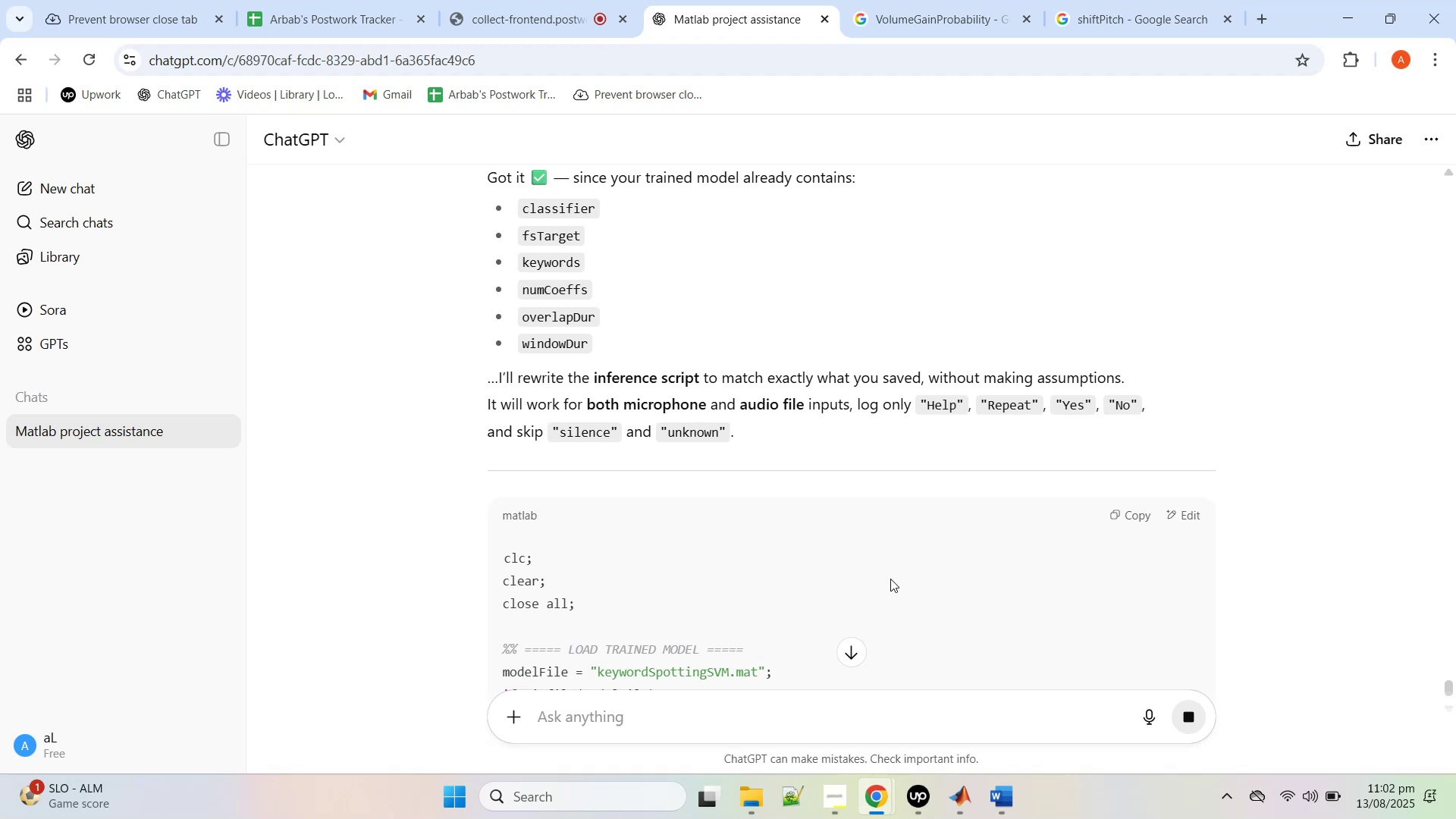 
scroll: coordinate [871, 628], scroll_direction: down, amount: 10.0
 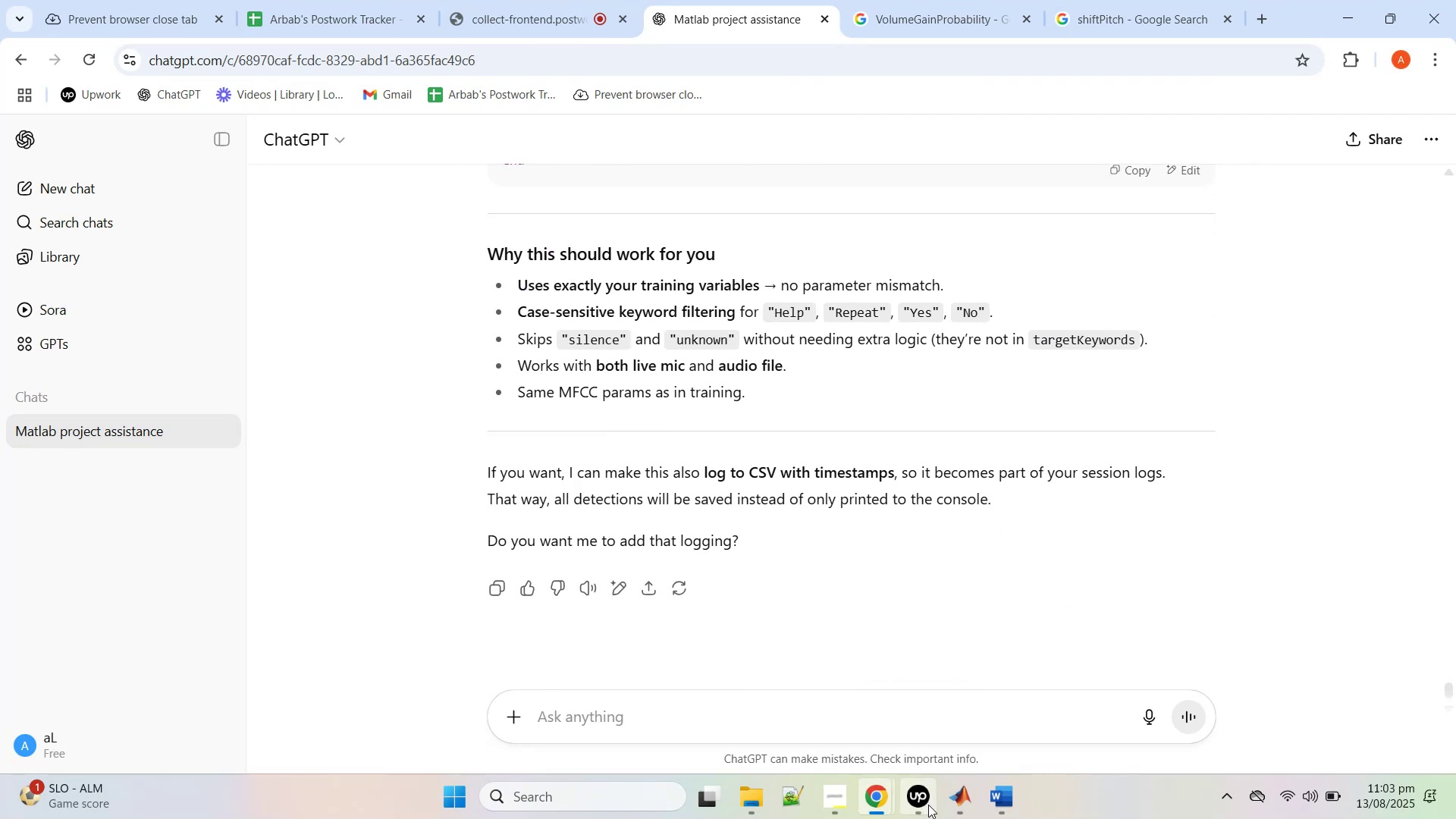 
left_click([950, 804])
 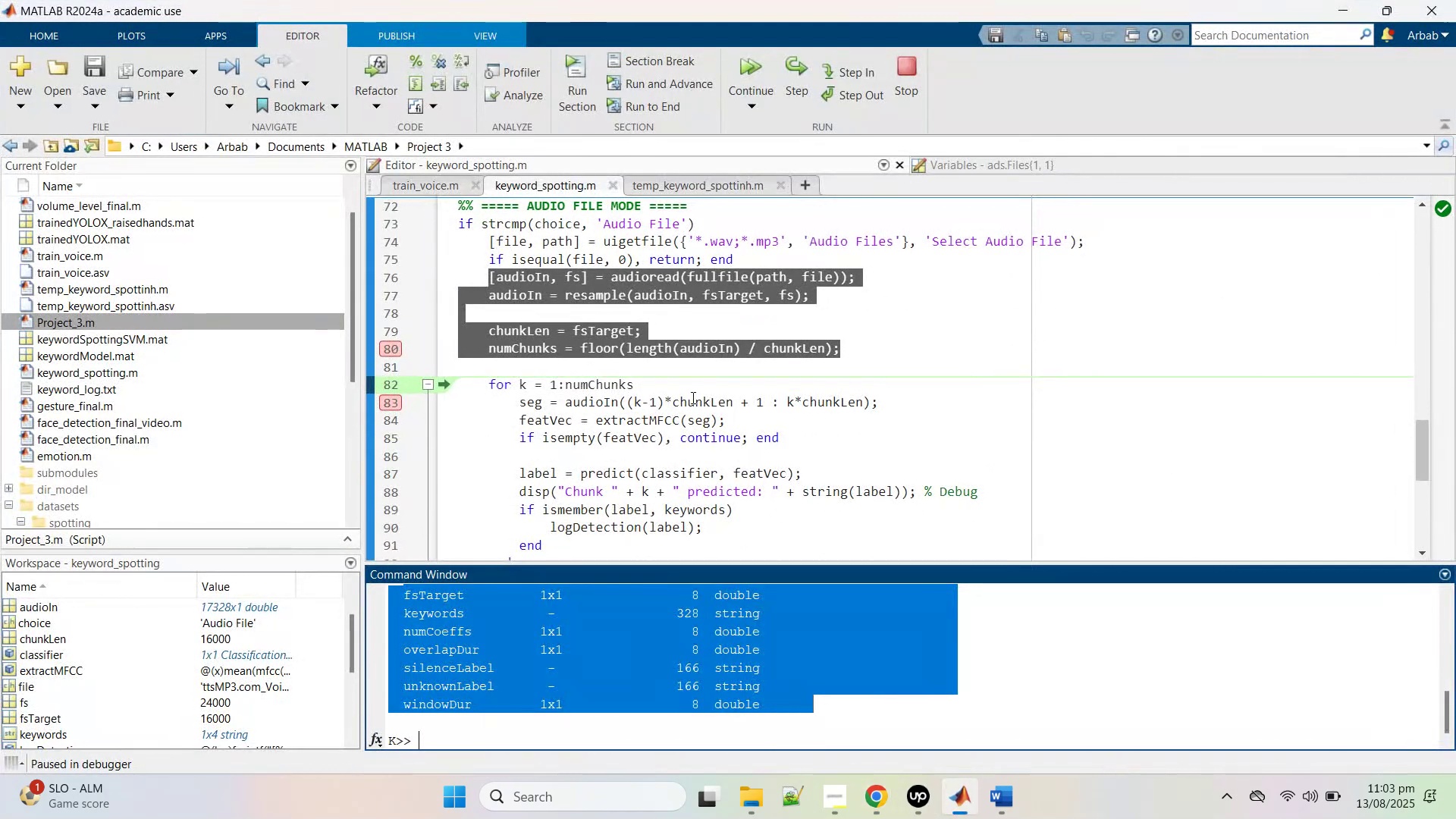 
left_click([692, 394])
 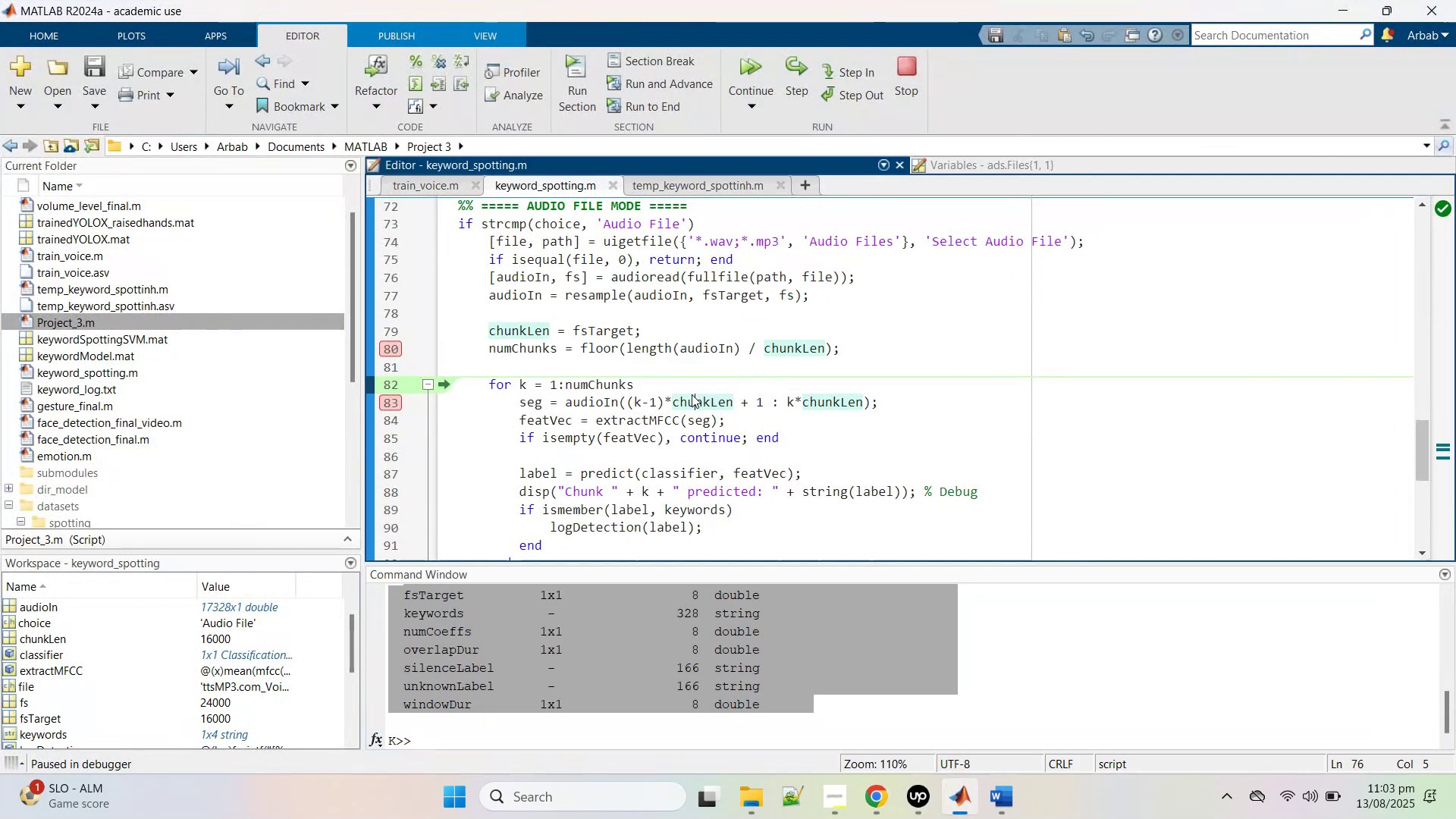 
key(Control+A)
 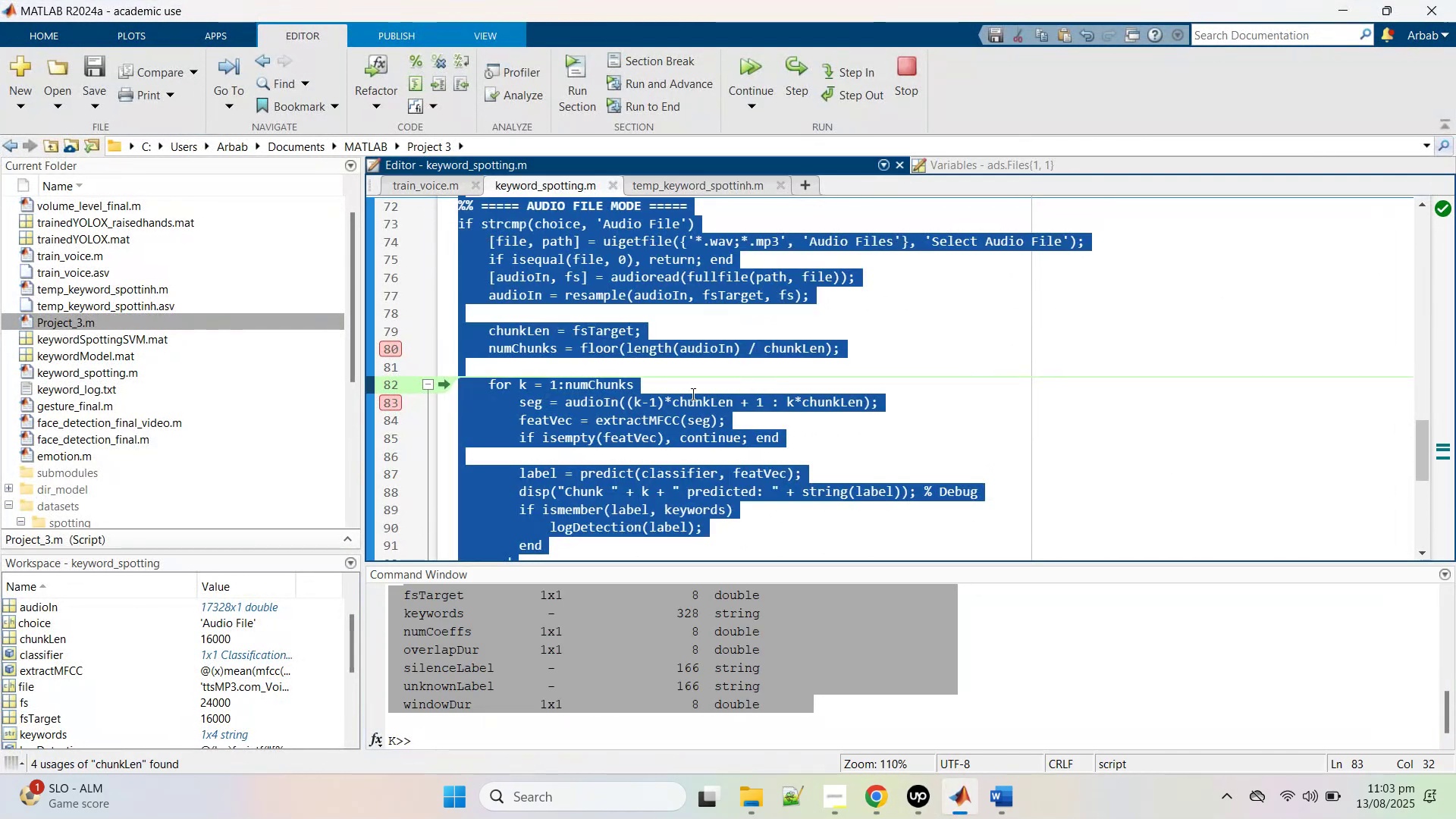 
key(Control+V)
 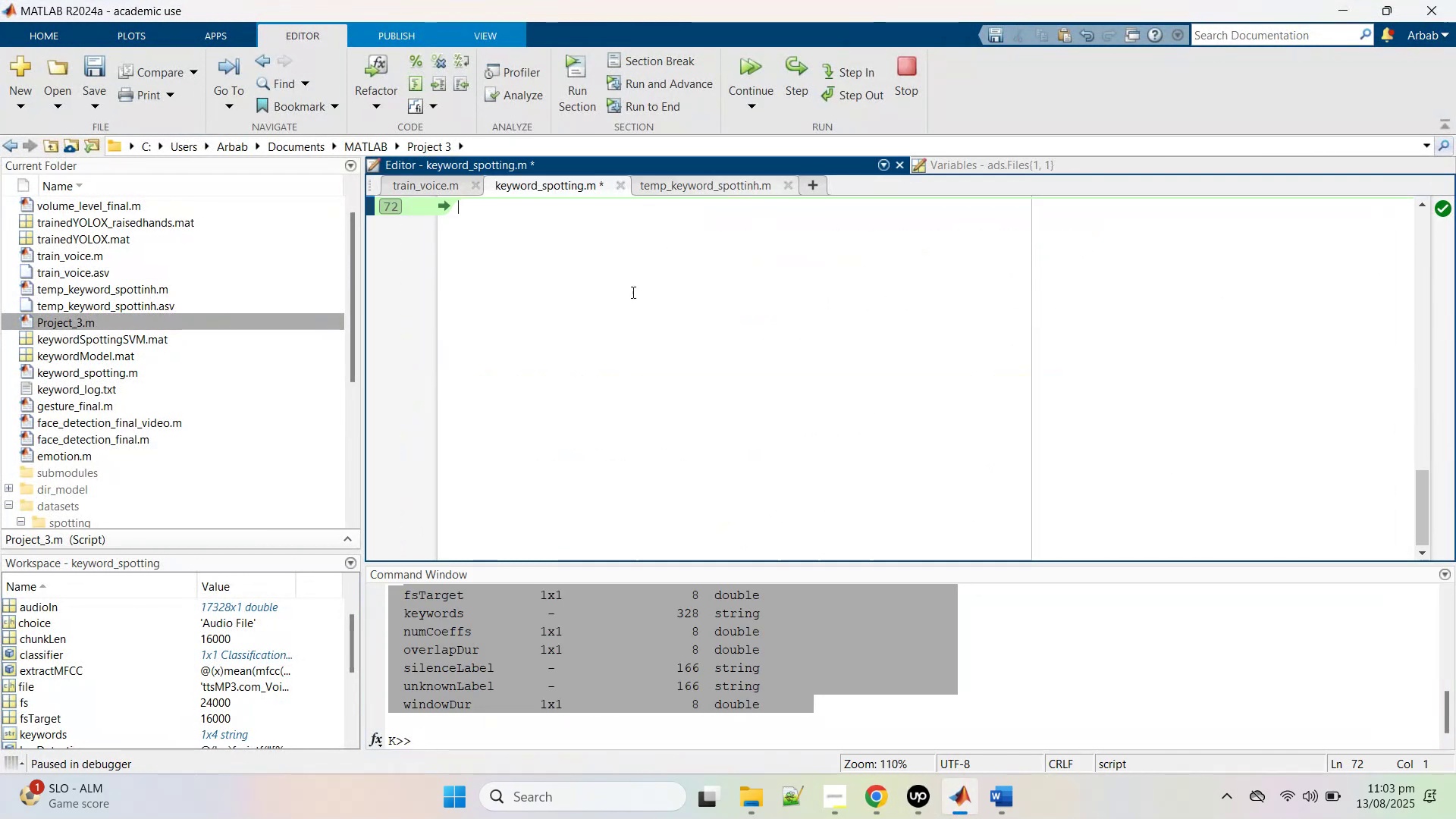 
scroll: coordinate [626, 319], scroll_direction: up, amount: 4.0
 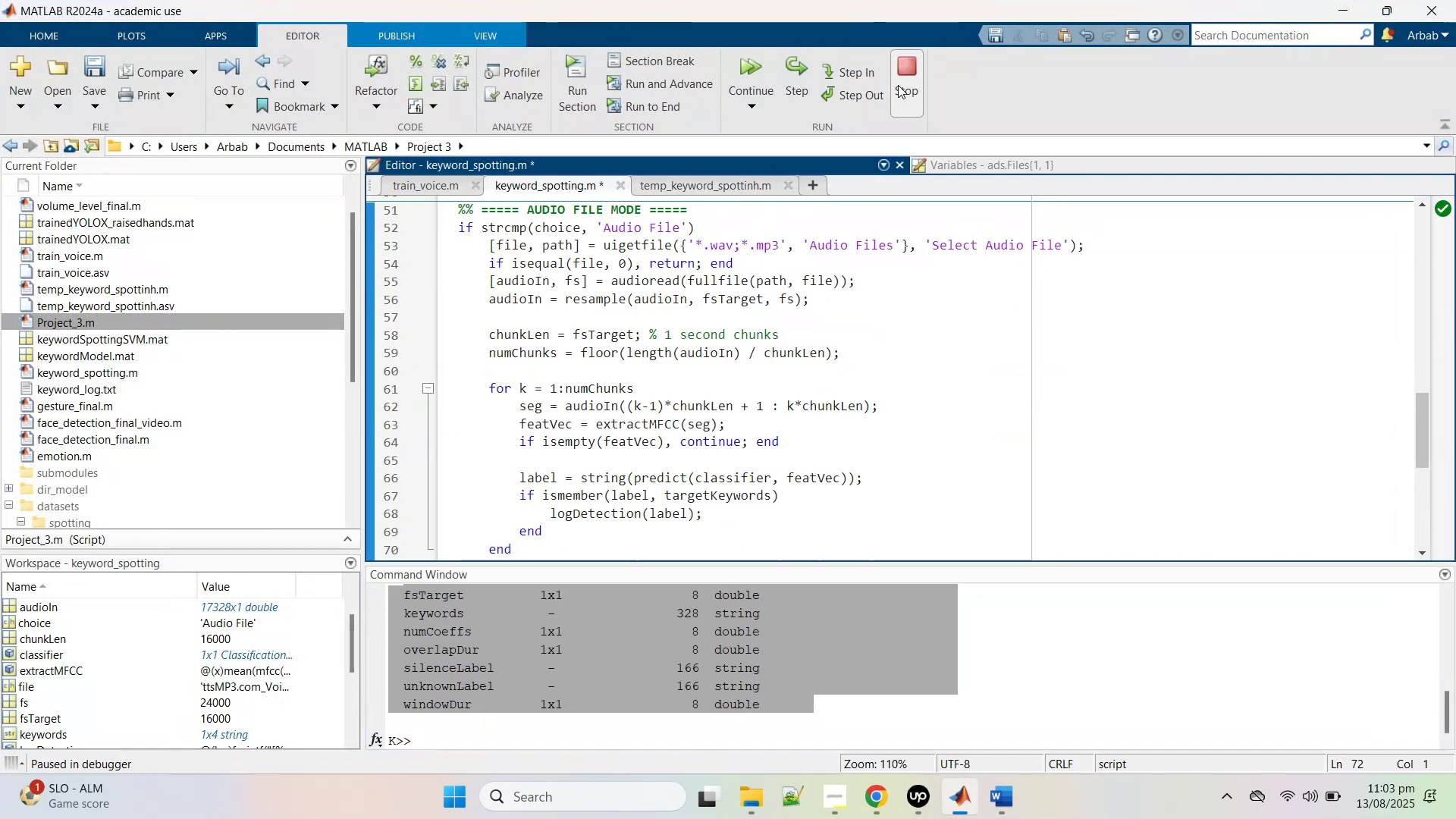 
left_click([908, 77])
 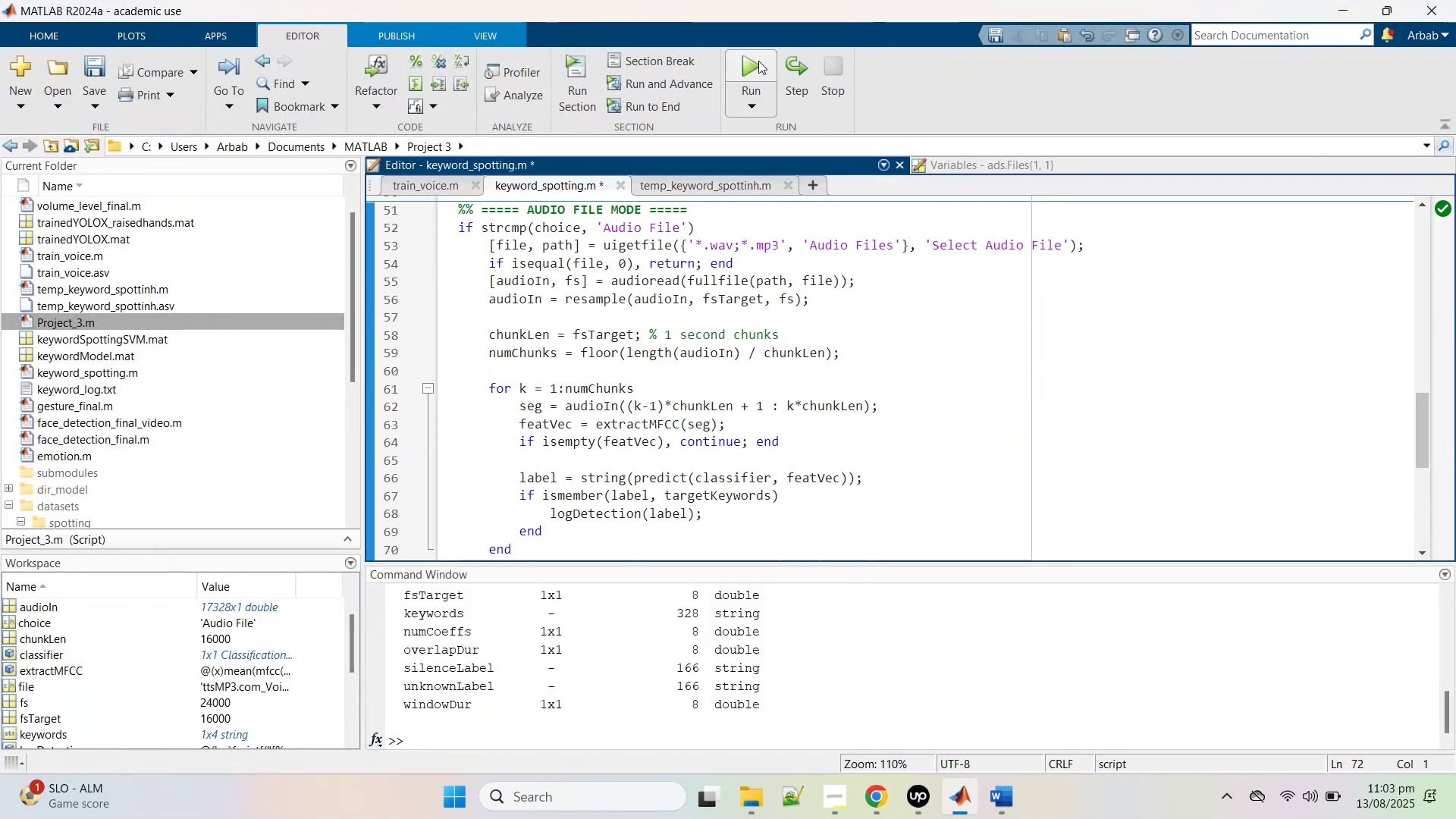 
left_click([758, 61])
 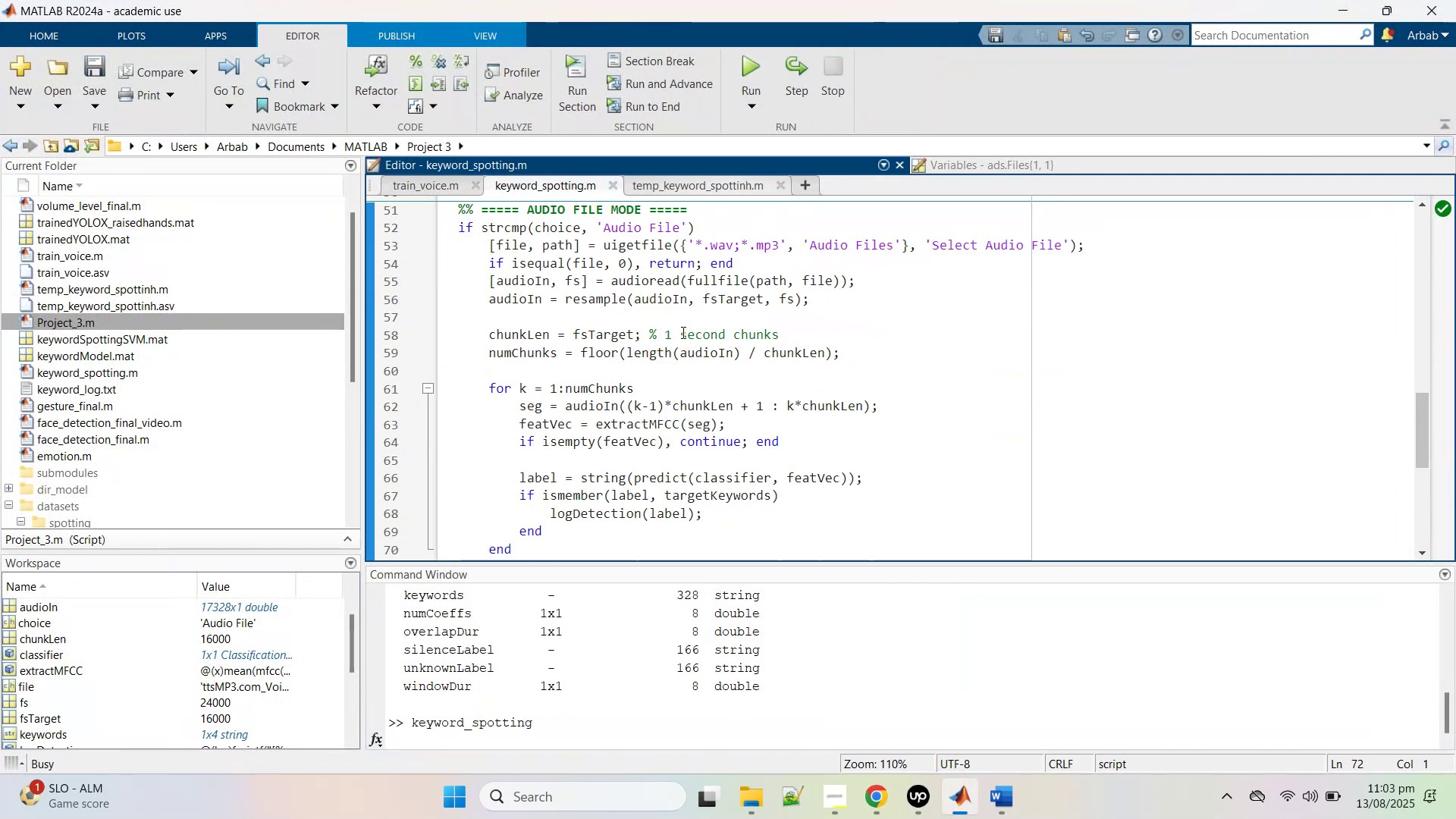 
mouse_move([654, 451])
 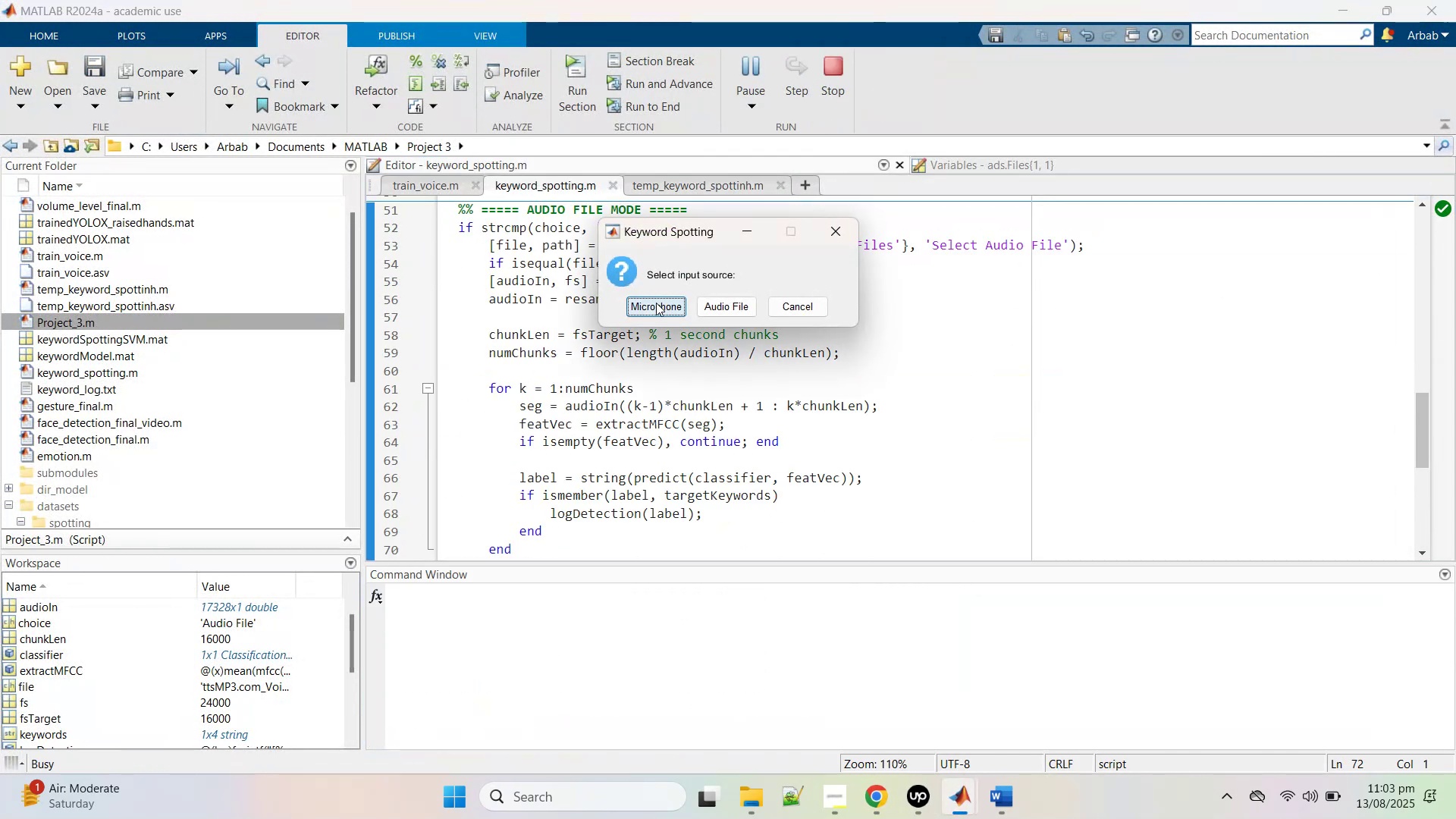 
left_click([656, 303])
 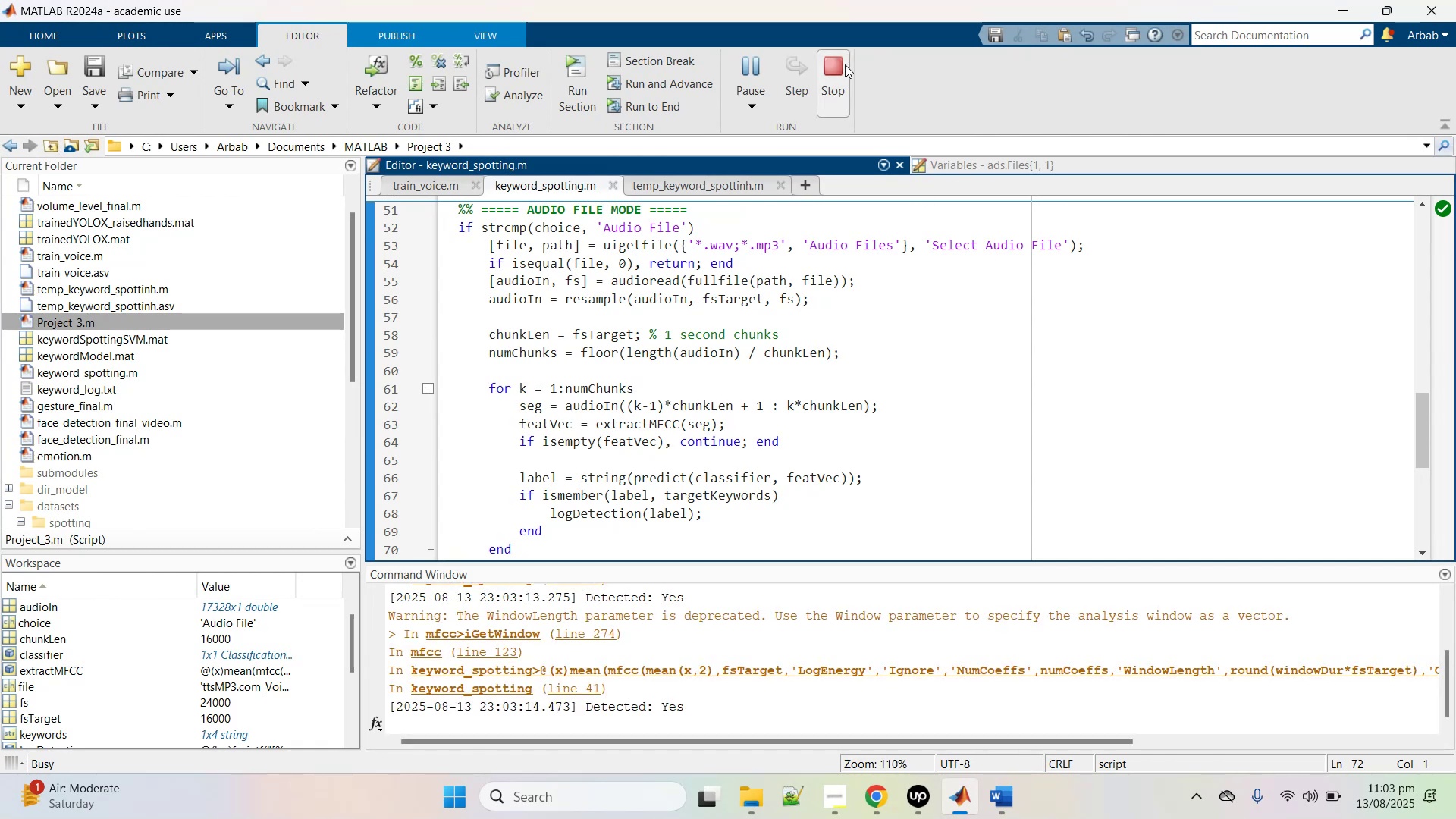 
wait(5.26)
 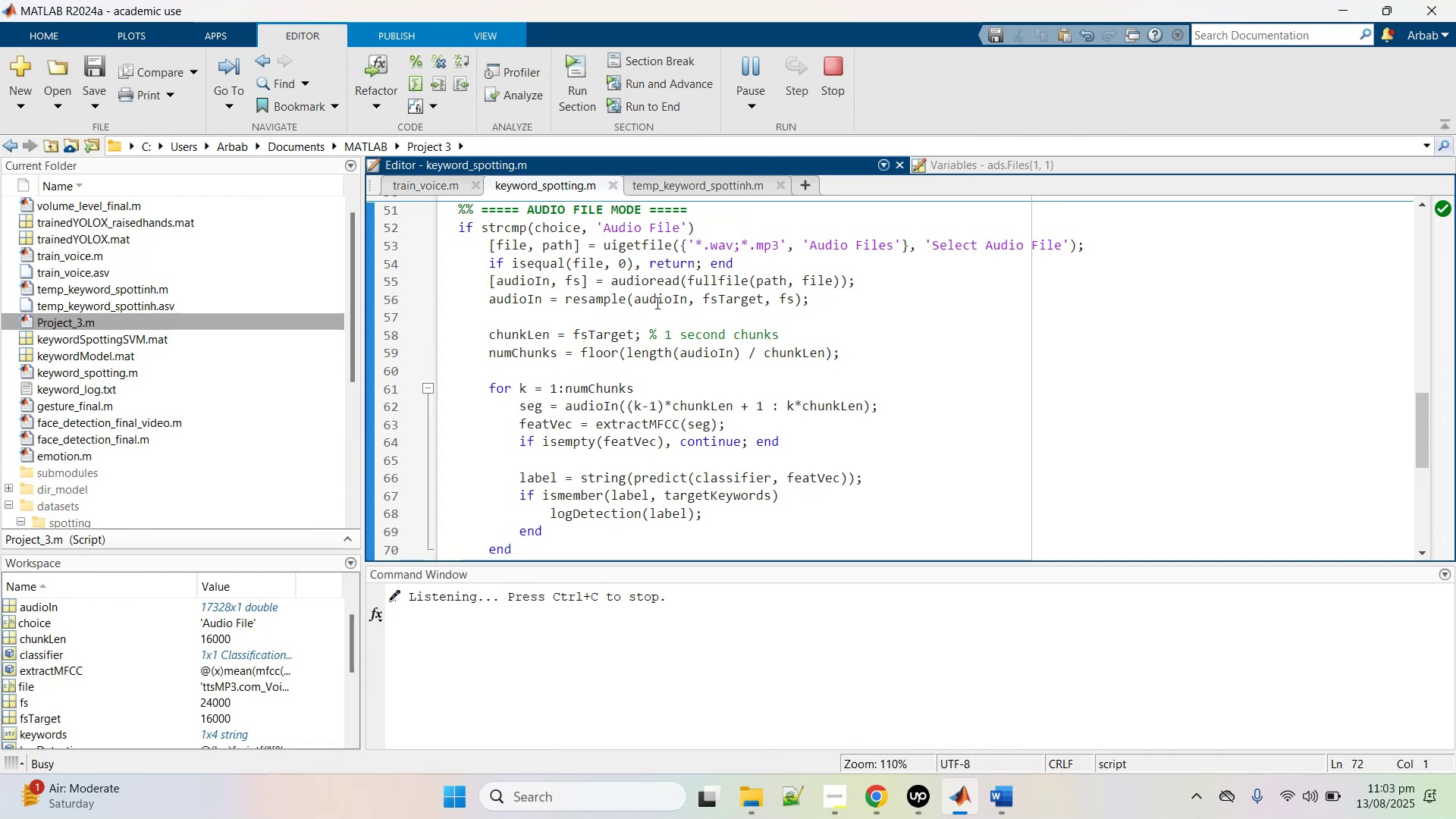 
left_click([762, 62])
 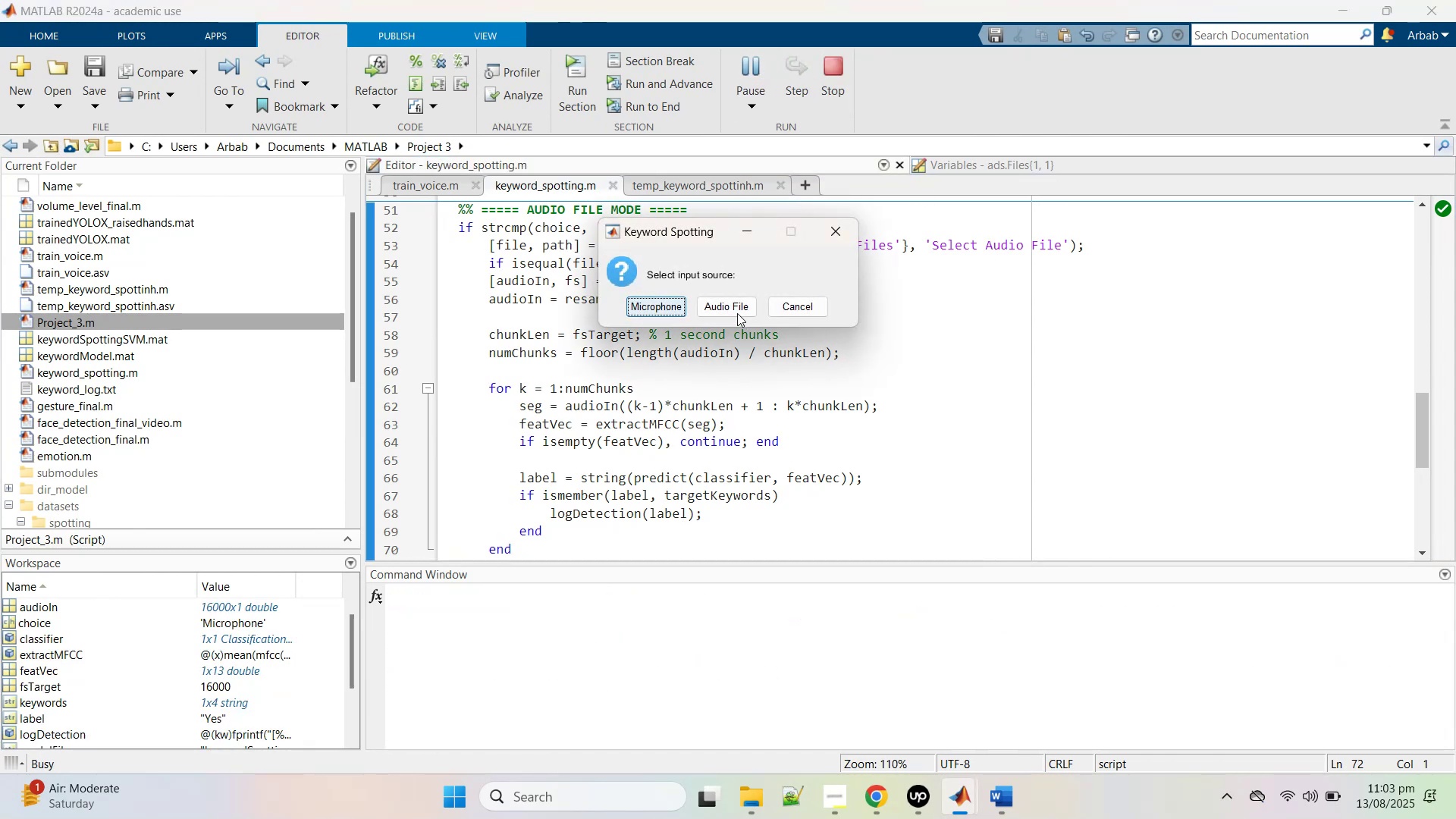 
left_click([727, 300])
 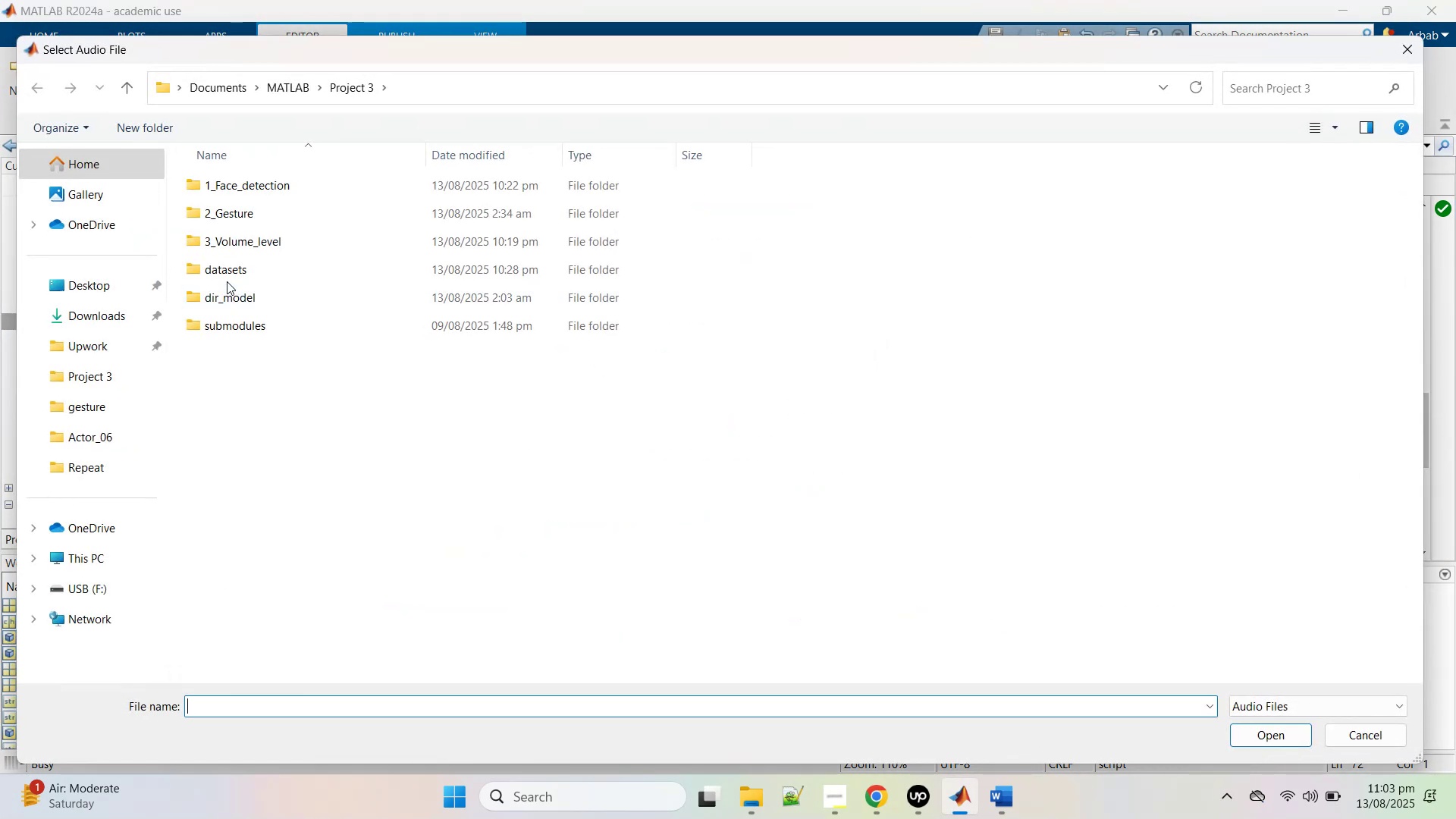 
double_click([230, 275])
 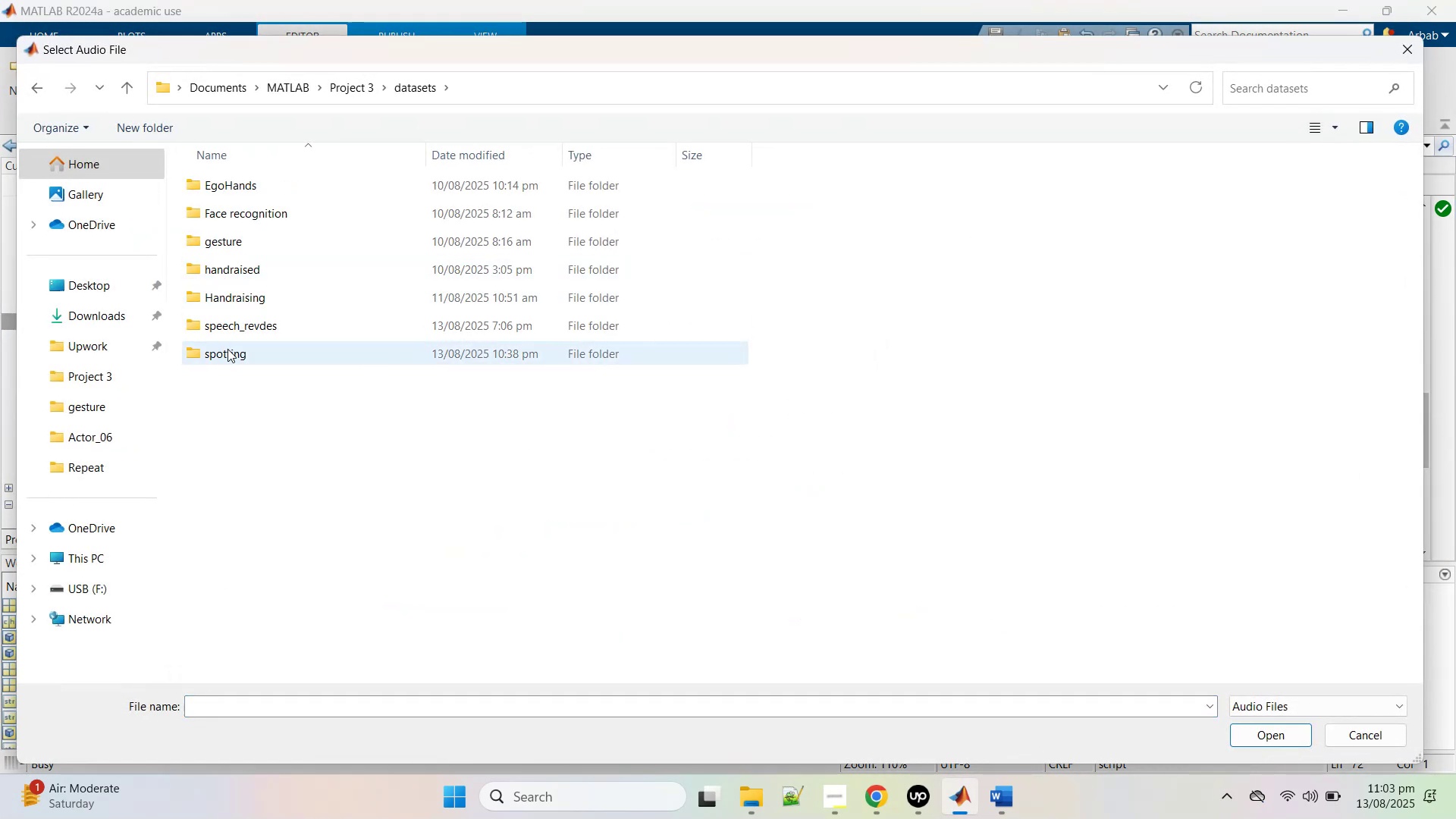 
double_click([228, 349])
 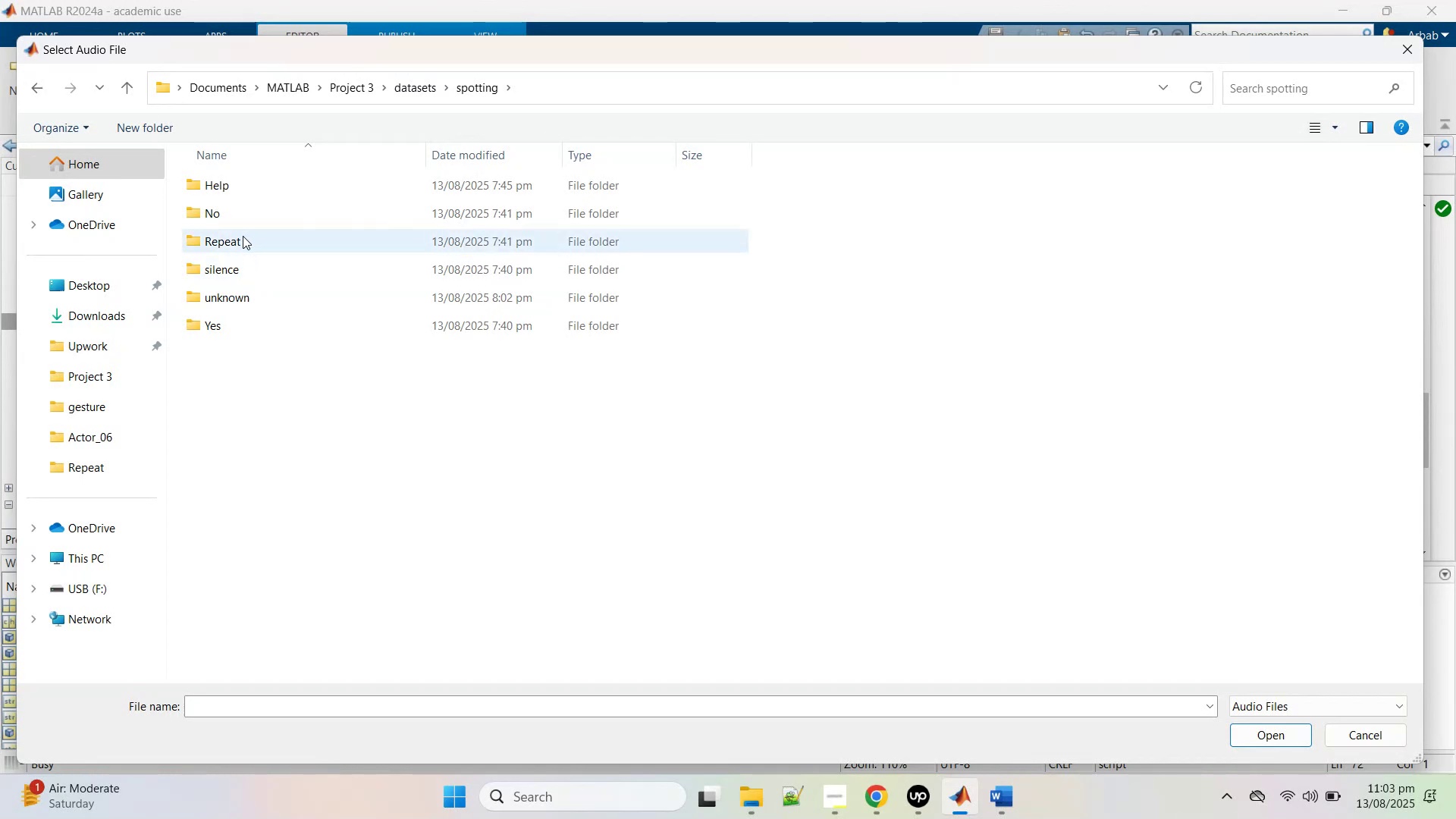 
double_click([239, 246])
 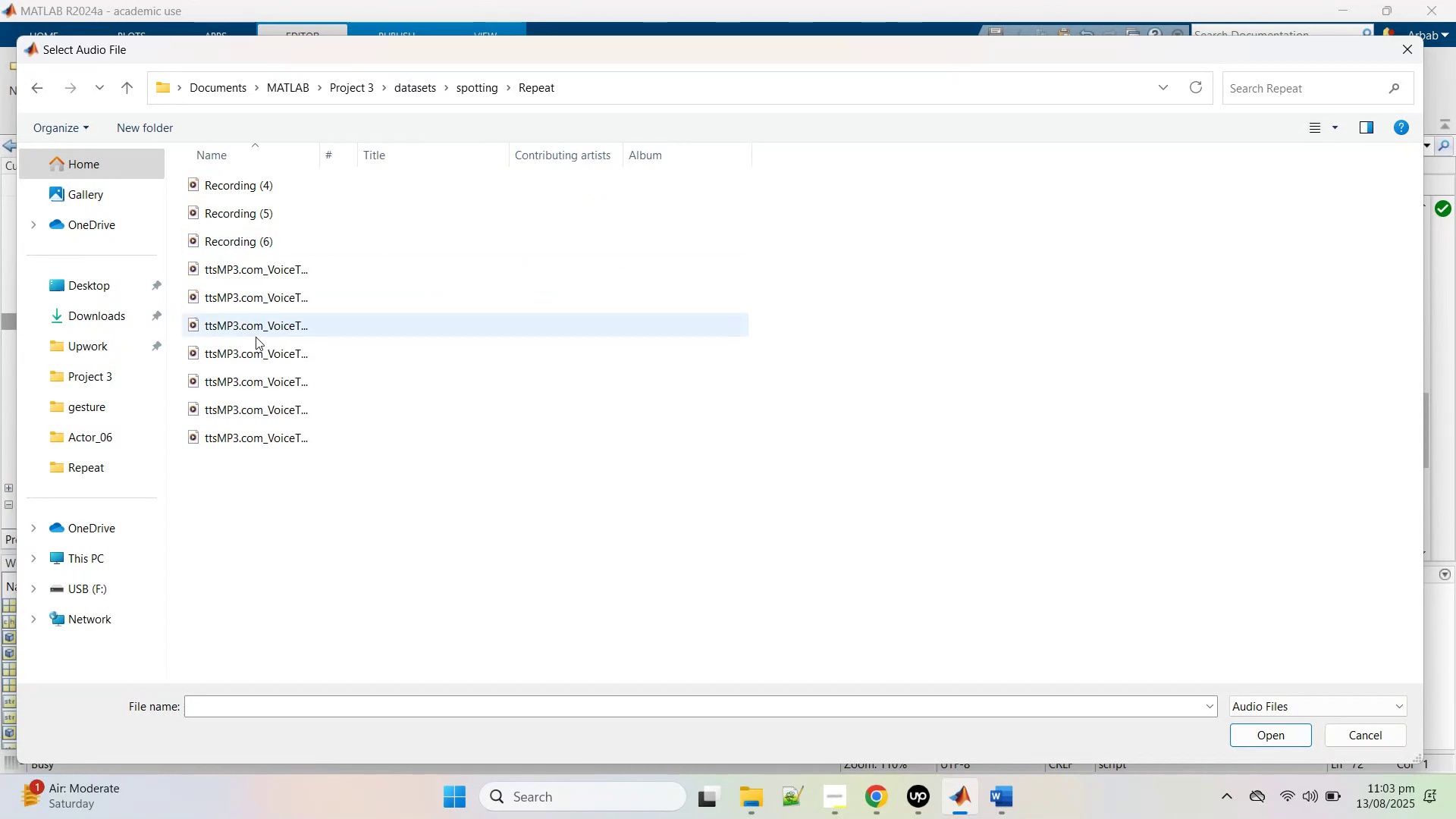 
left_click([256, 337])
 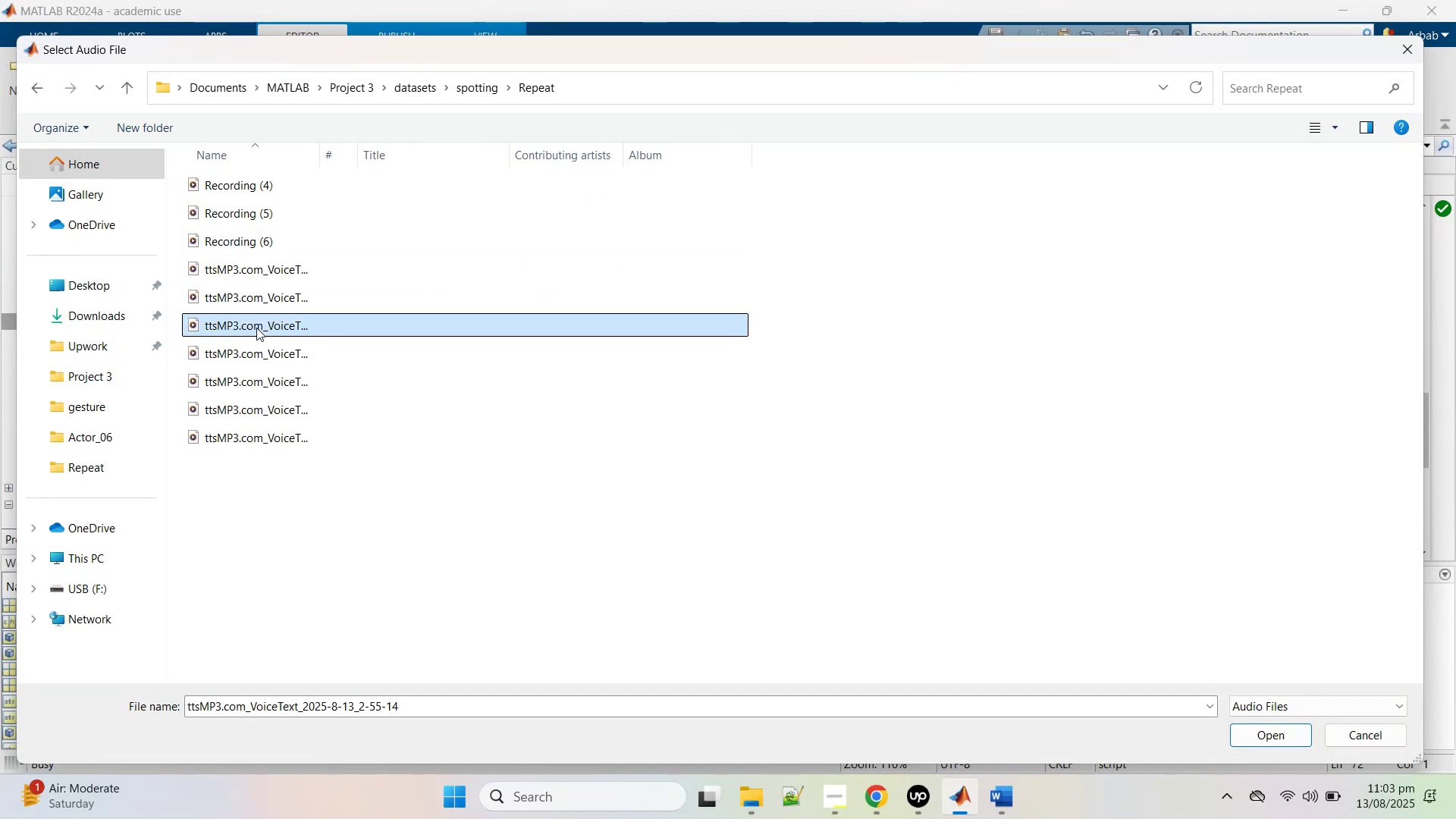 
triple_click([256, 328])
 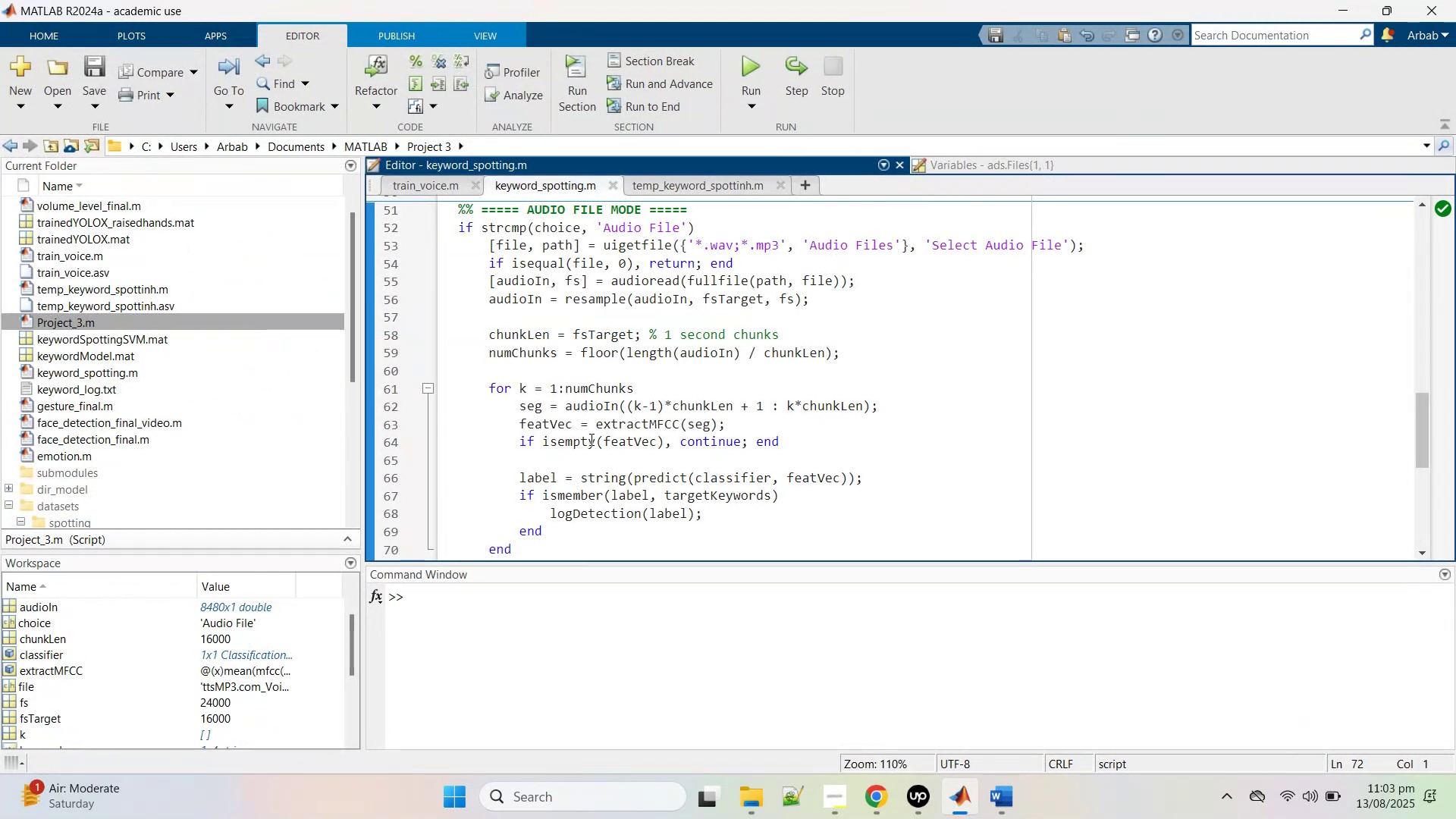 
scroll: coordinate [76, 597], scroll_direction: up, amount: 2.0
 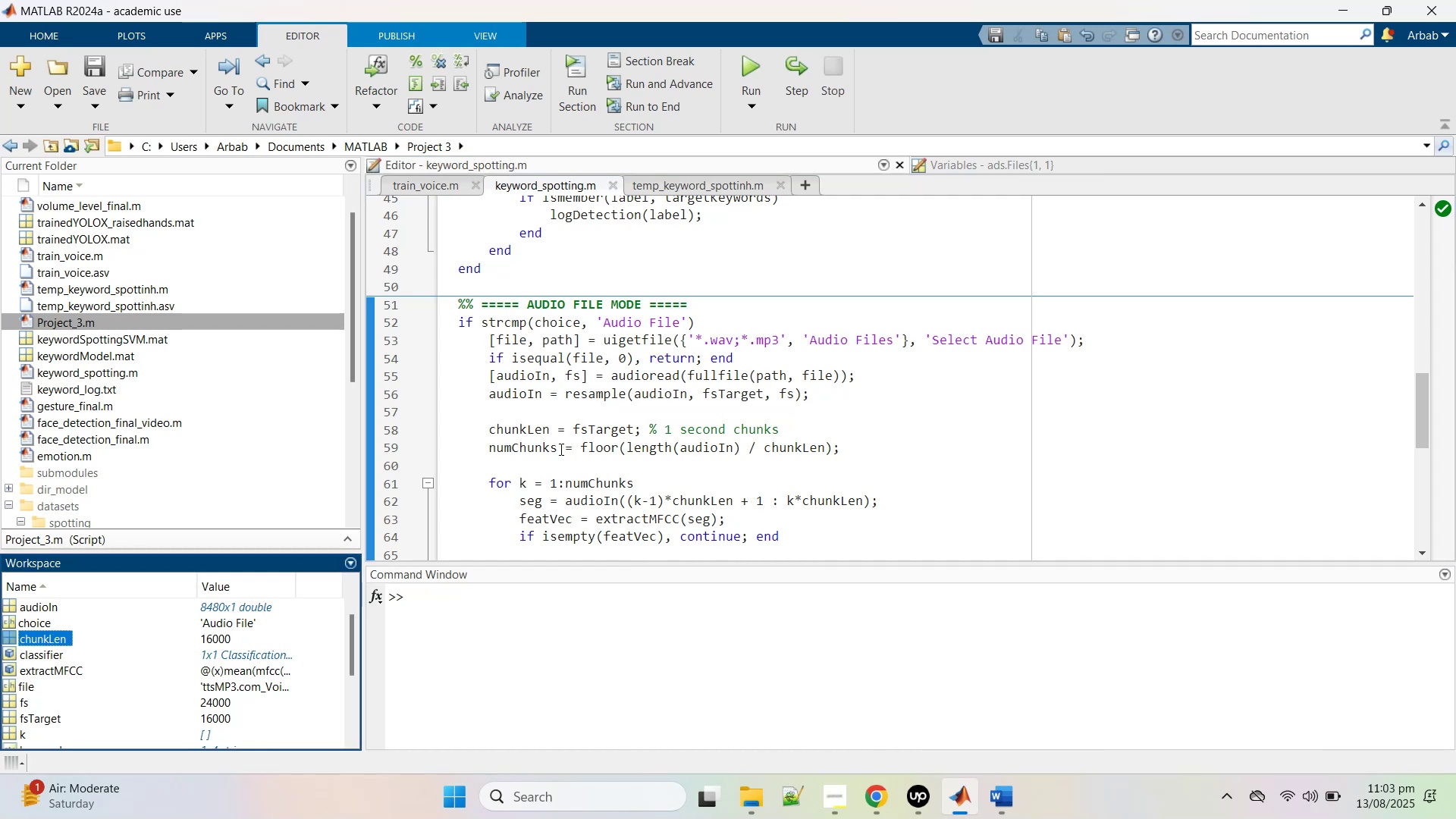 
double_click([526, 443])
 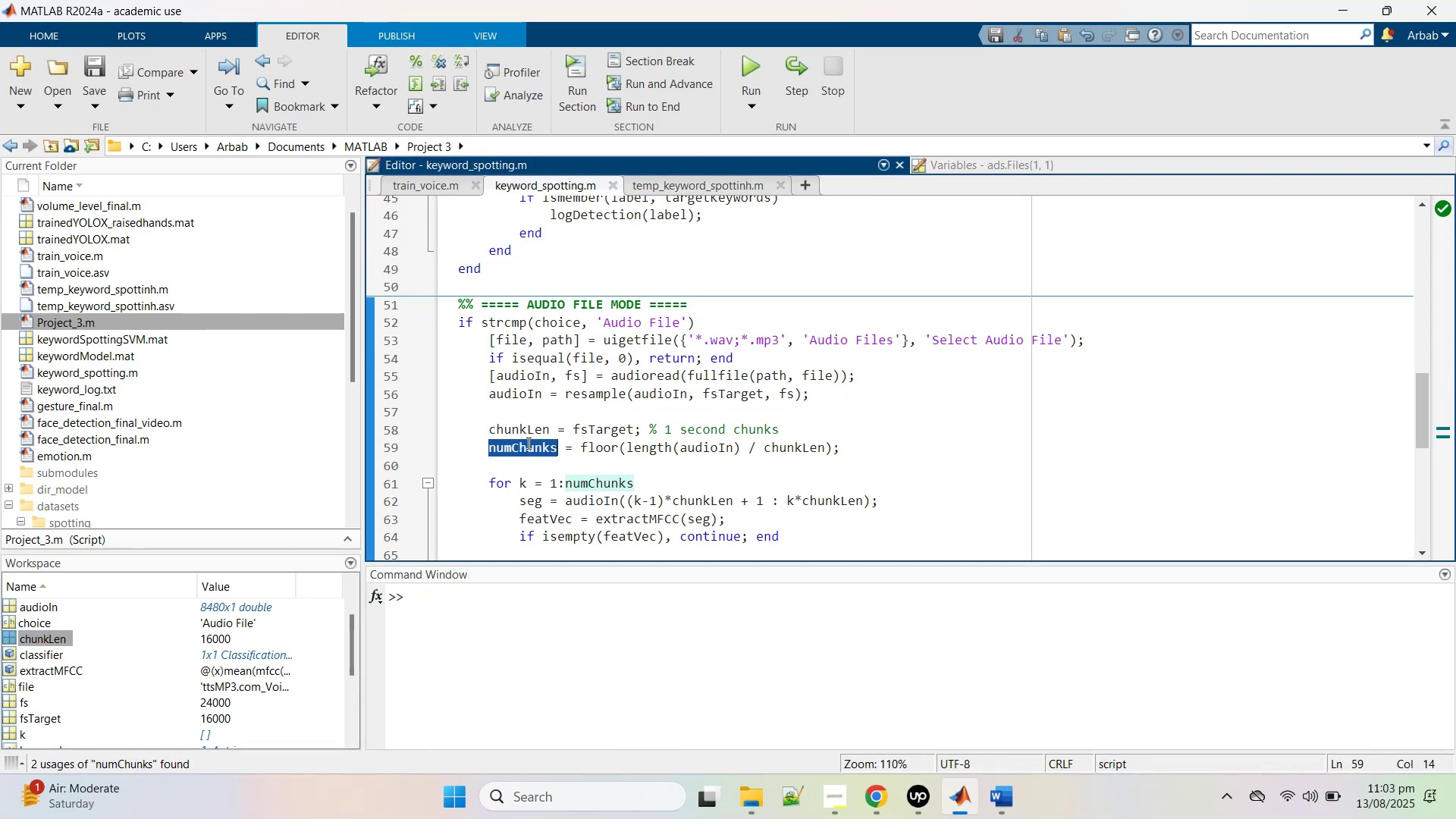 
right_click([527, 443])
 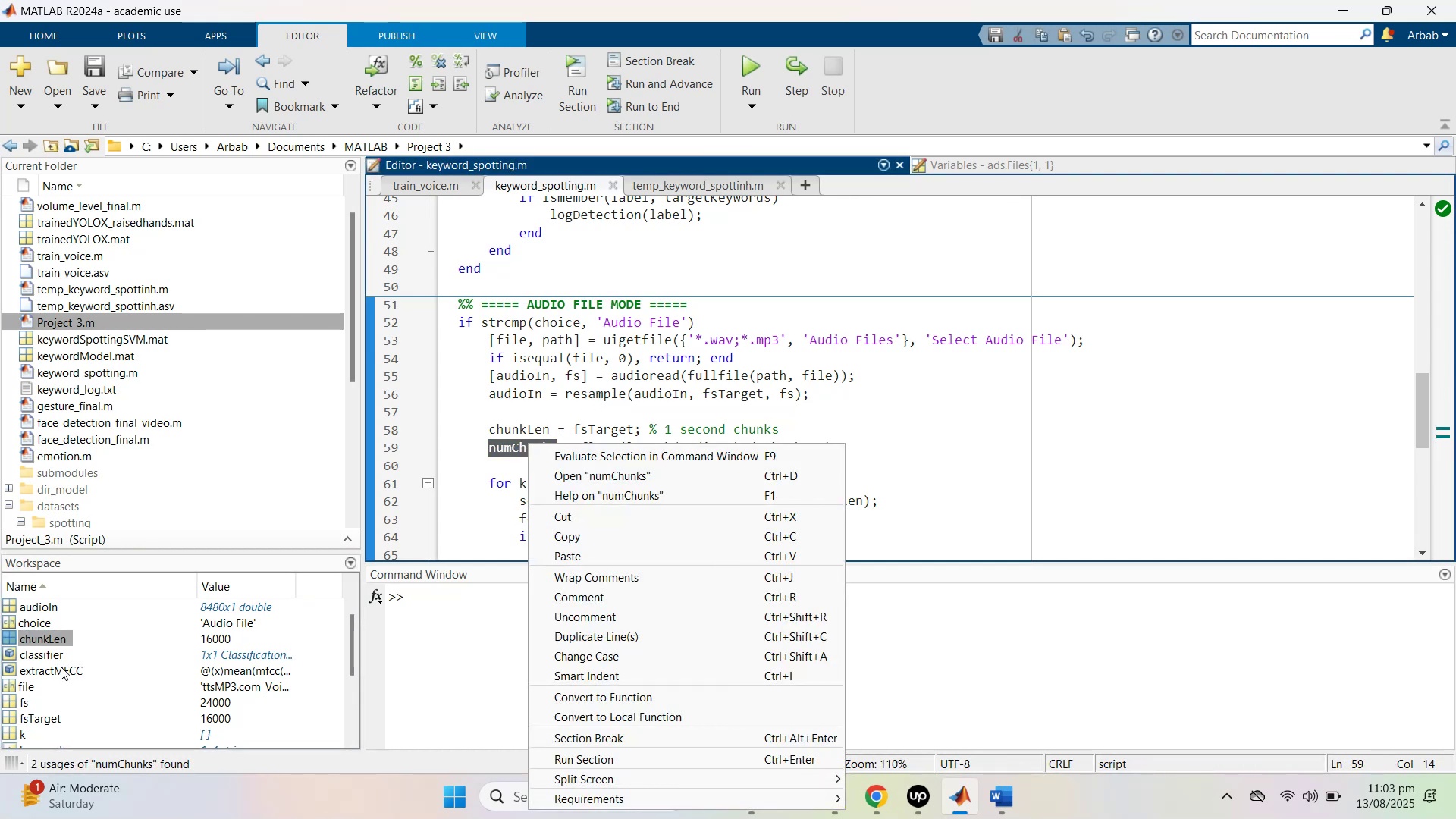 
scroll: coordinate [66, 671], scroll_direction: down, amount: 4.0
 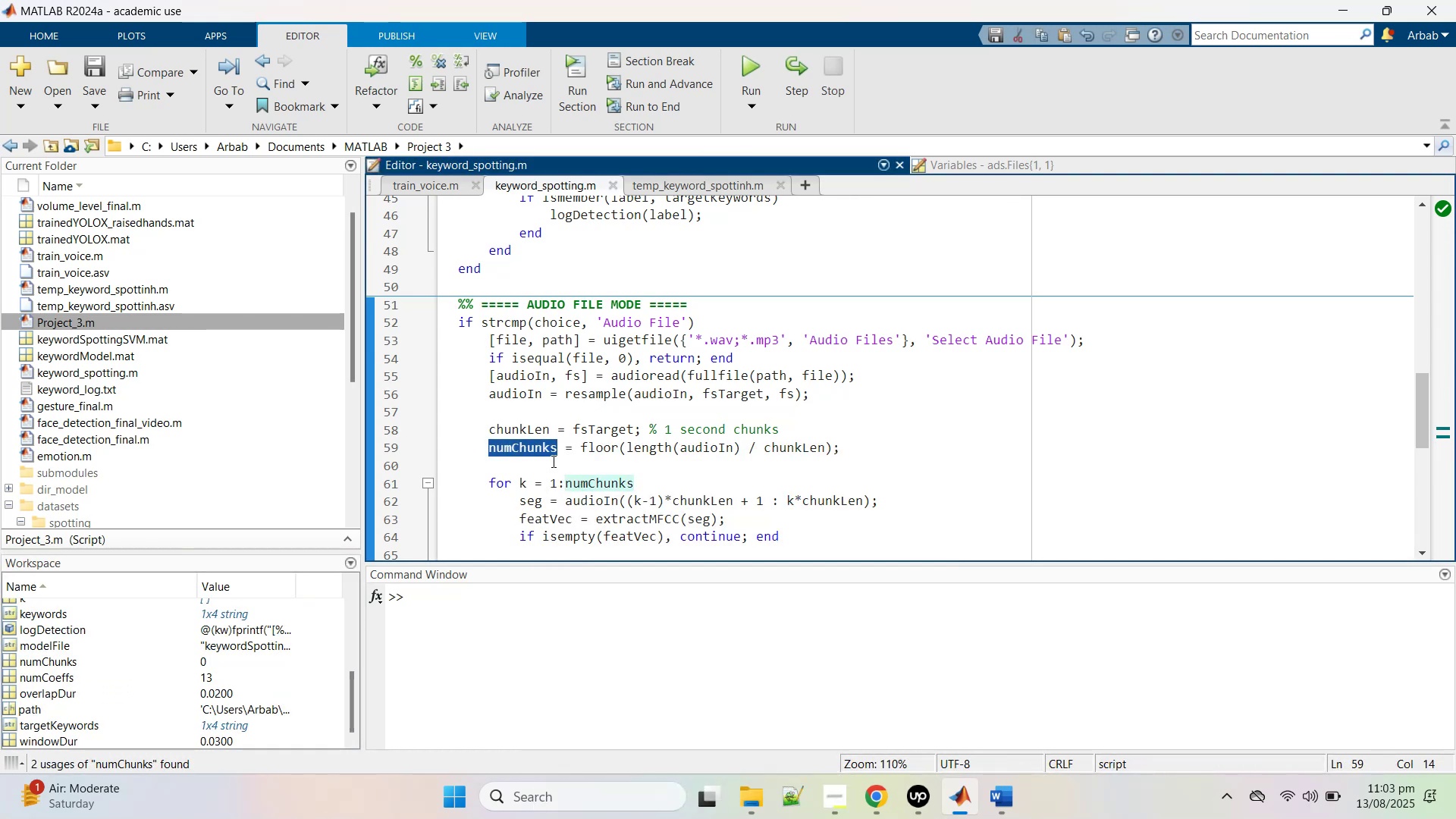 
key(Control+C)
 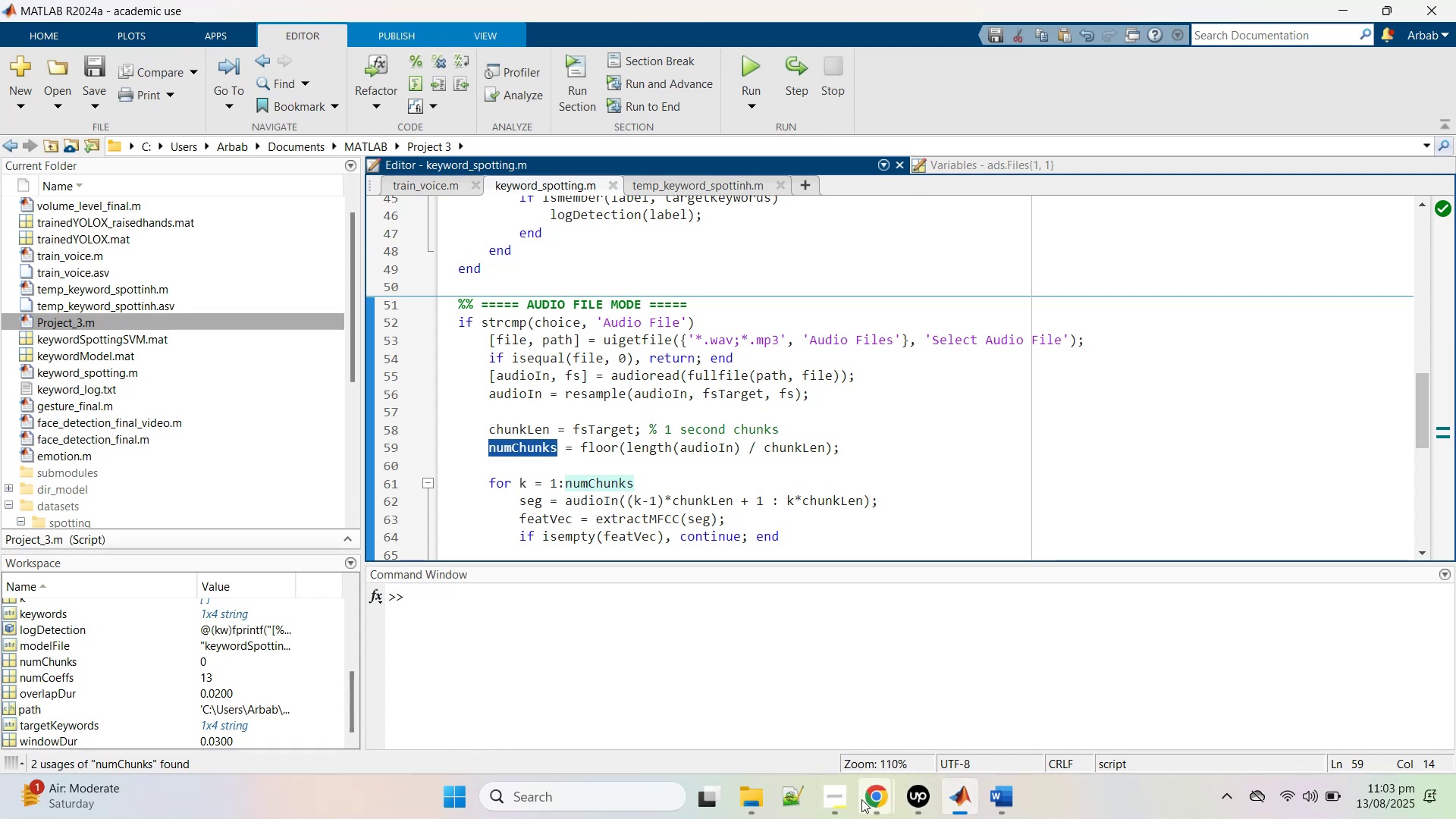 
left_click([867, 800])
 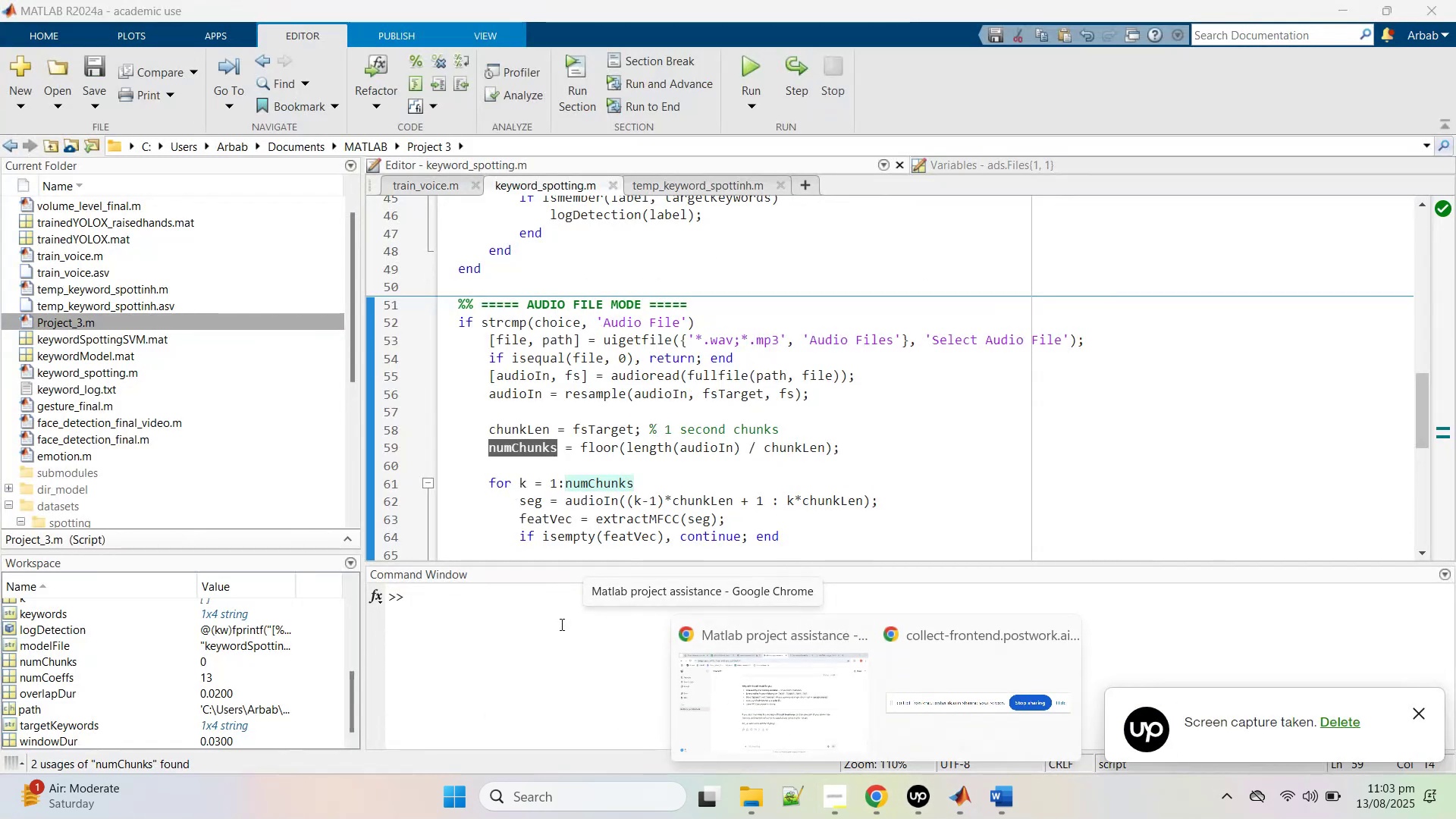 
left_click([792, 721])
 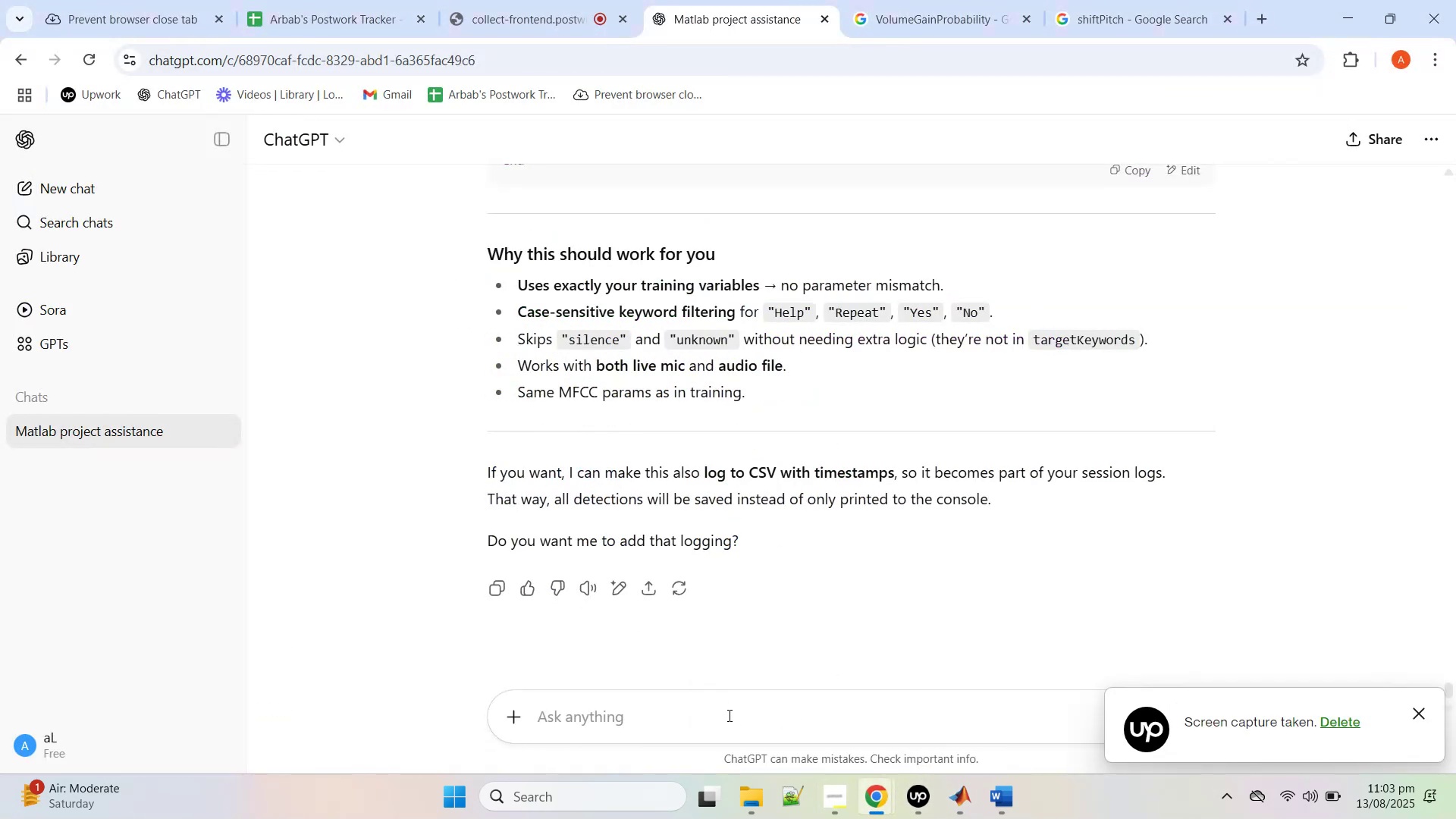 
key(Control+V)
 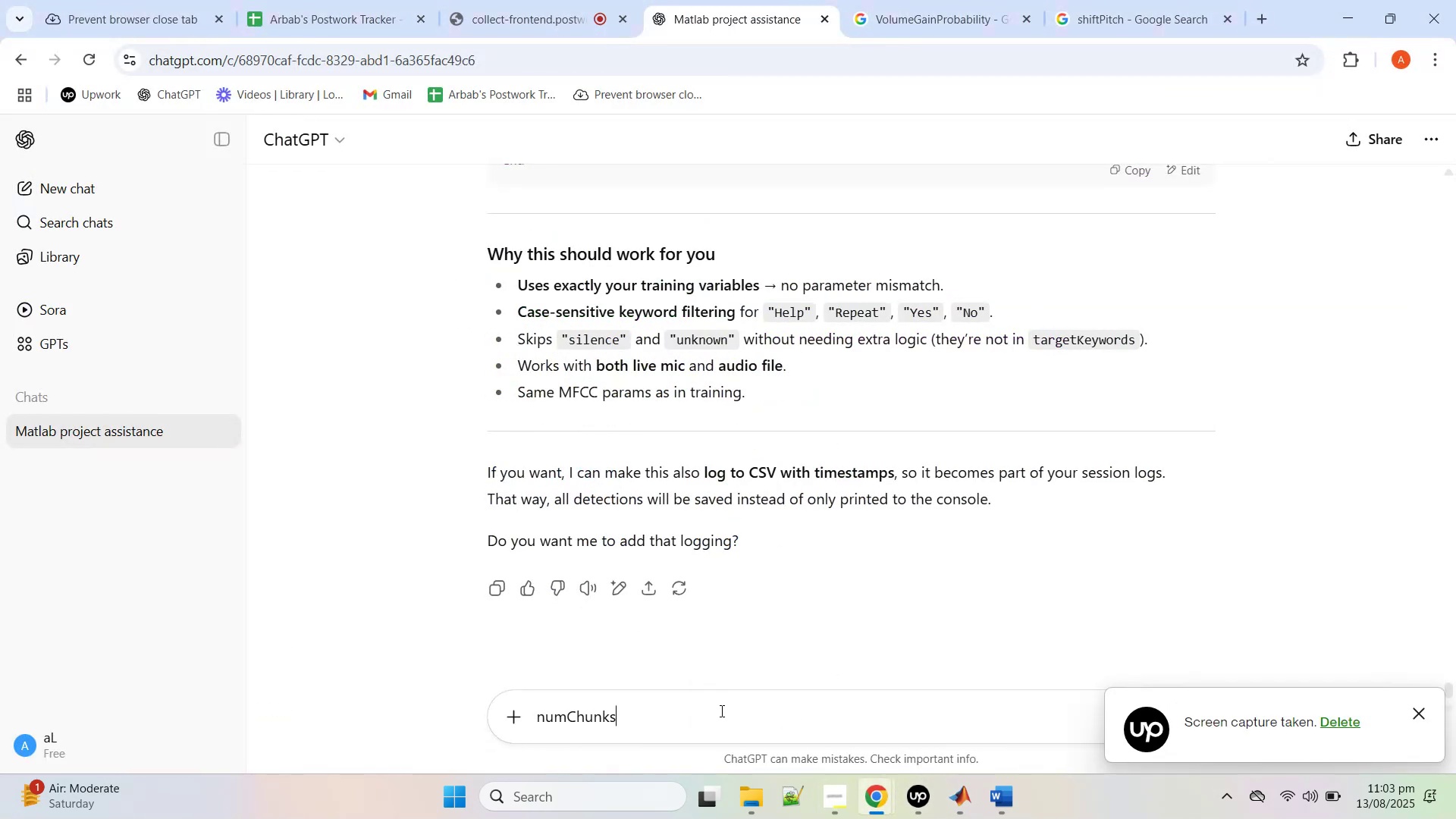 
type( is zero for a)
key(Backspace)
type(the file... i have inoutted t)
 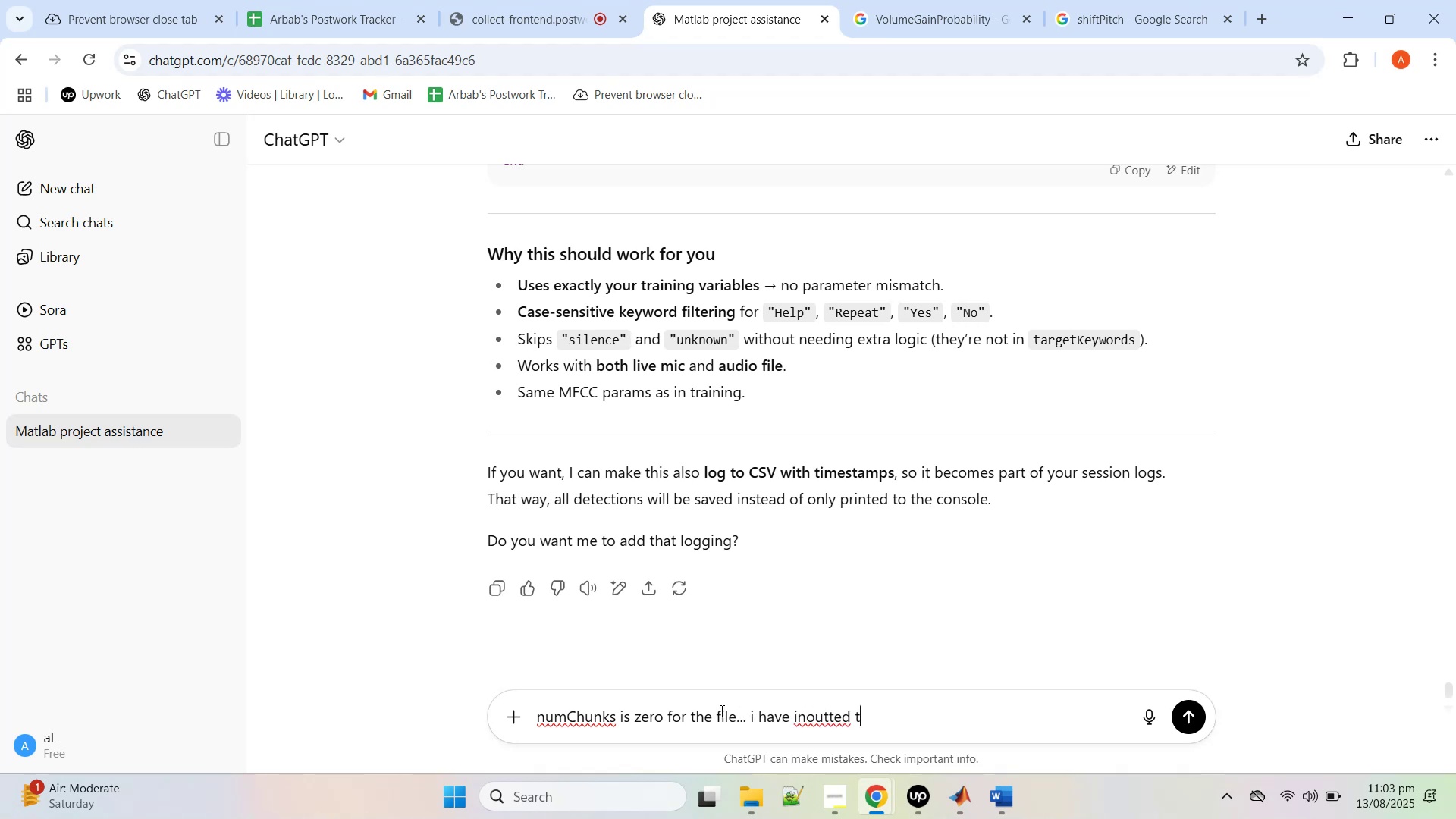 
type(he )
 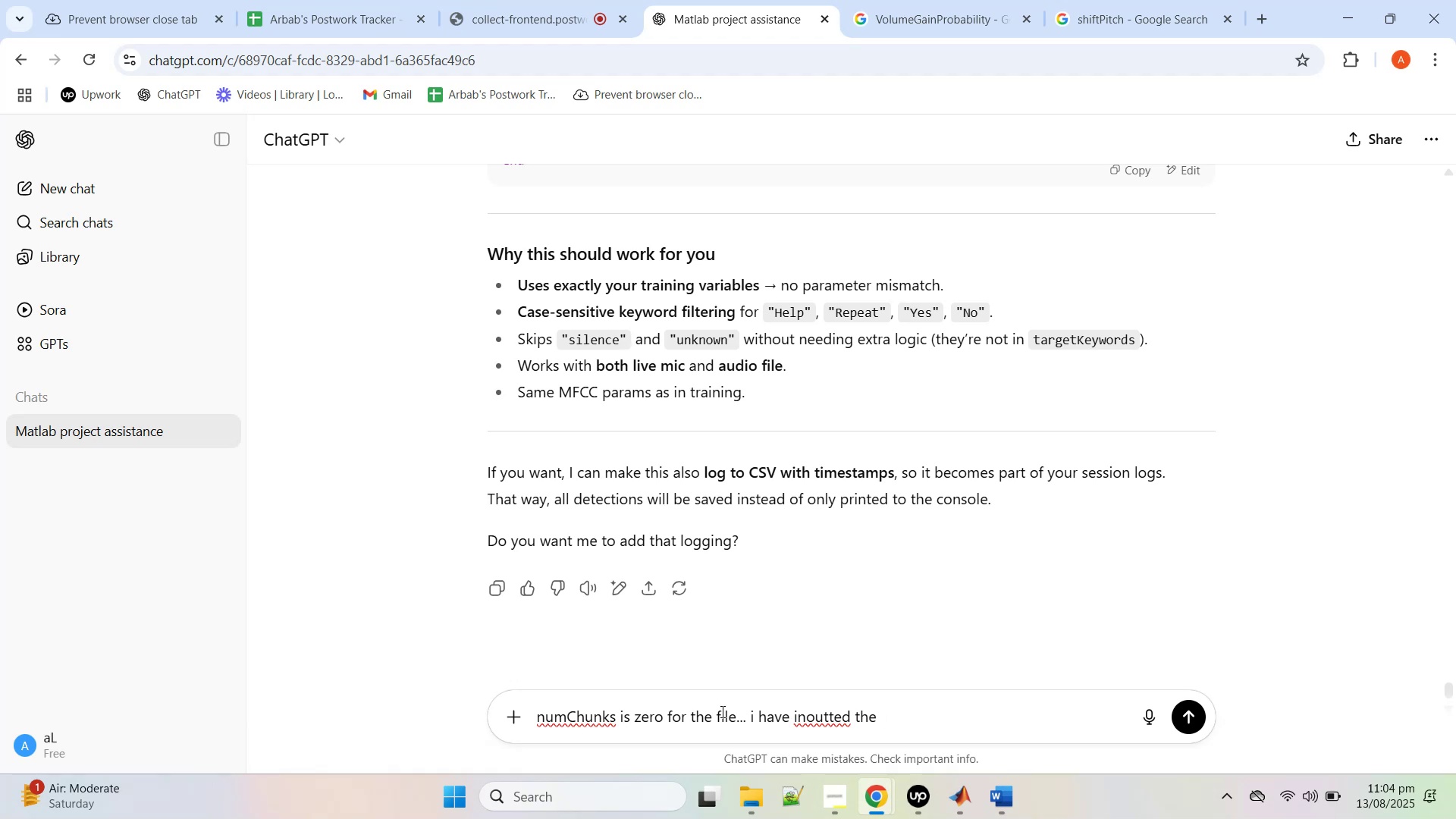 
type(file that i used for training)
 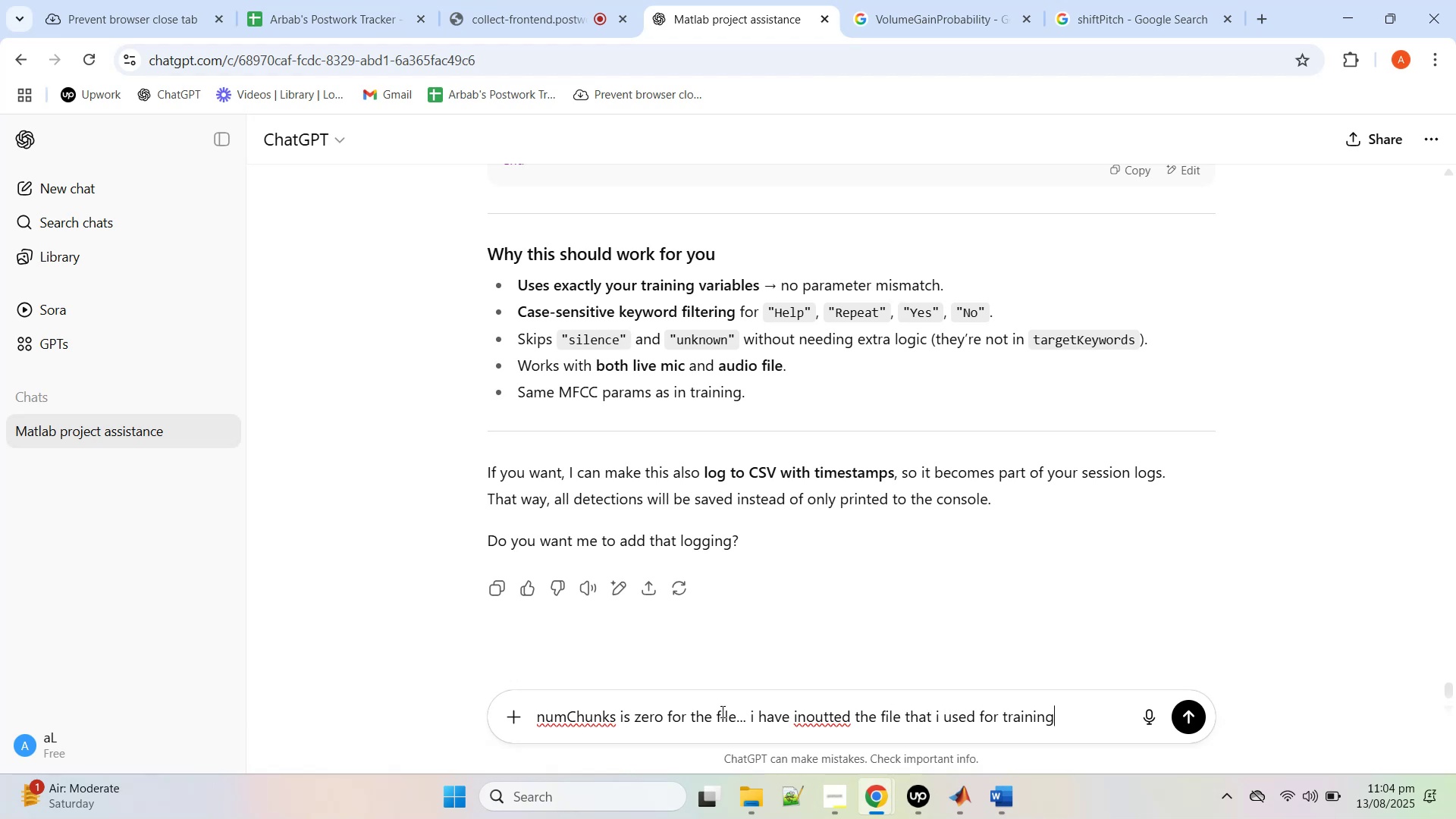 
key(Enter)
 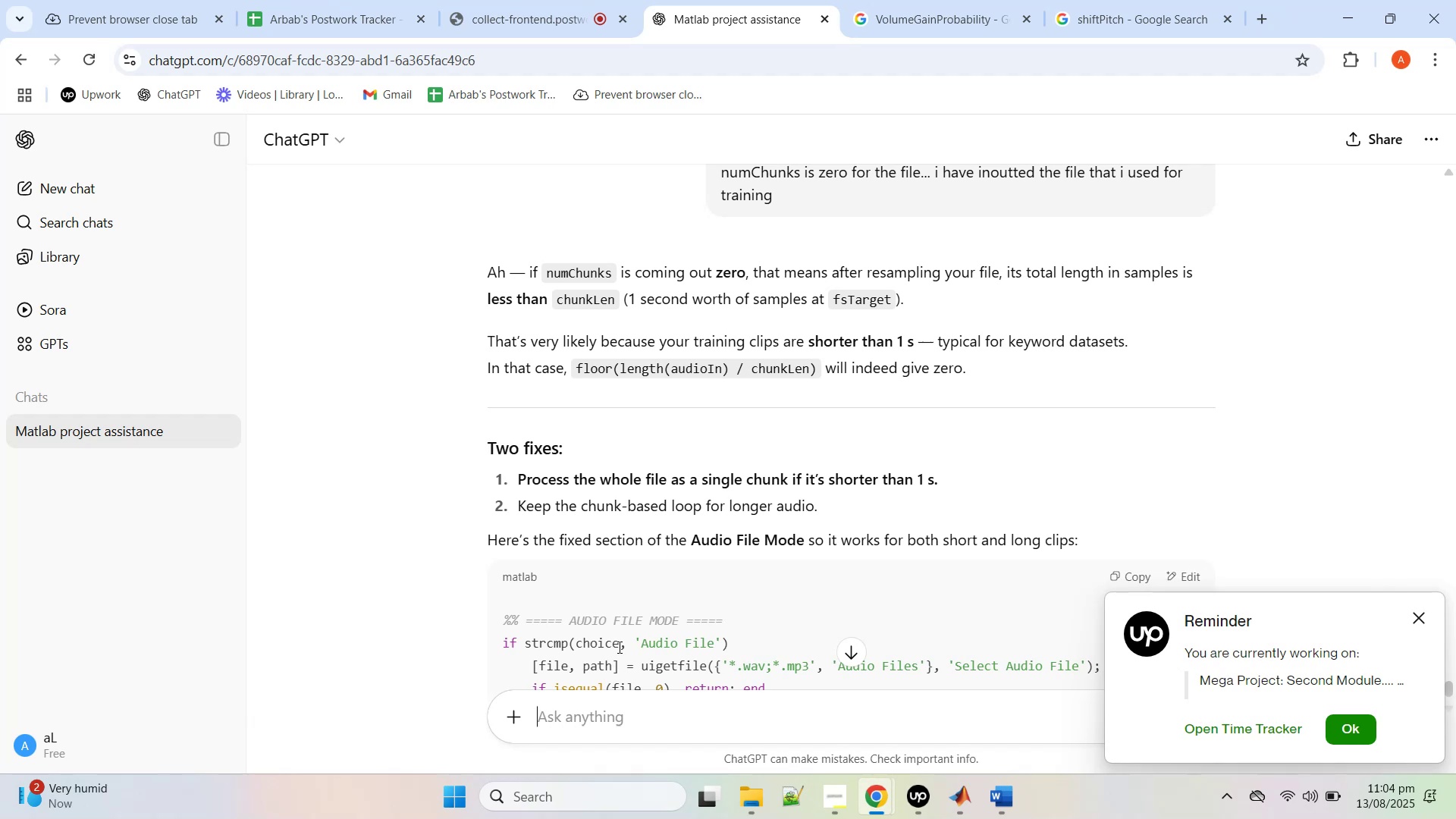 
wait(17.49)
 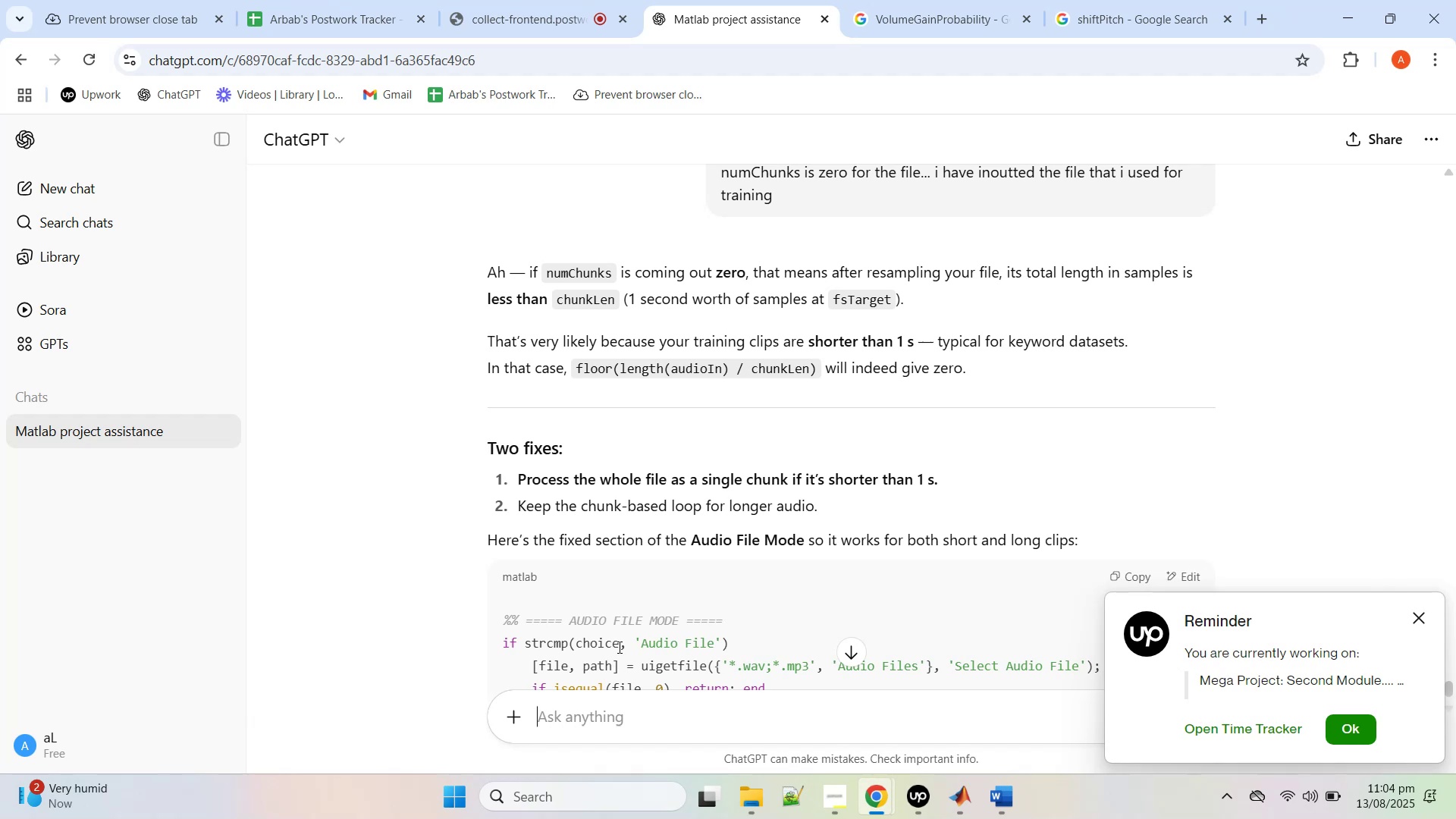 
scroll: coordinate [821, 546], scroll_direction: down, amount: 2.0
 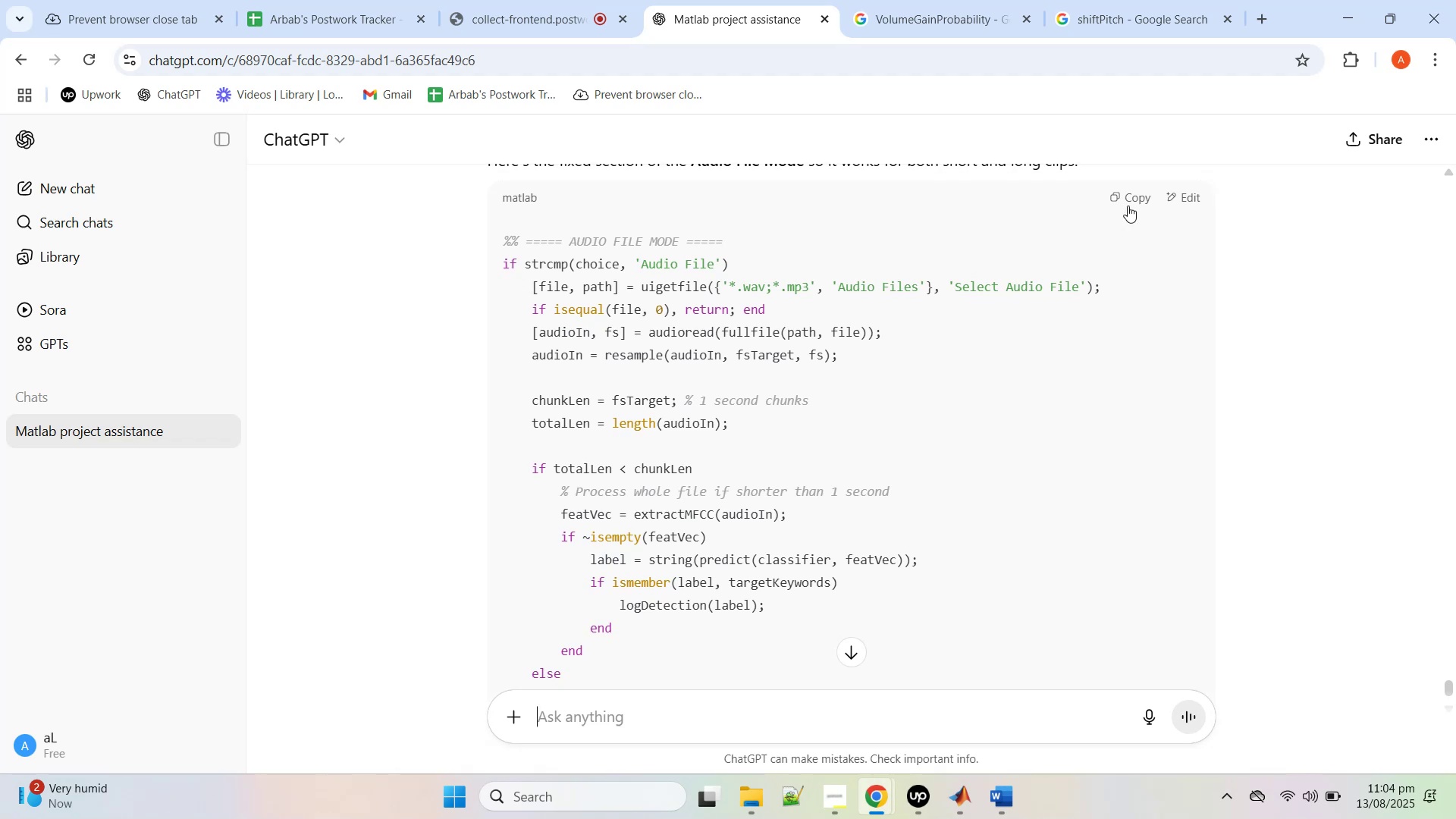 
left_click([1131, 198])
 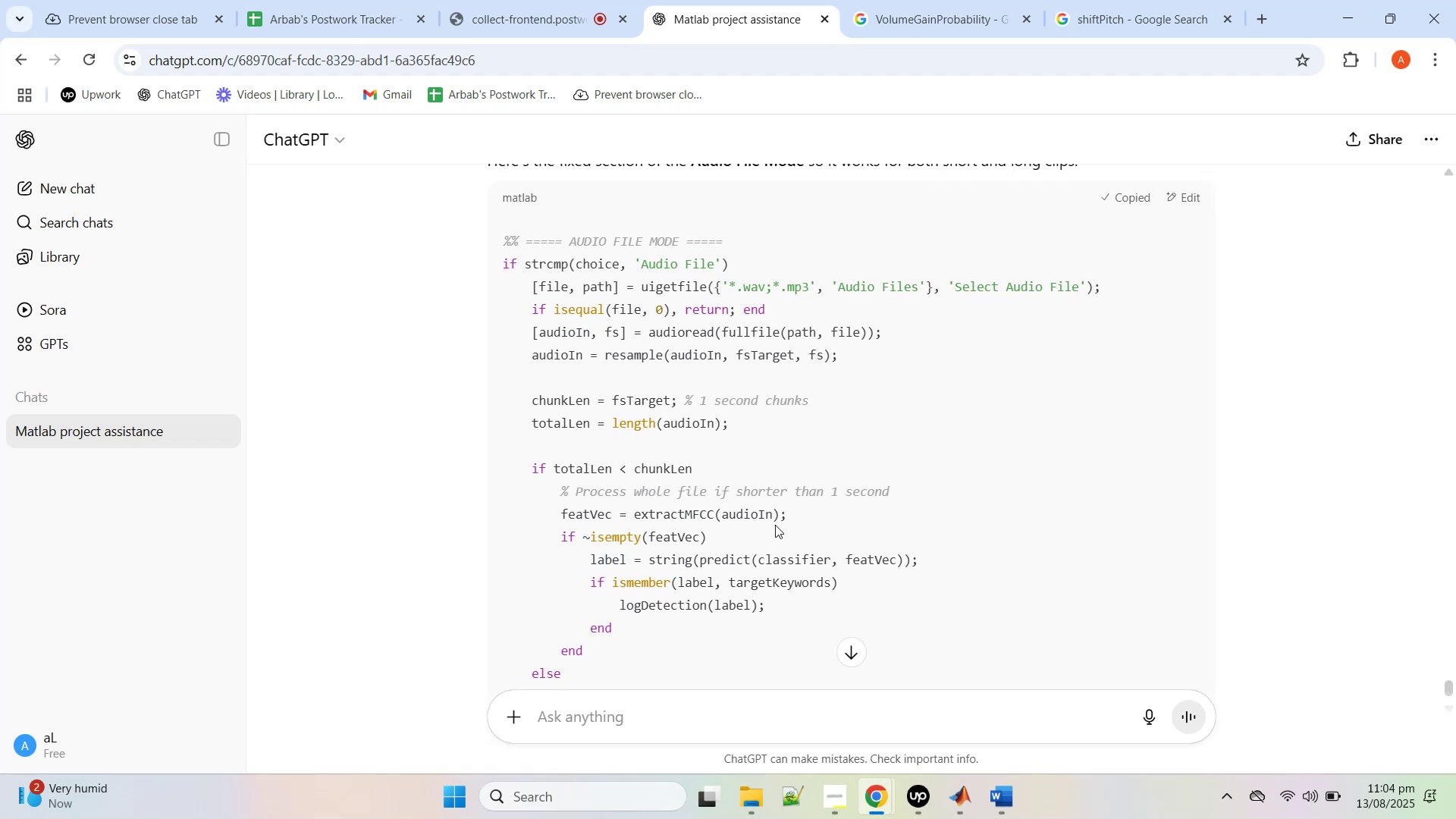 
scroll: coordinate [607, 423], scroll_direction: down, amount: 4.0
 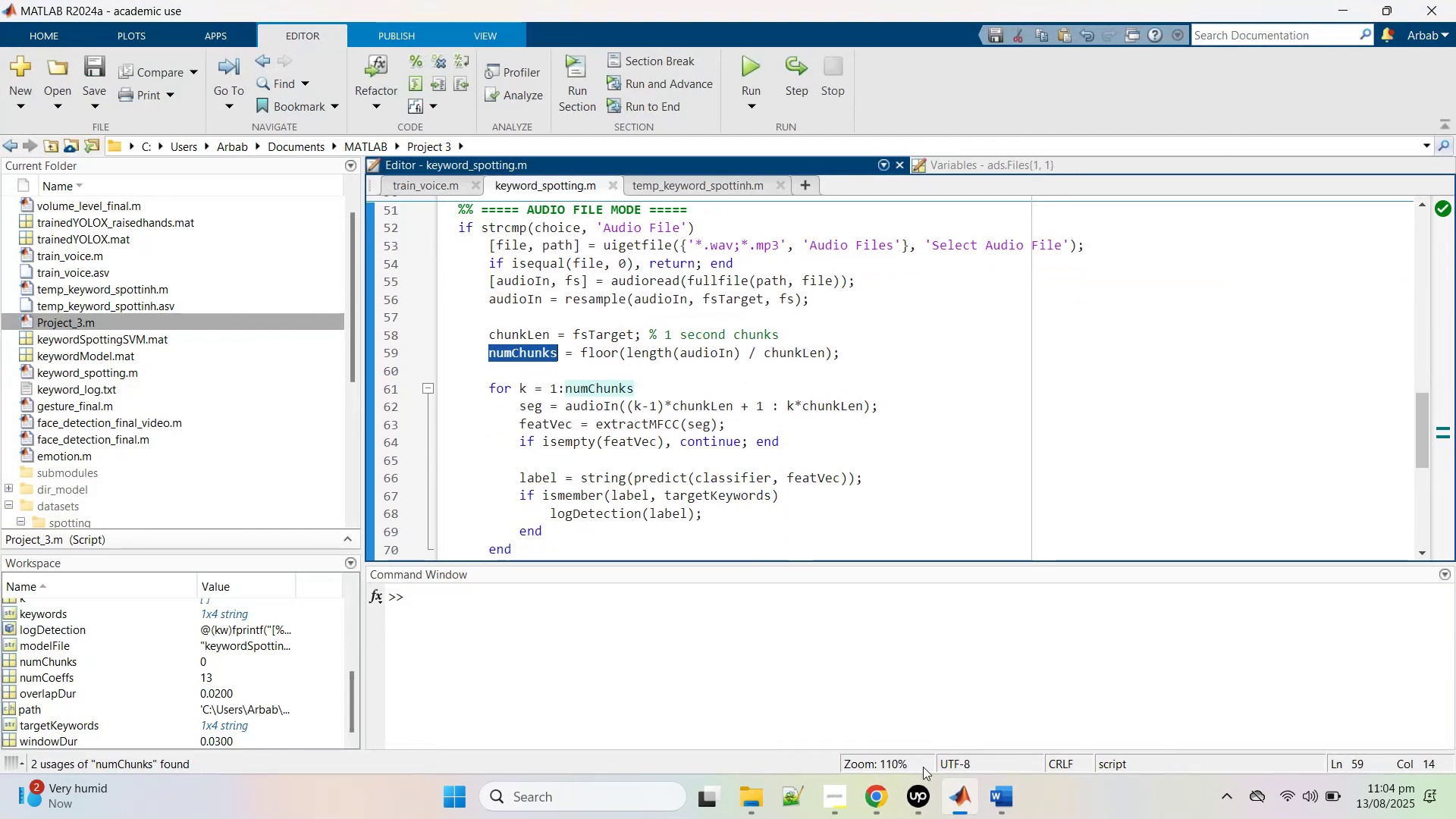 
left_click([880, 789])
 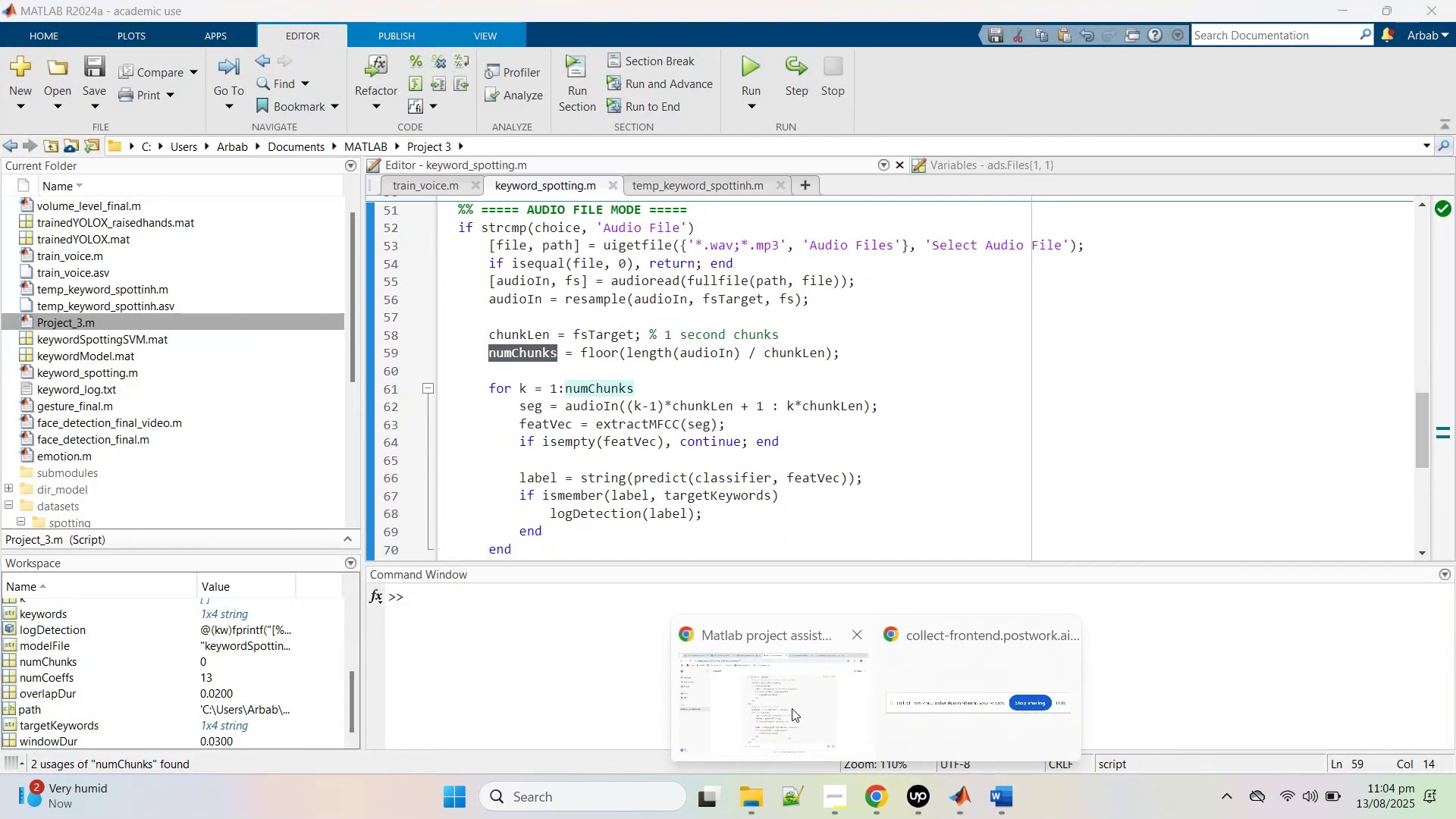 
left_click([792, 708])
 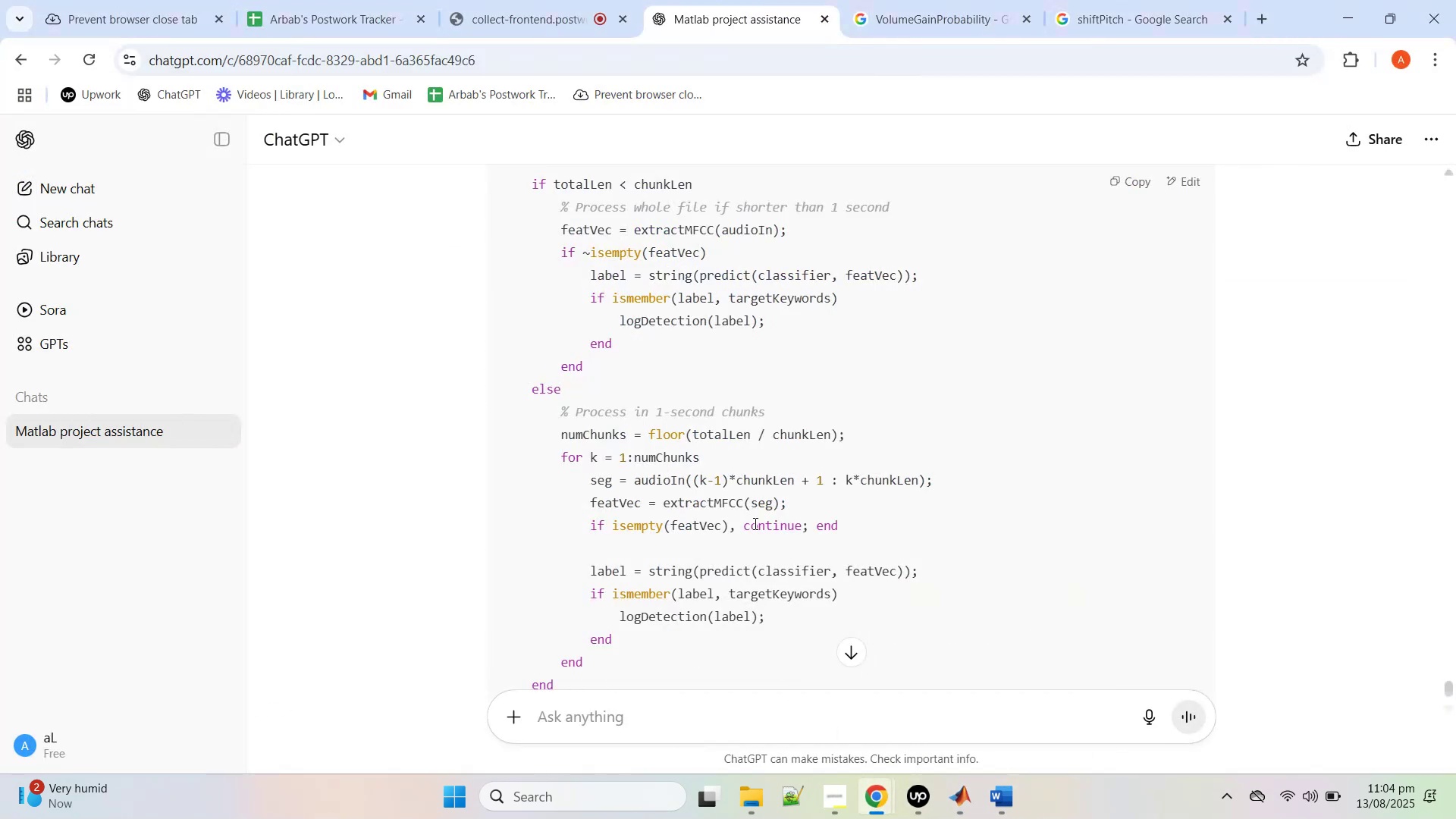 
scroll: coordinate [754, 521], scroll_direction: up, amount: 4.0
 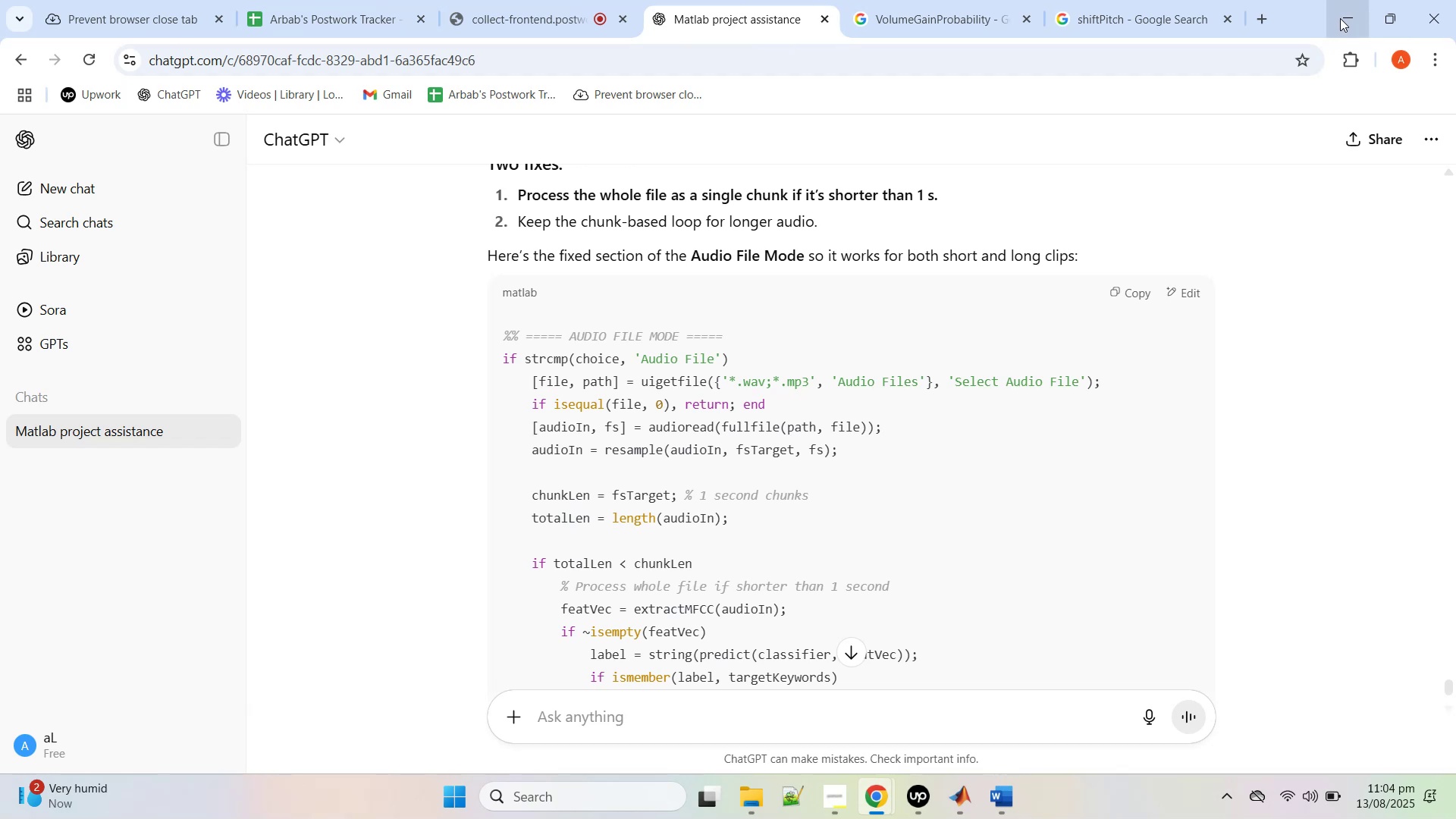 
left_click([1340, 18])
 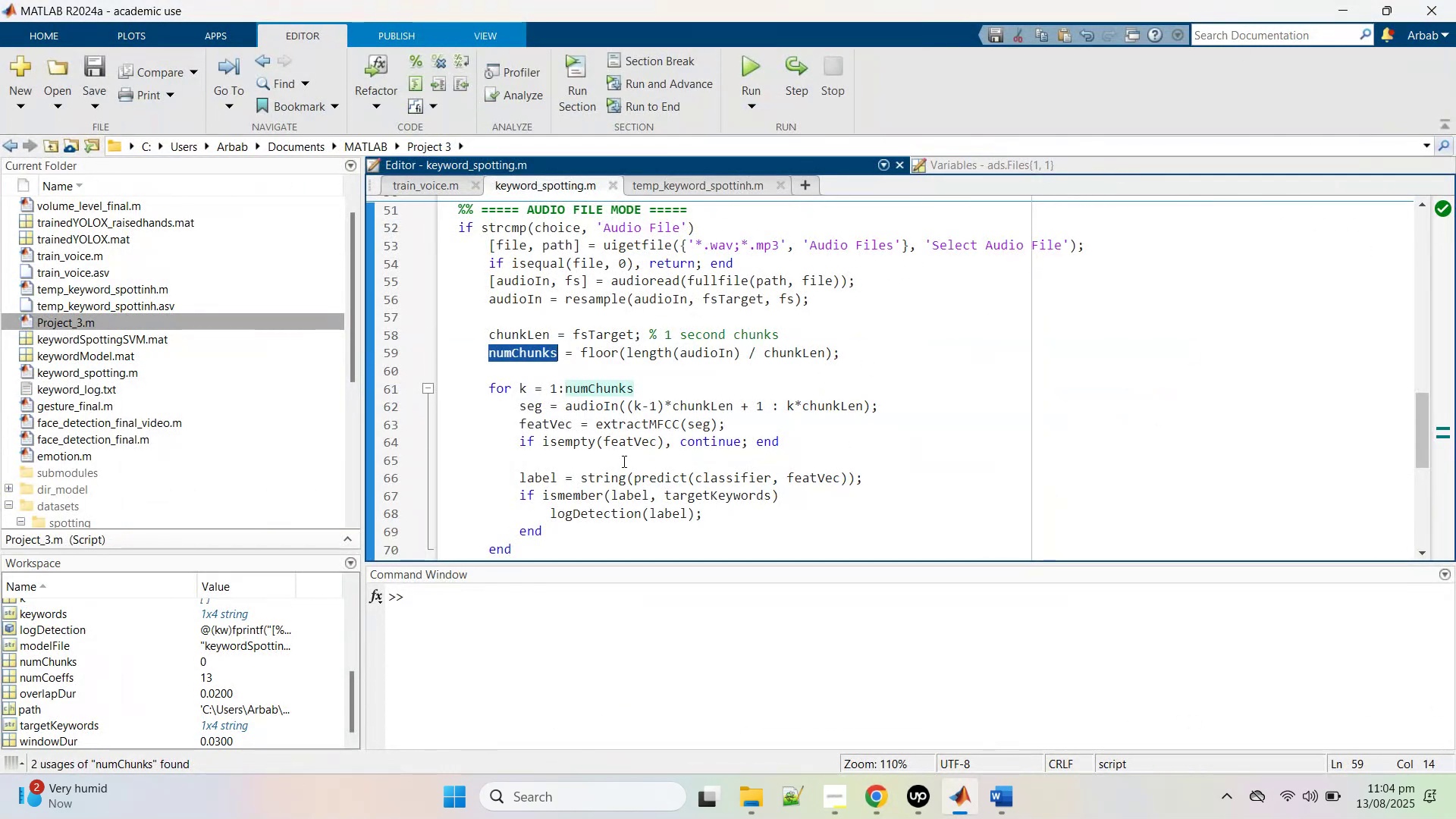 
scroll: coordinate [621, 455], scroll_direction: up, amount: 1.0
 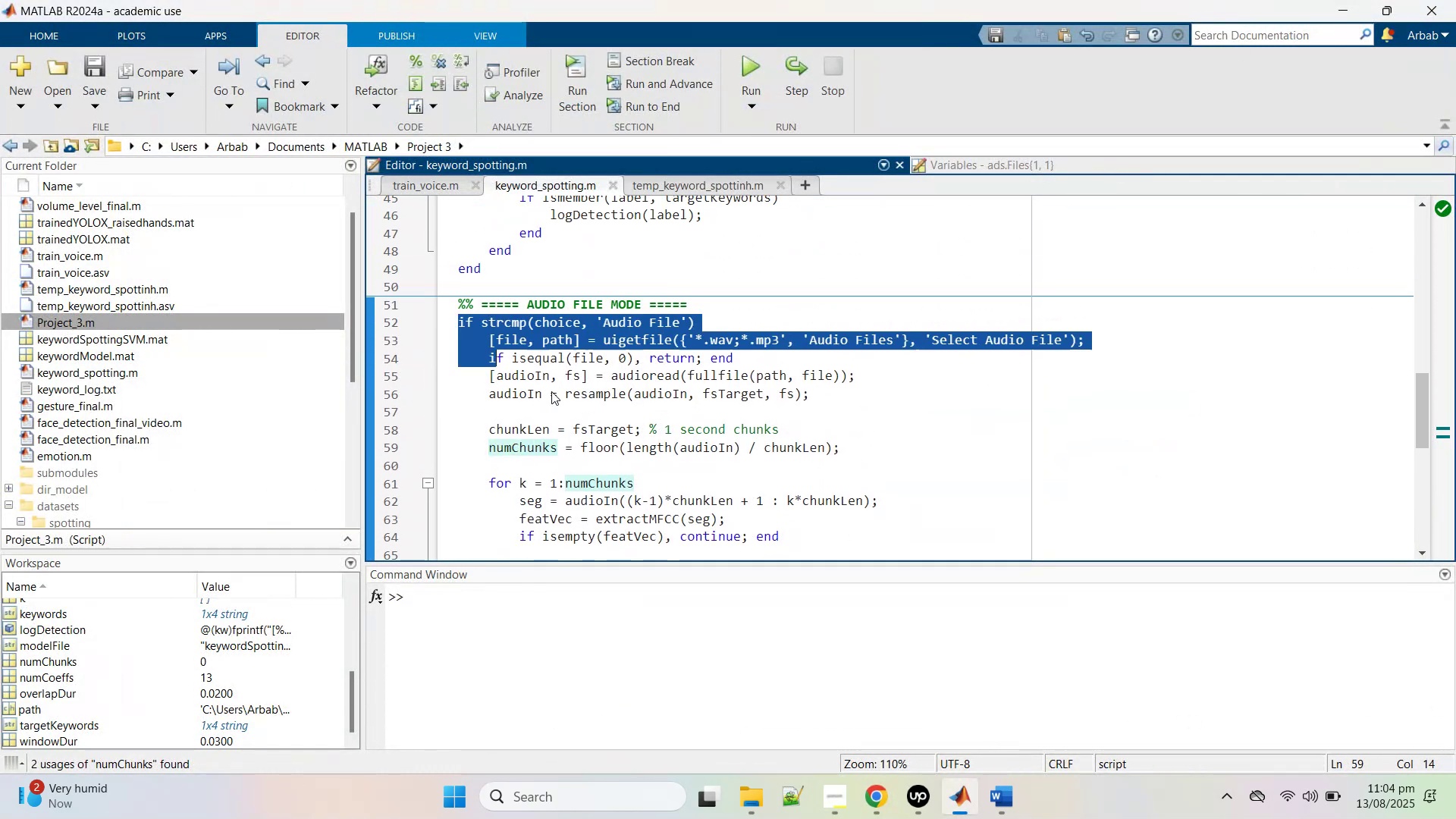 
scroll: coordinate [646, 418], scroll_direction: down, amount: 2.0
 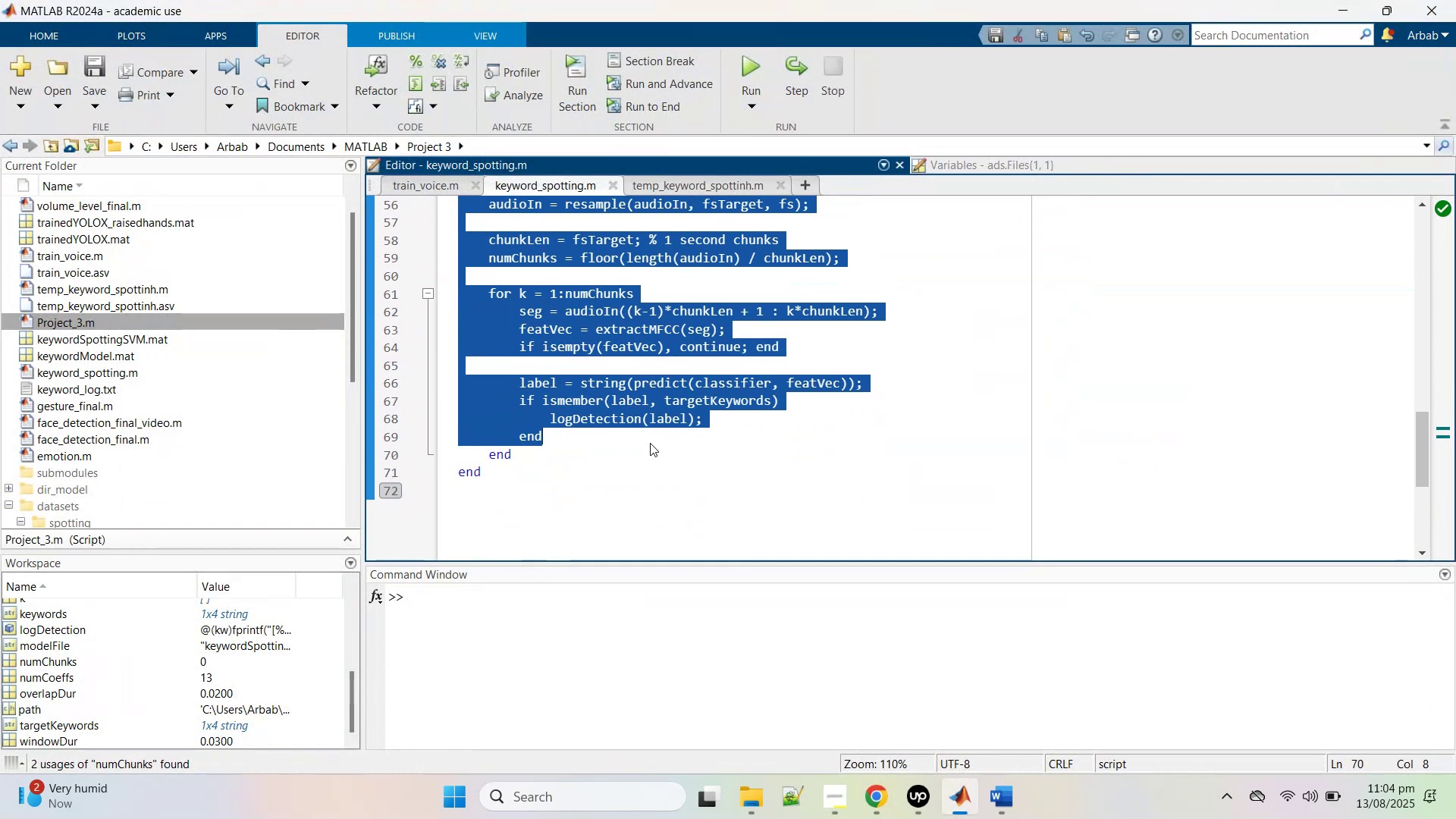 
scroll: coordinate [625, 451], scroll_direction: up, amount: 3.0
 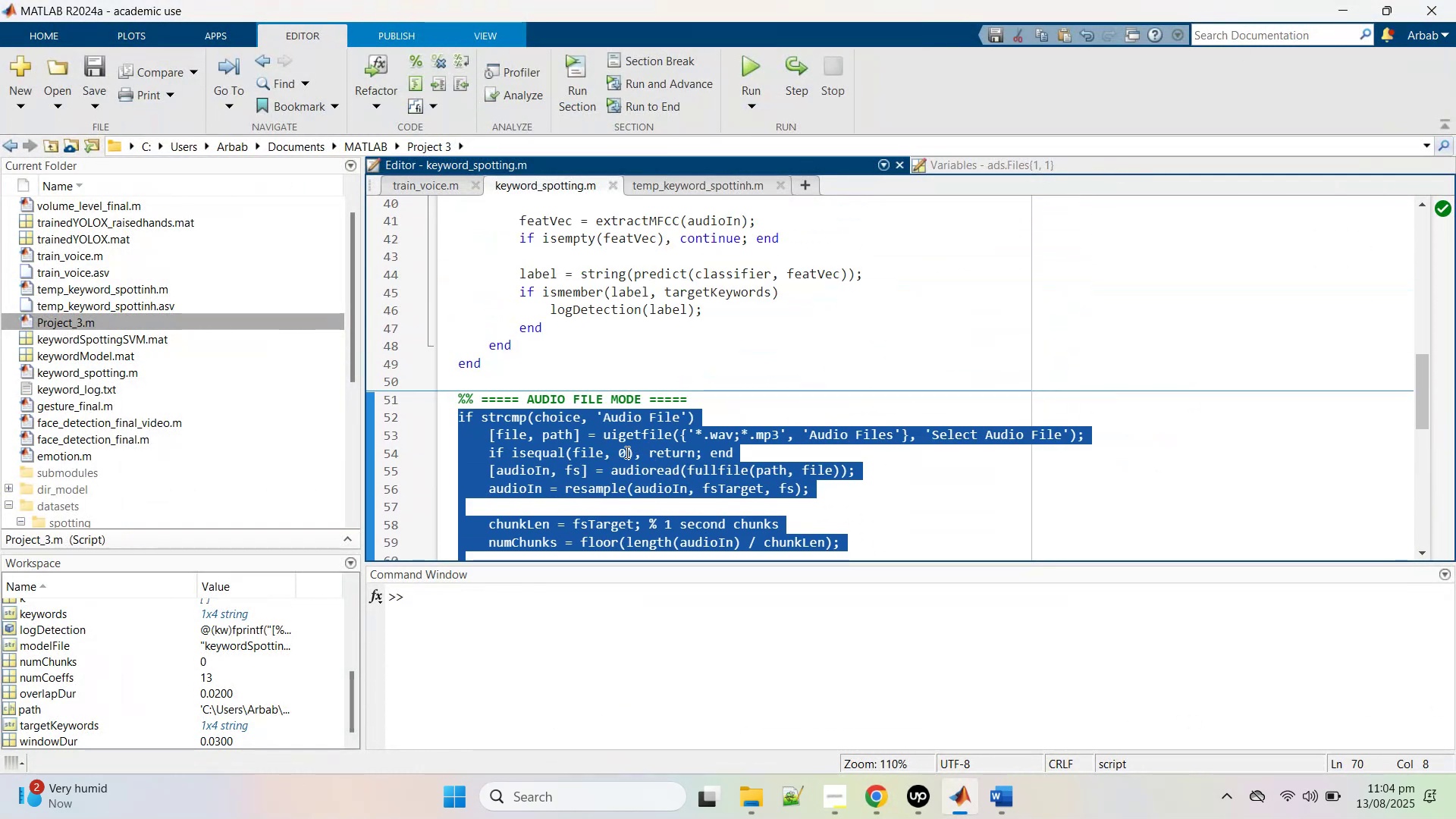 
scroll: coordinate [450, 500], scroll_direction: down, amount: 3.0
 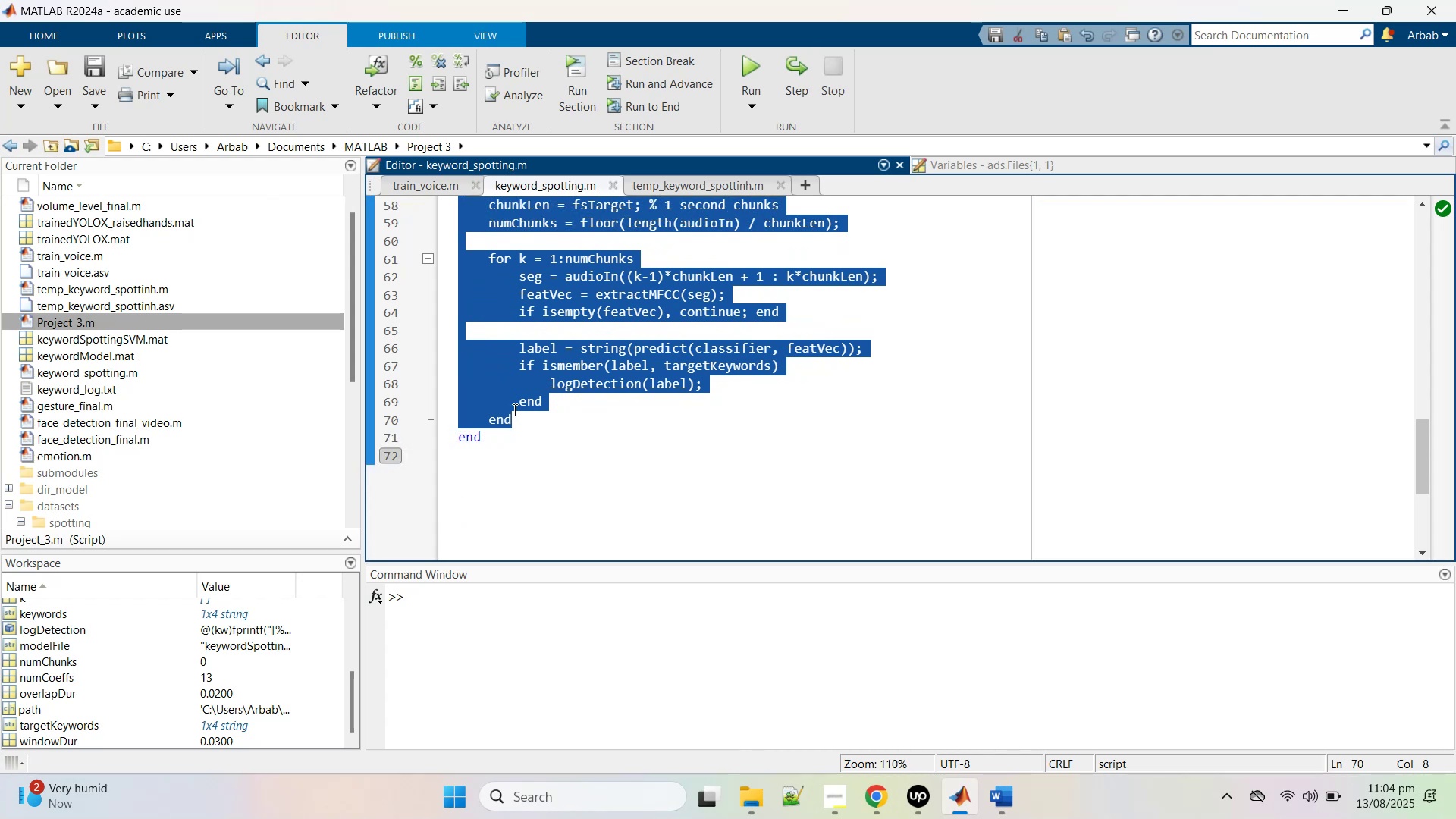 
left_click([513, 408])
 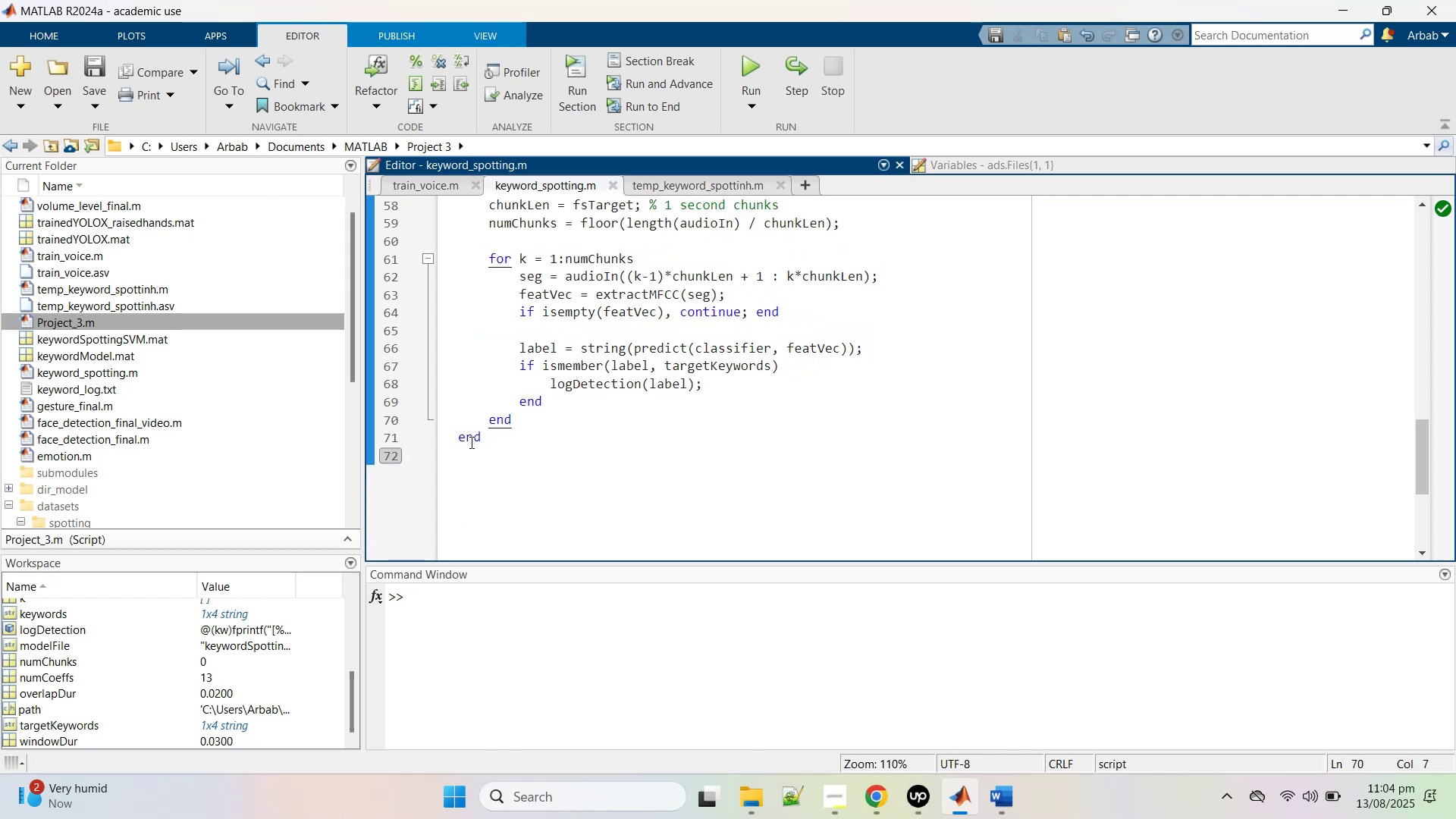 
left_click([470, 438])
 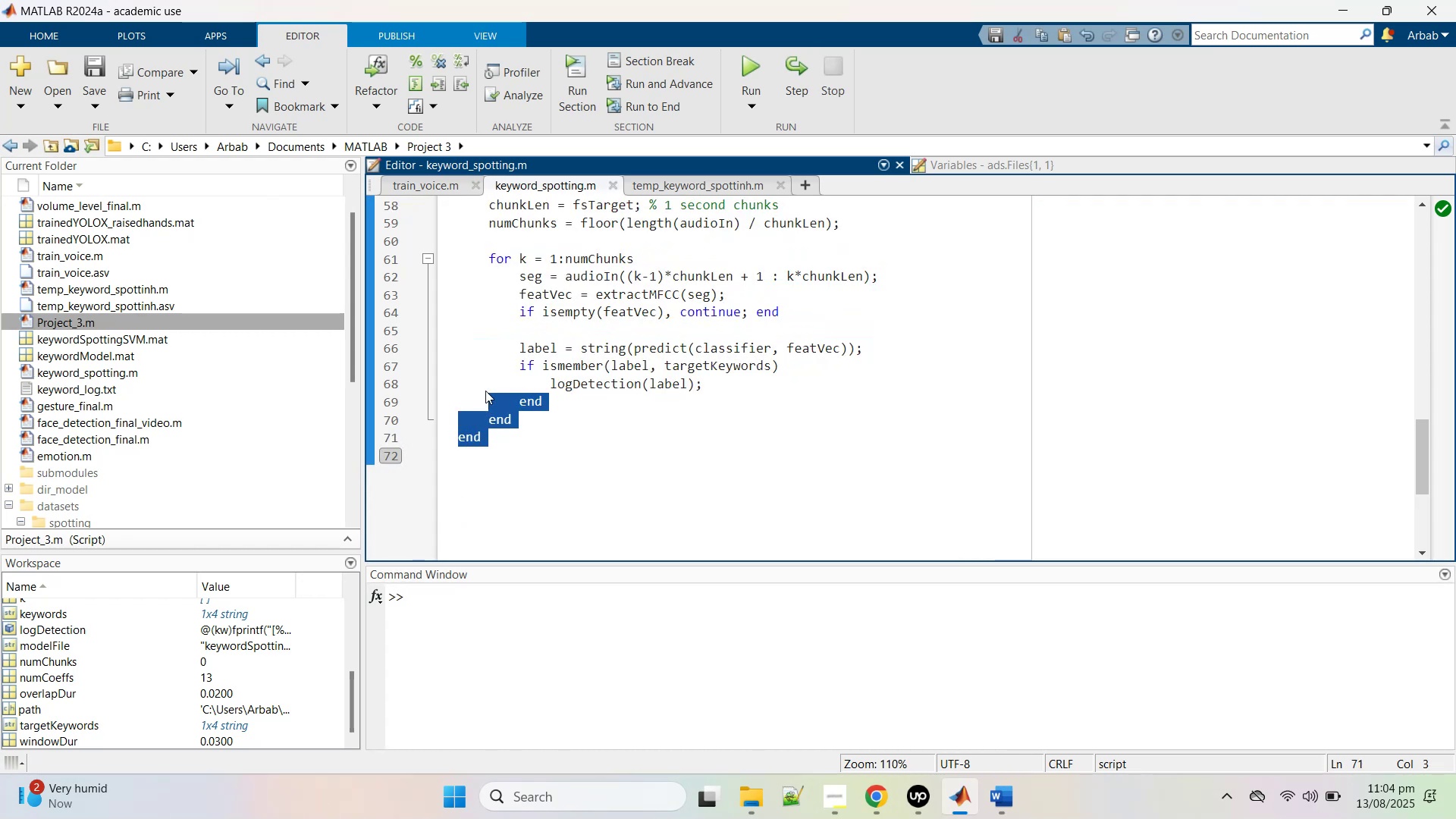 
scroll: coordinate [497, 366], scroll_direction: up, amount: 3.0
 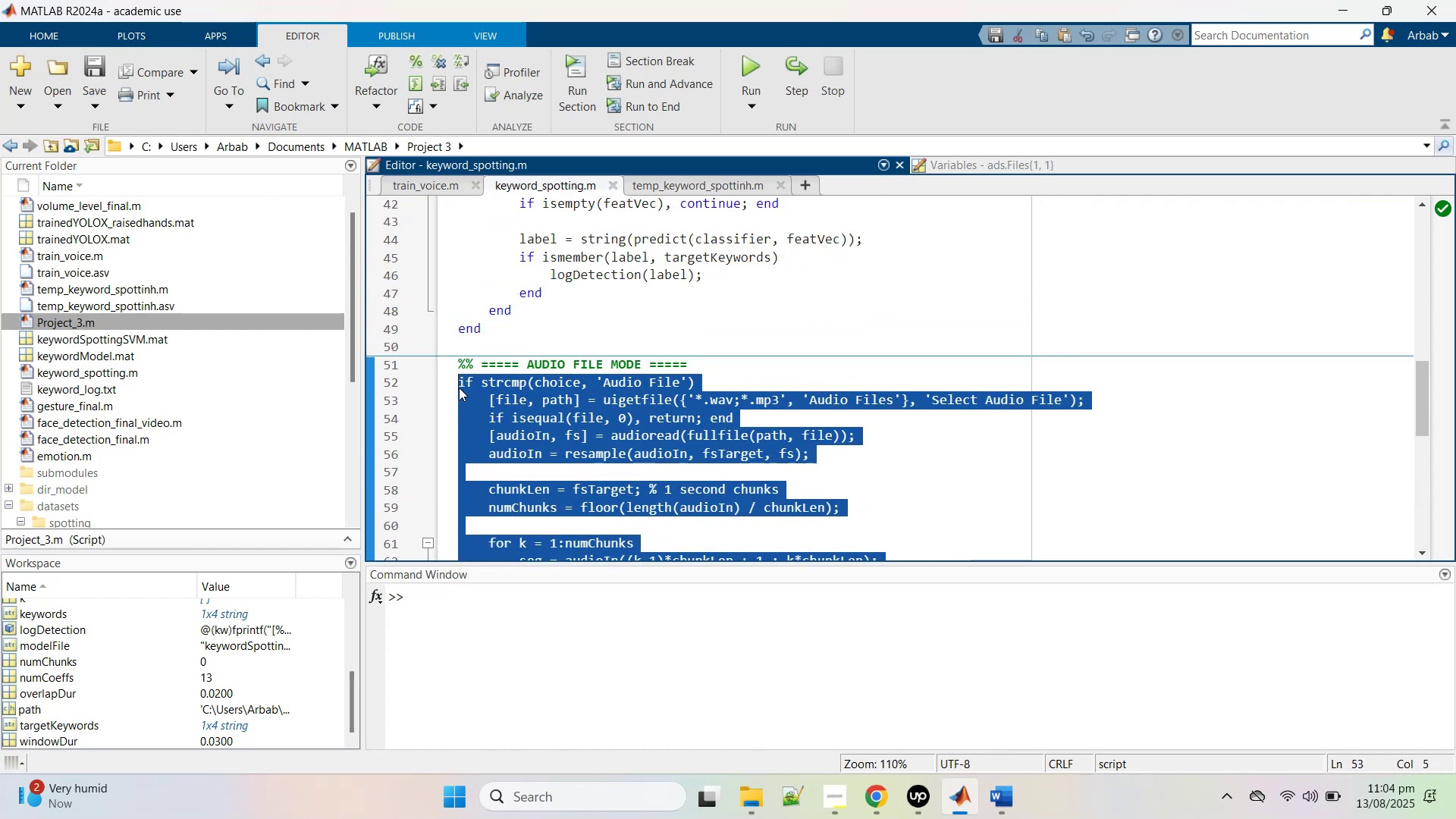 
key(Control+V)
 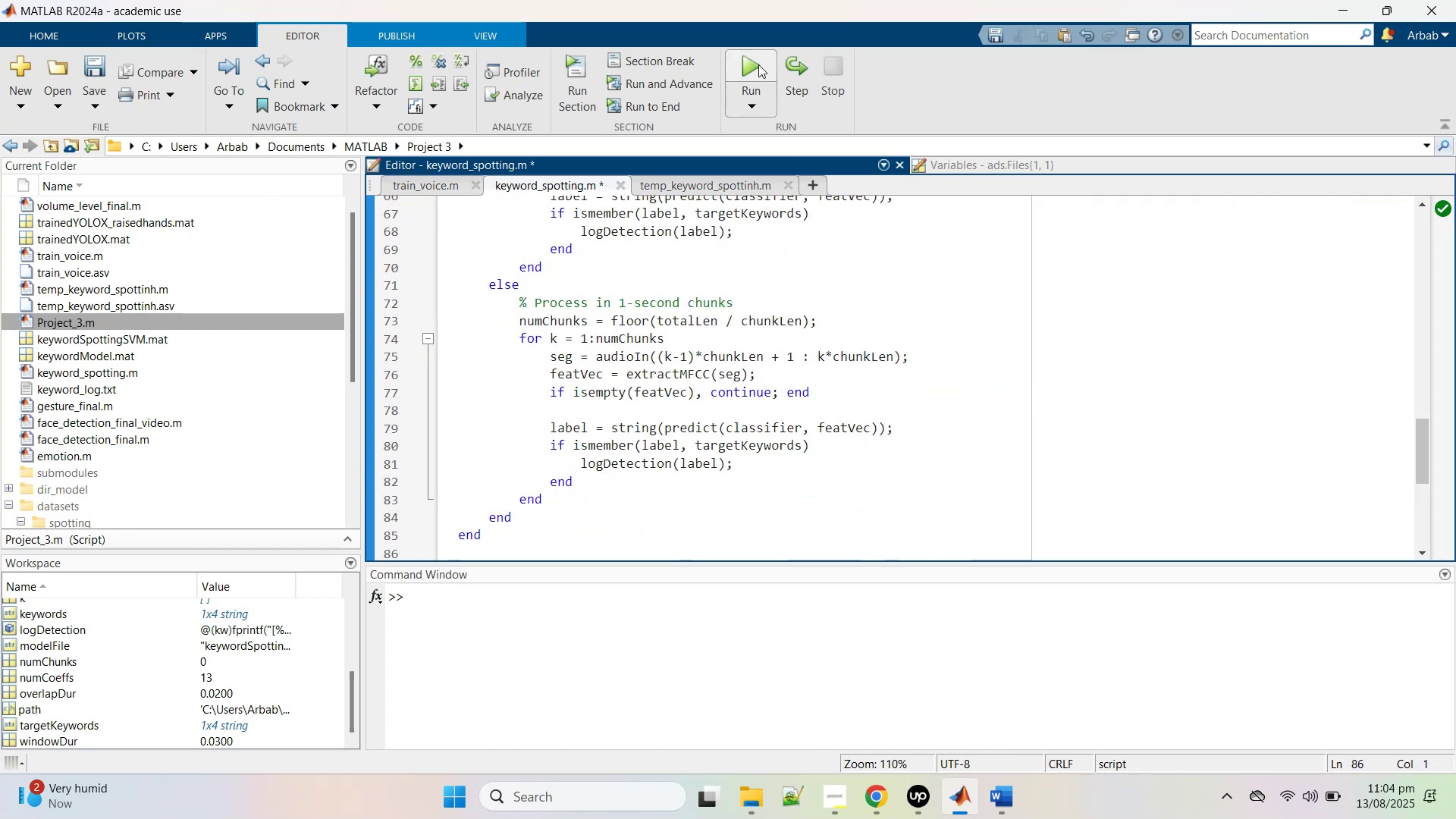 
left_click([758, 63])
 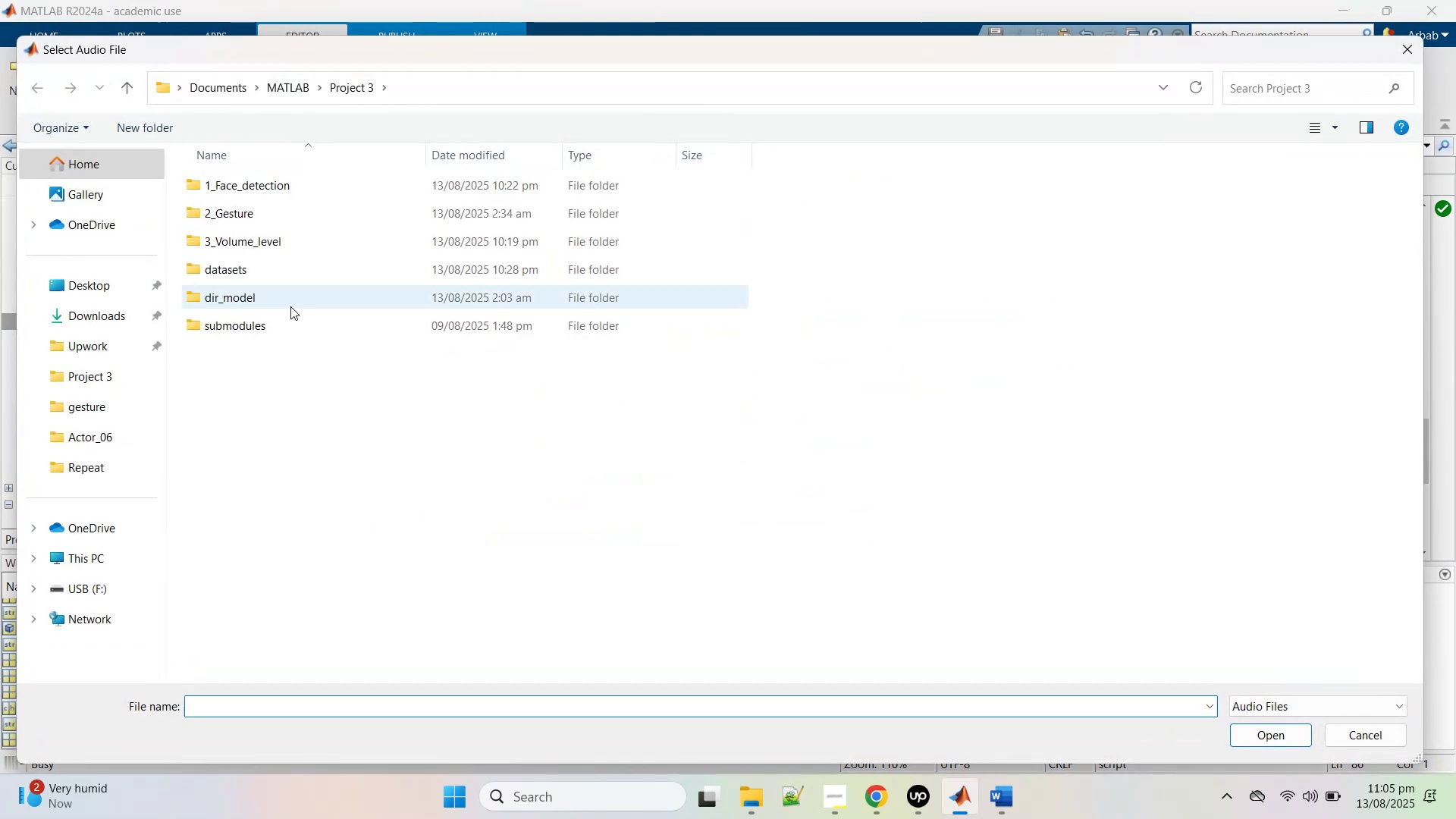 
double_click([258, 270])
 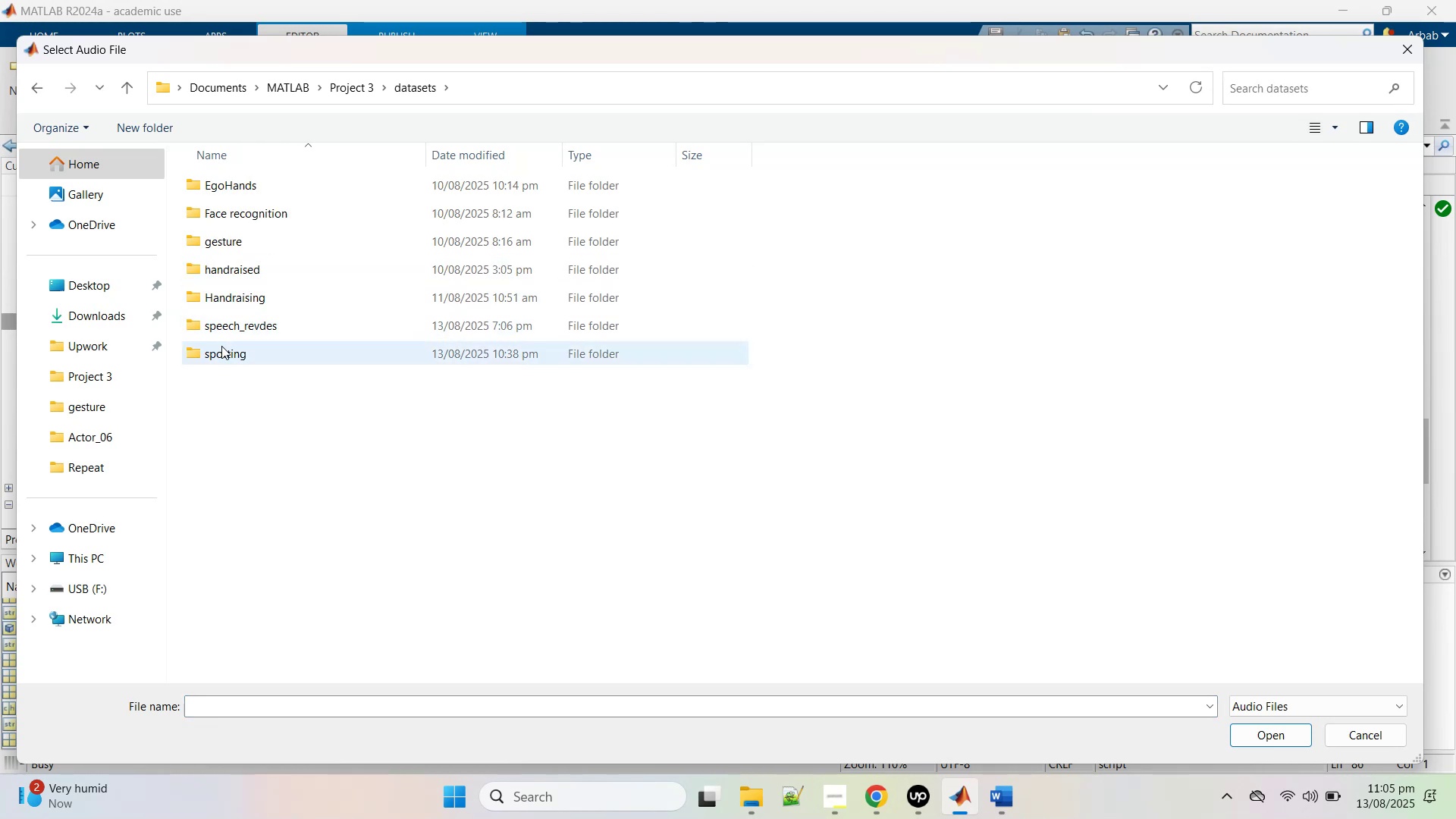 
double_click([221, 346])
 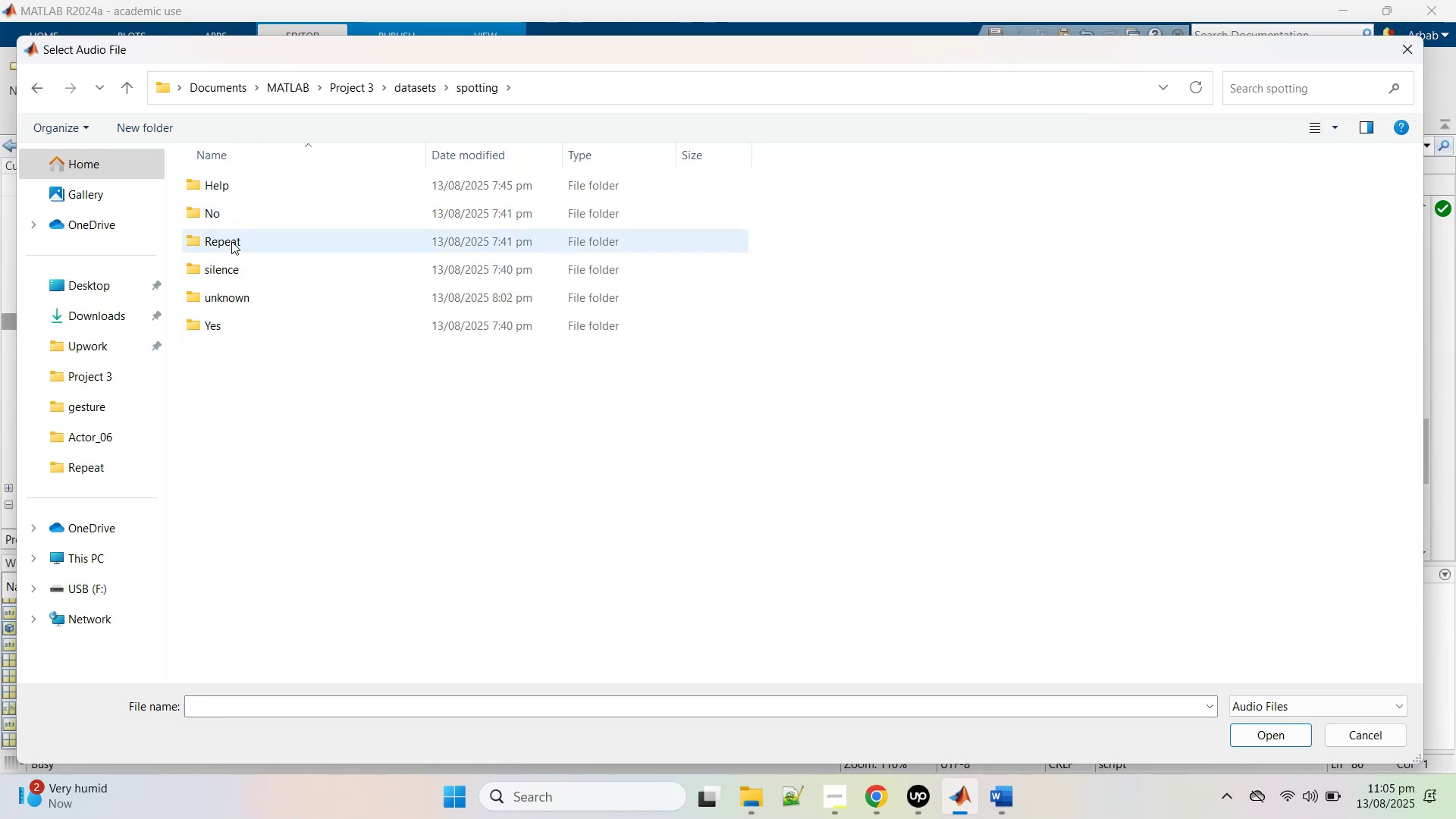 
double_click([231, 241])
 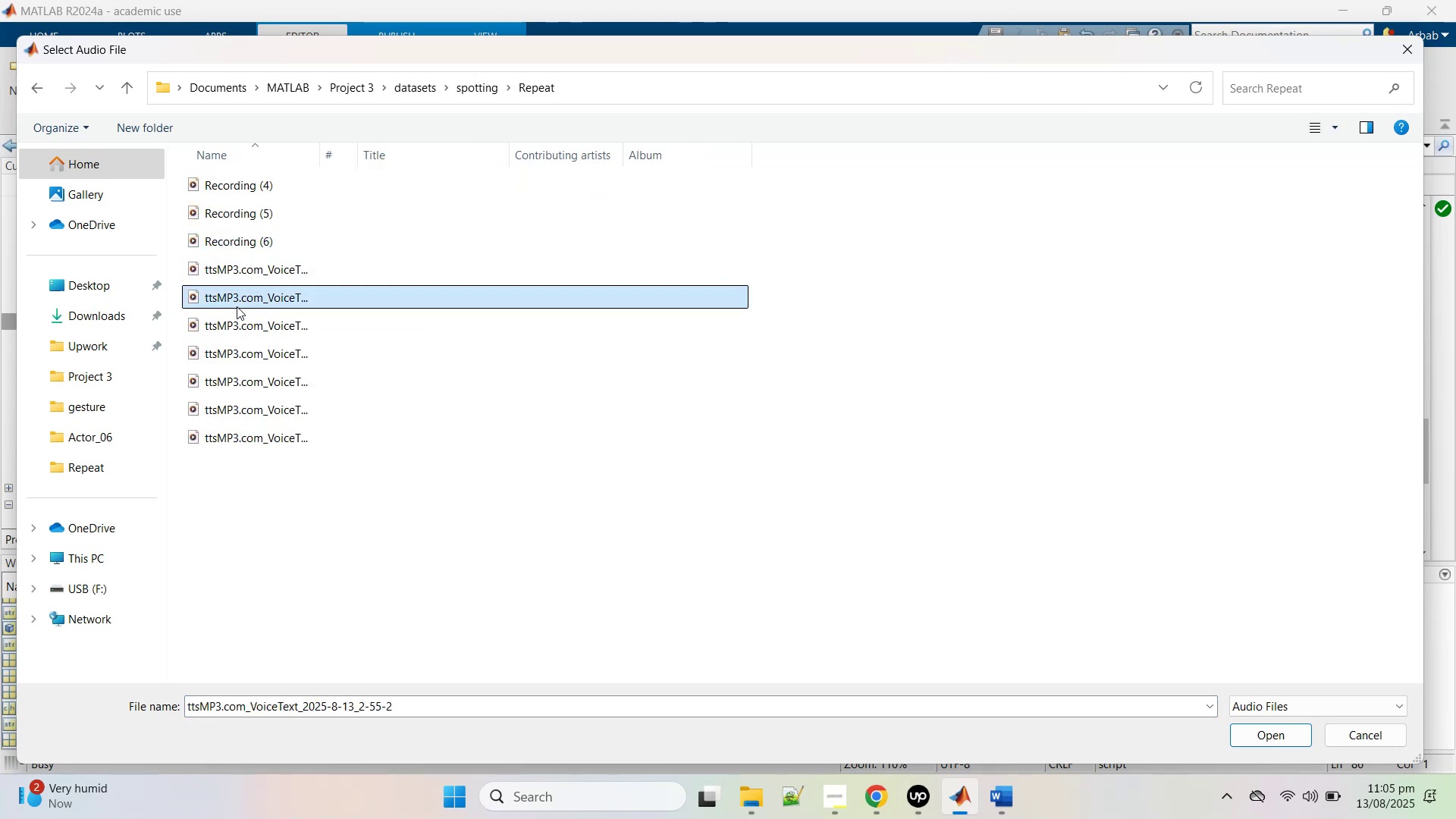 
double_click([237, 306])
 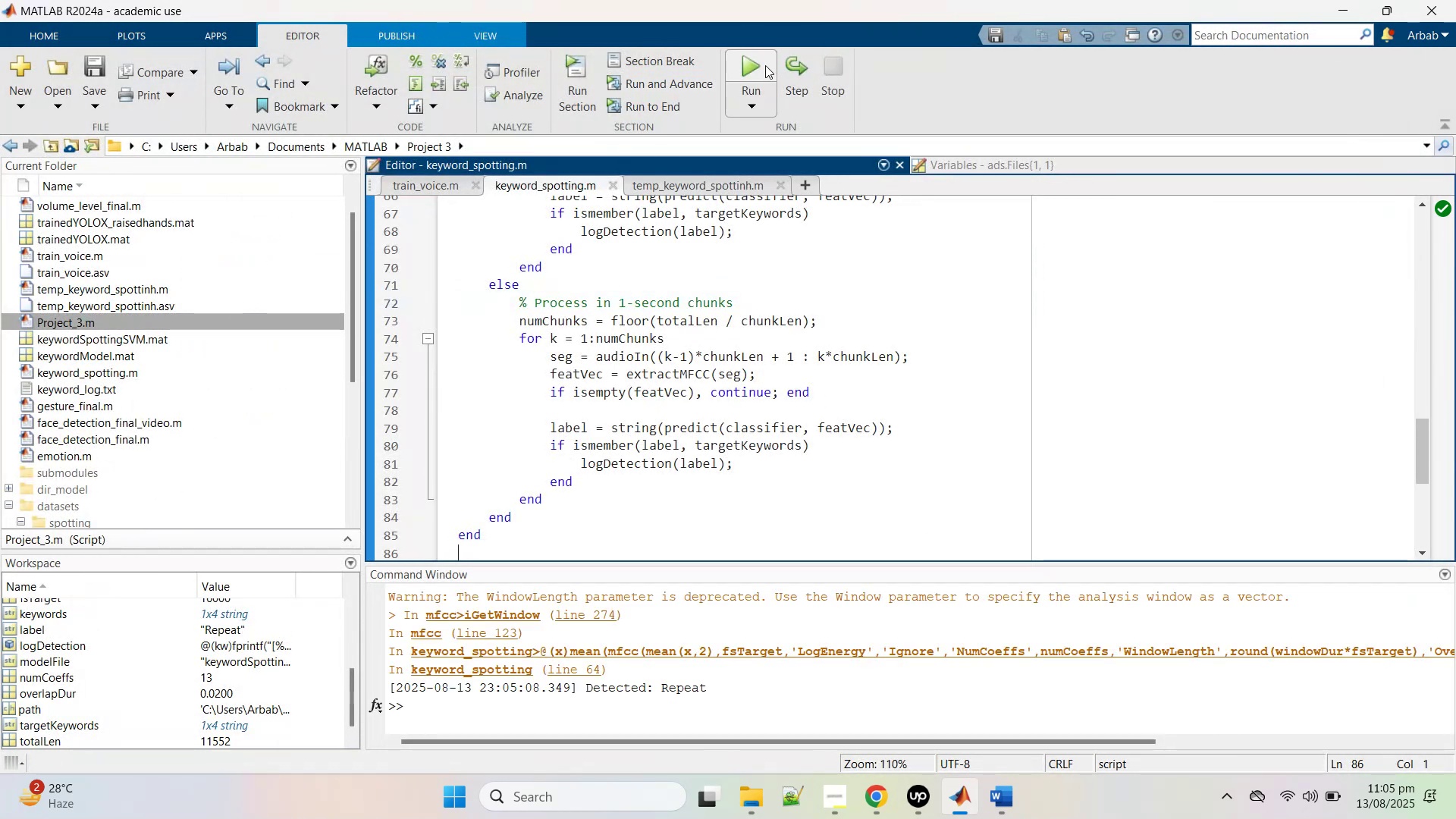 
wait(8.0)
 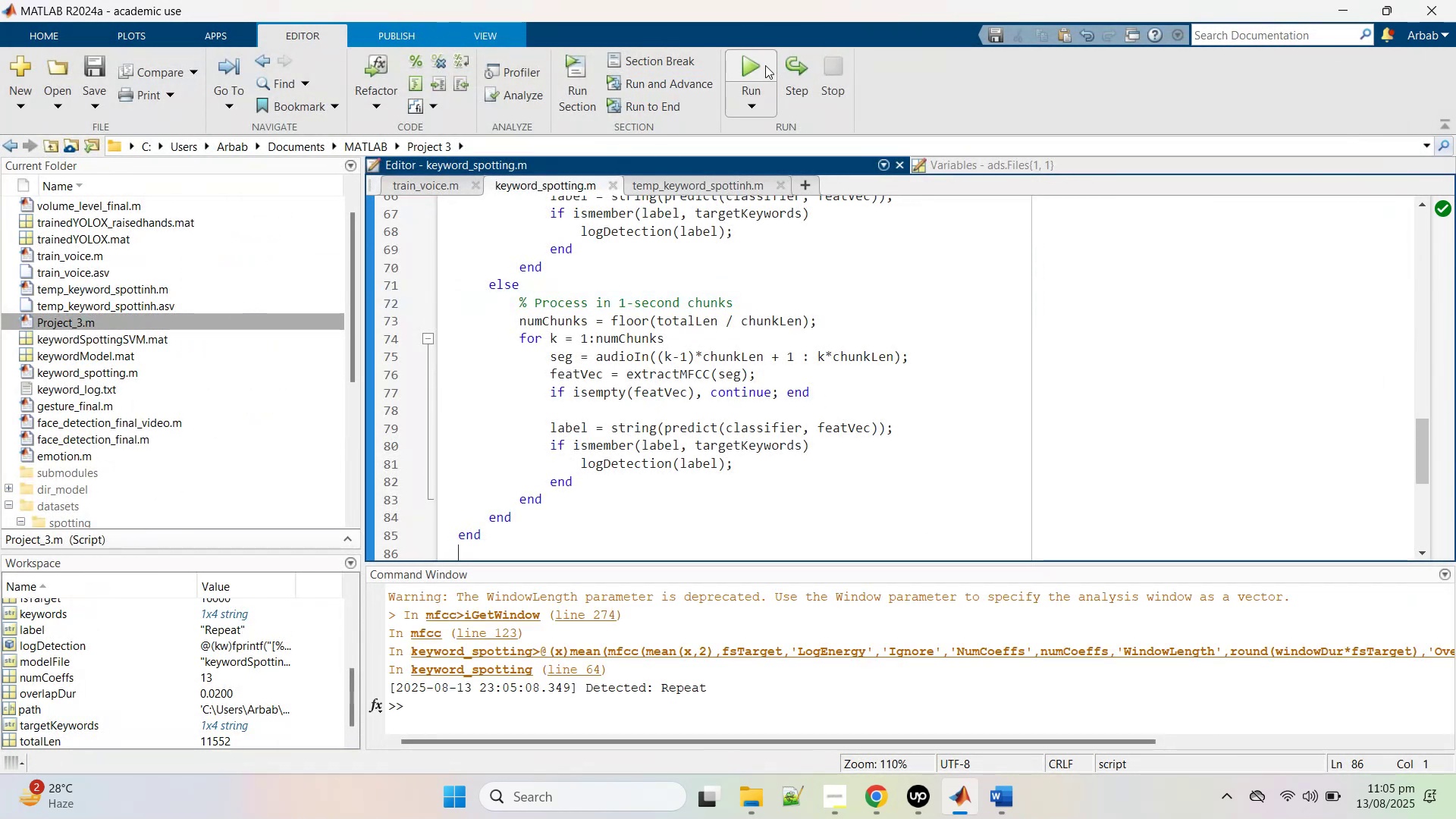 
mouse_move([240, 316])
 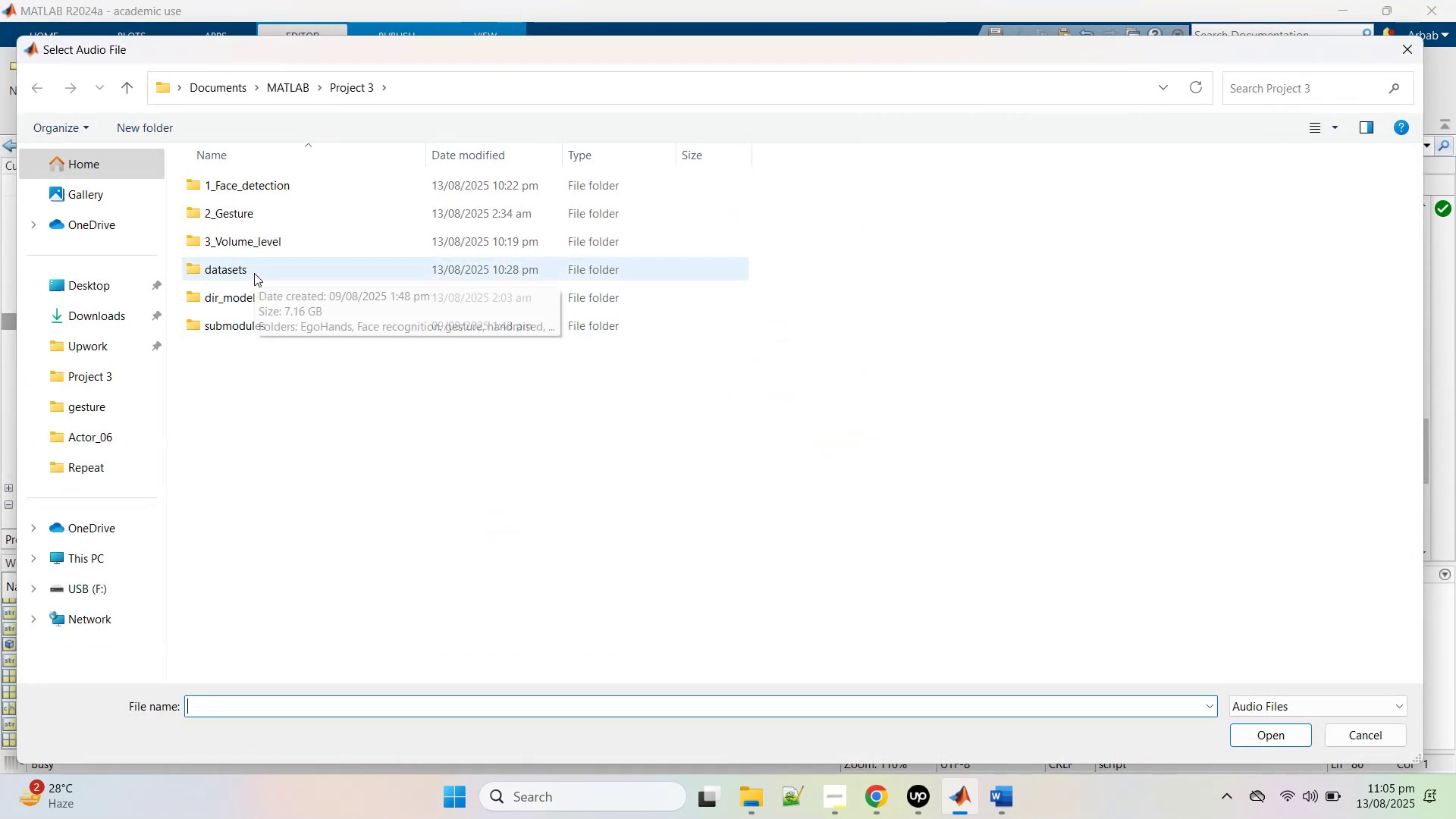 
double_click([254, 273])
 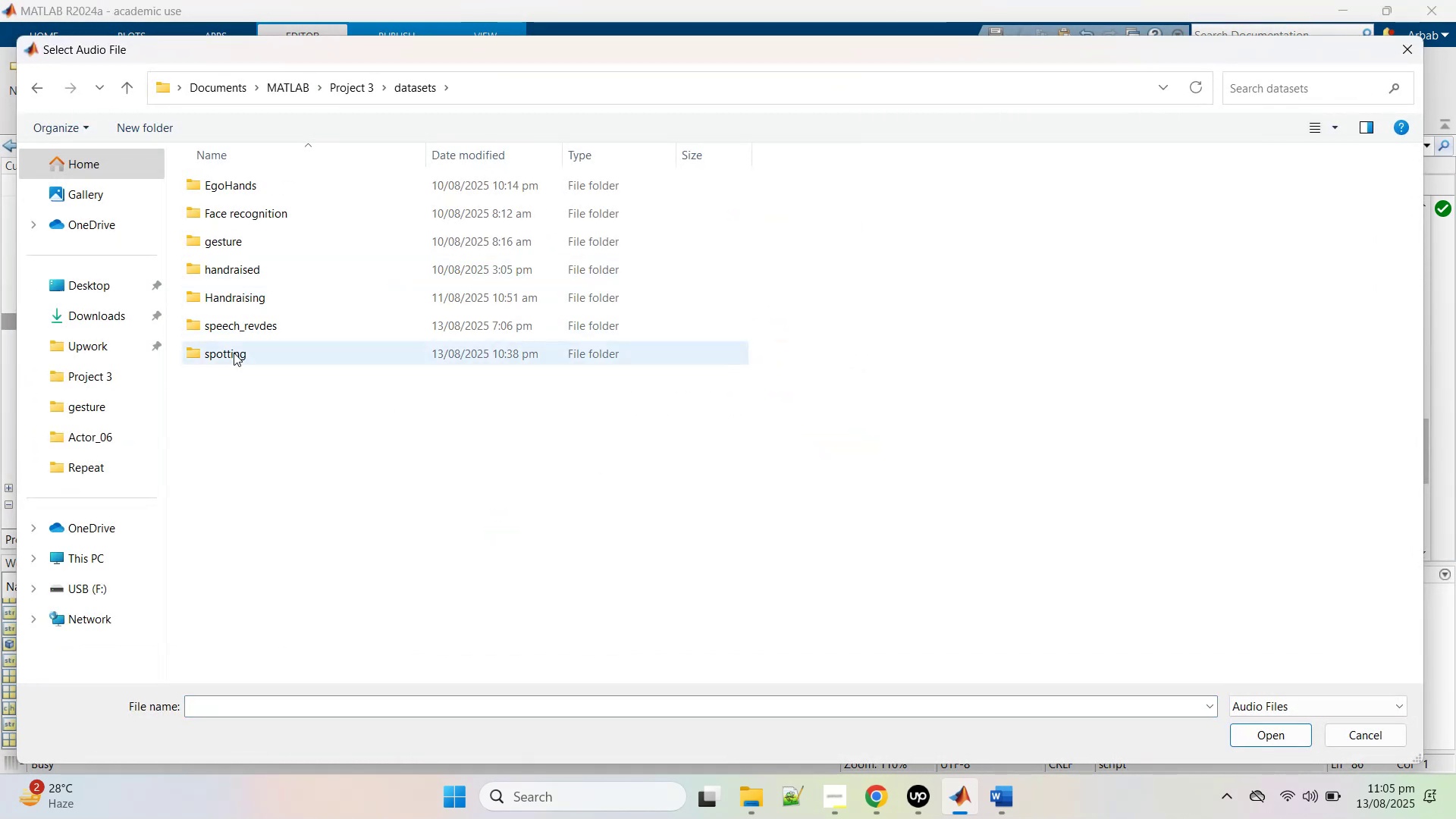 
double_click([234, 353])
 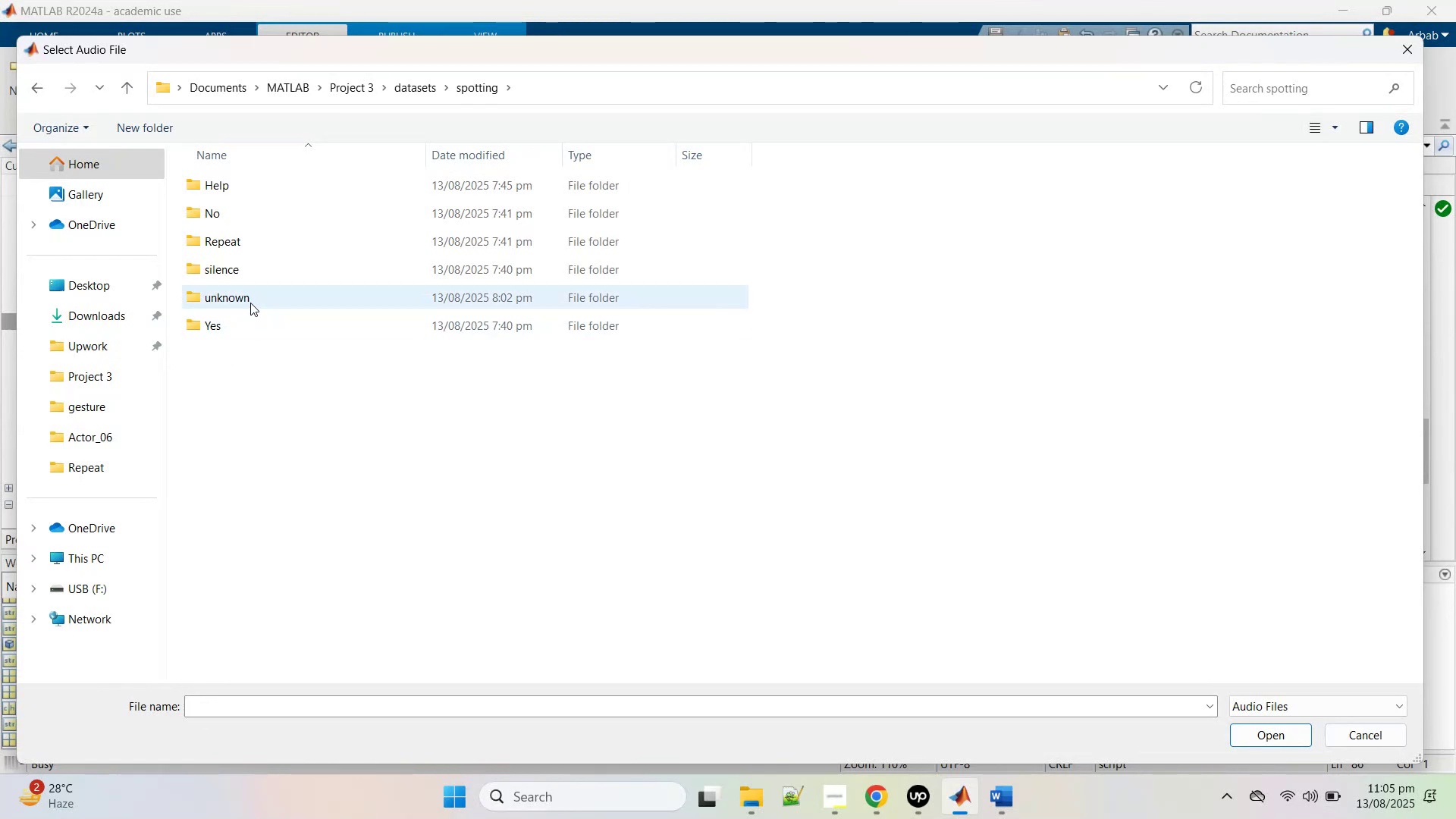 
double_click([250, 303])
 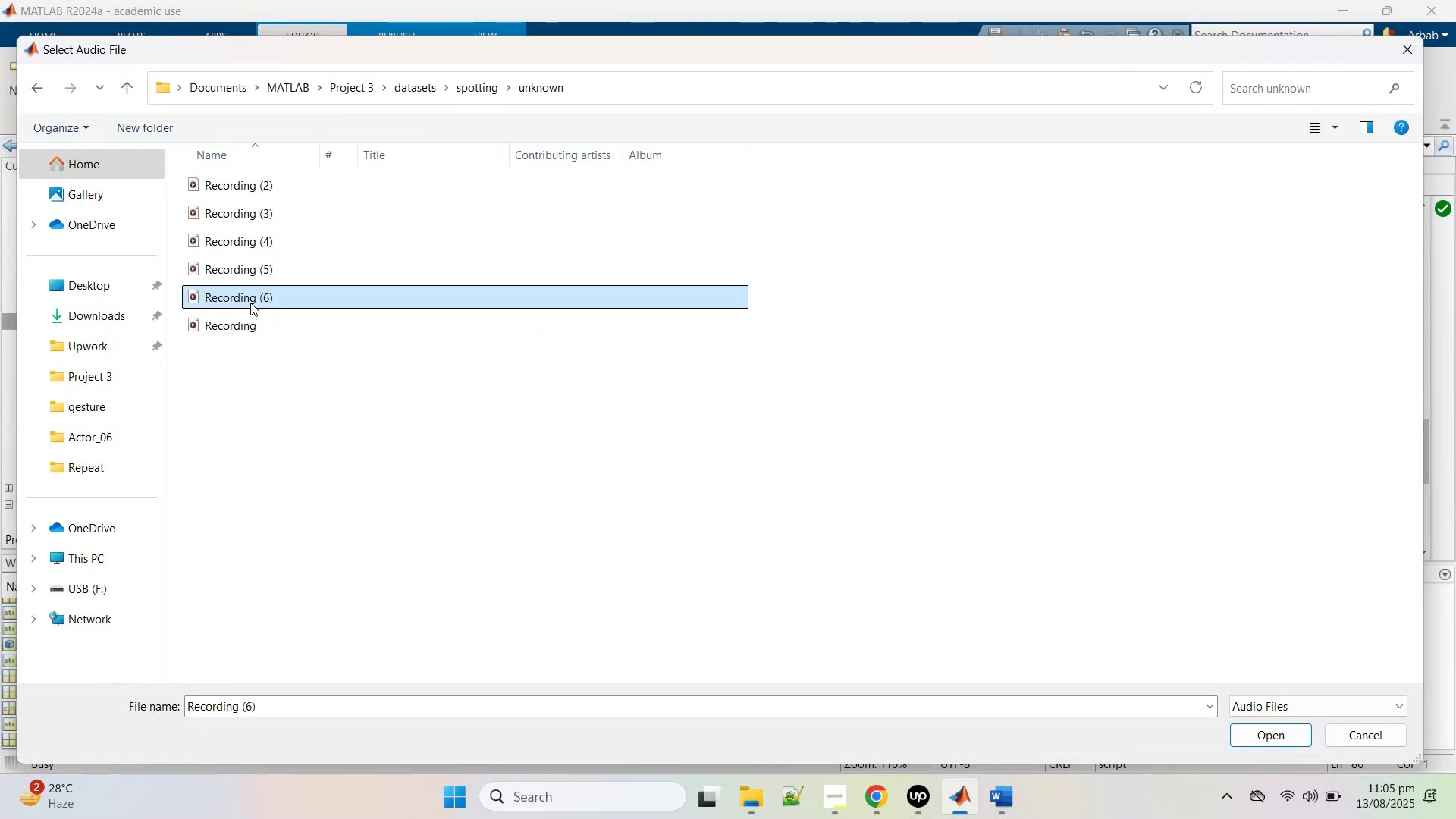 
double_click([250, 303])
 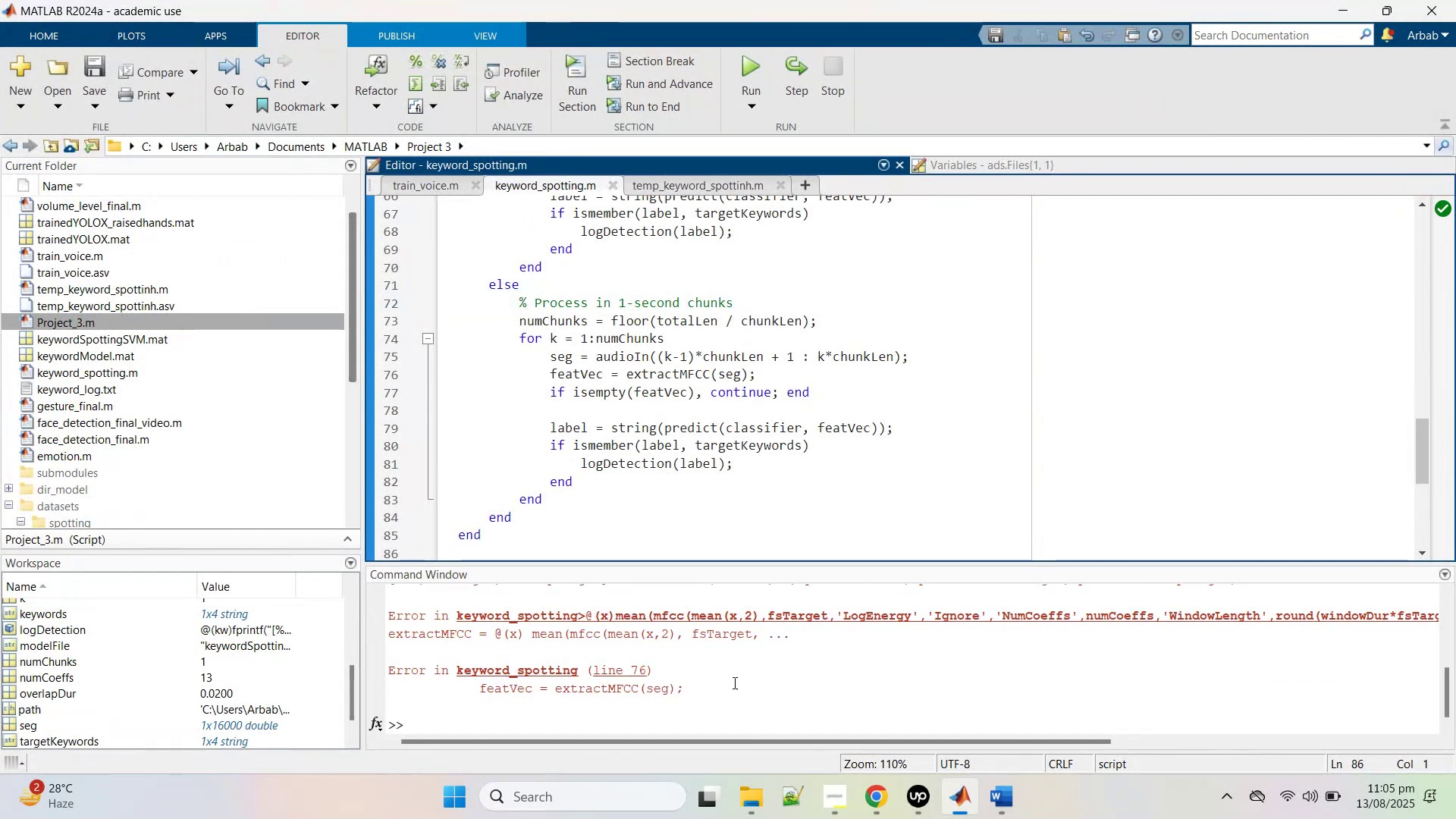 
scroll: coordinate [743, 720], scroll_direction: up, amount: 8.0
 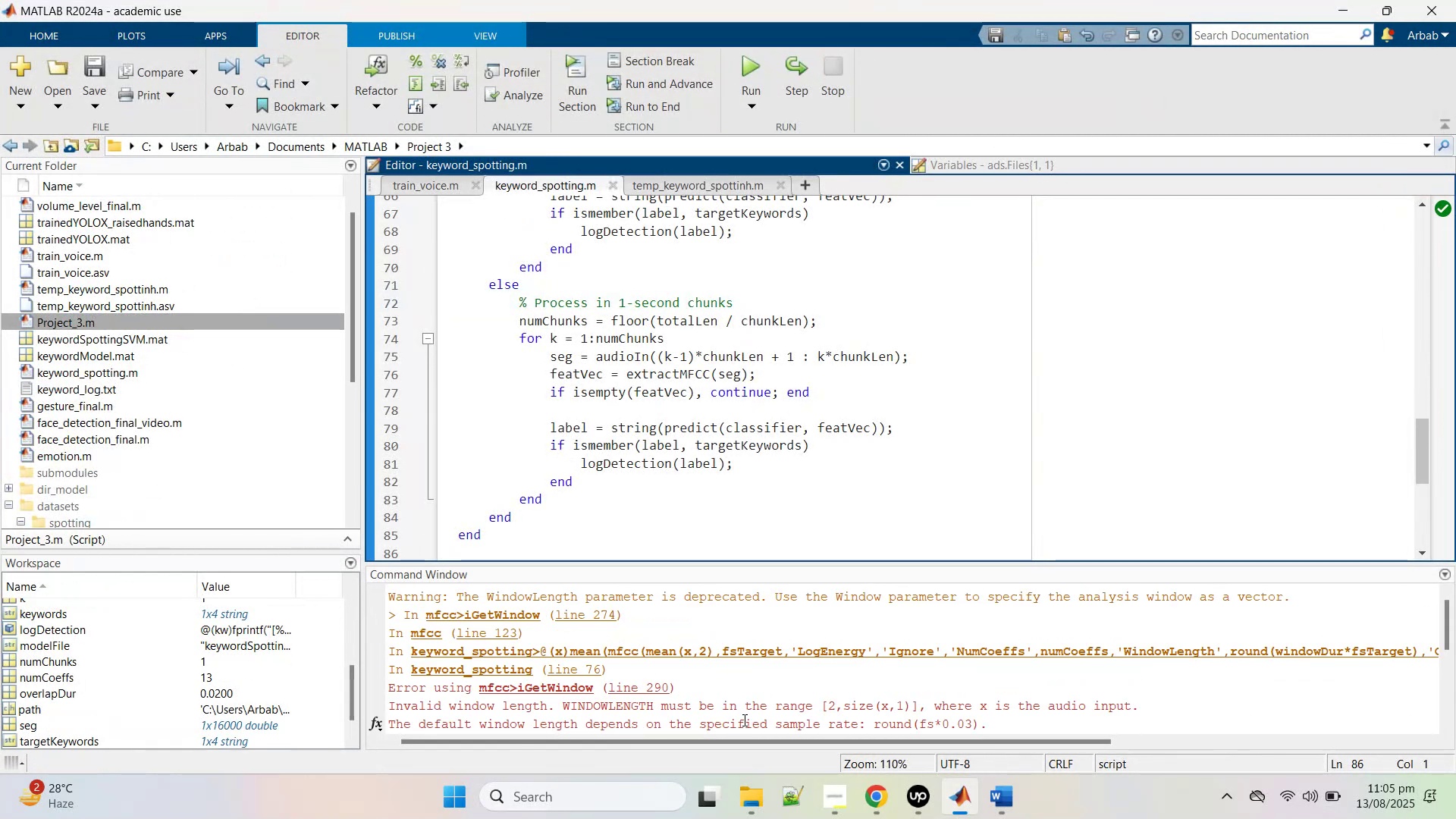 
scroll: coordinate [742, 714], scroll_direction: down, amount: 5.0
 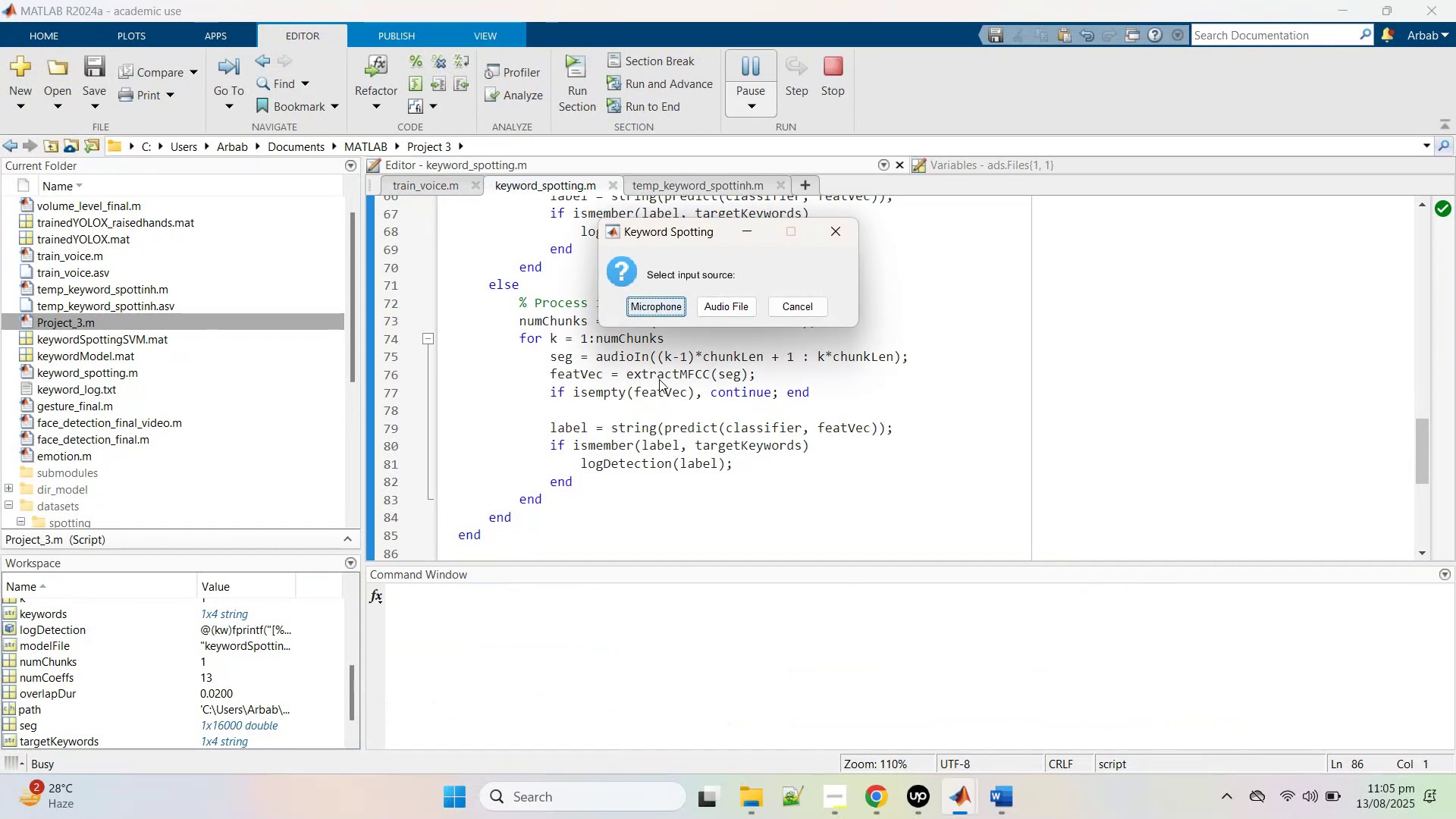 
left_click([719, 314])
 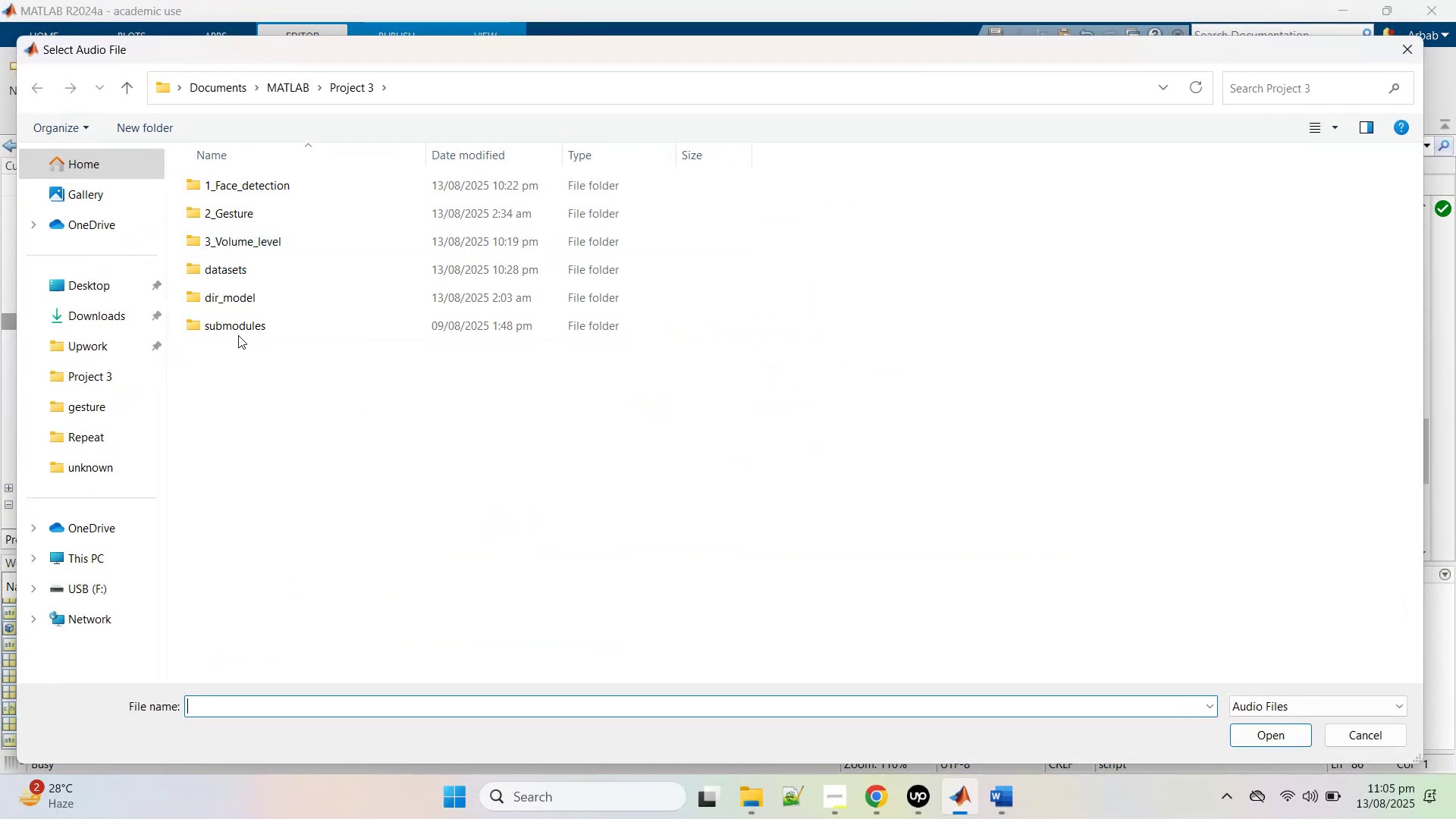 
double_click([240, 331])
 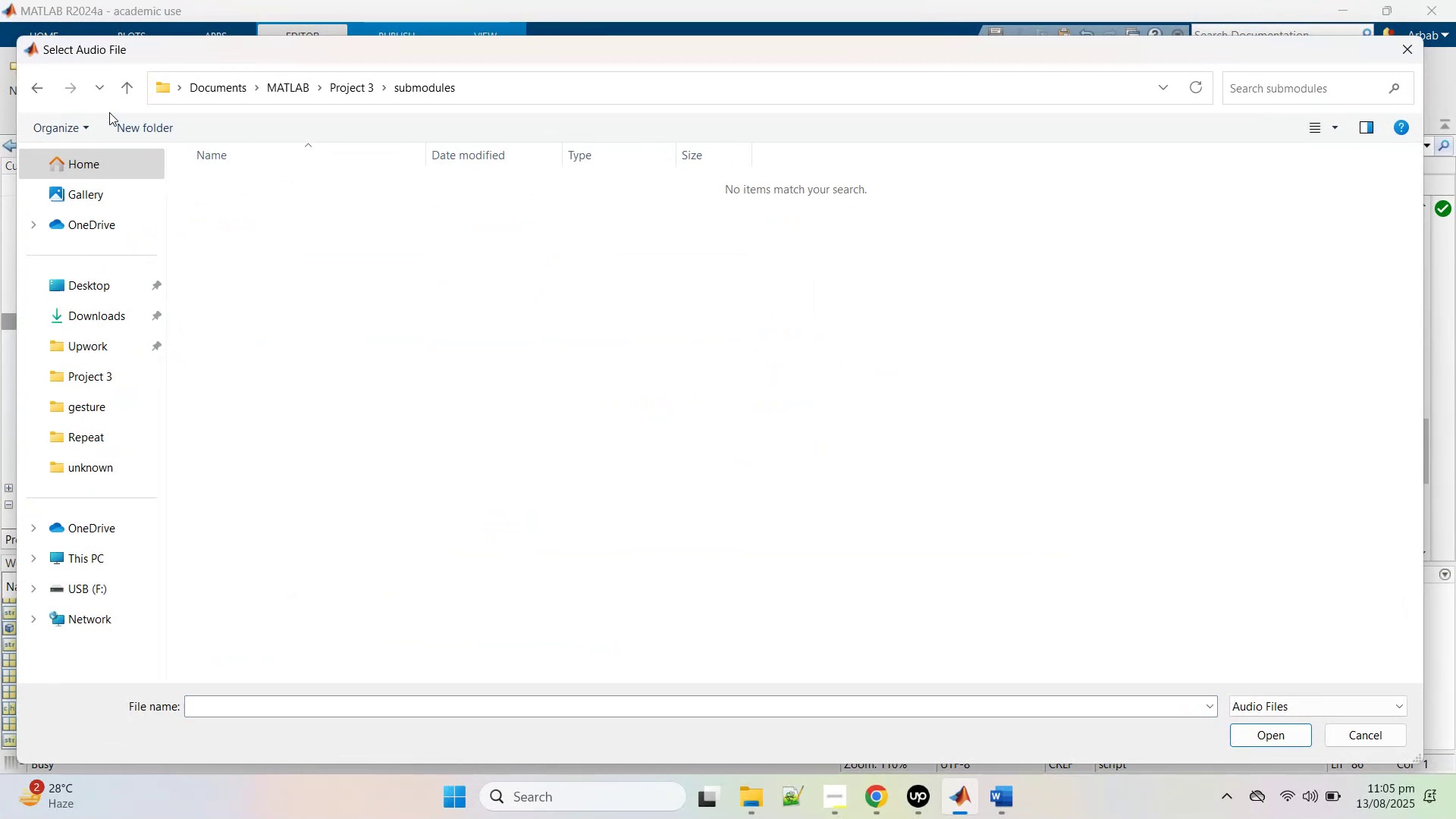 
left_click([120, 97])
 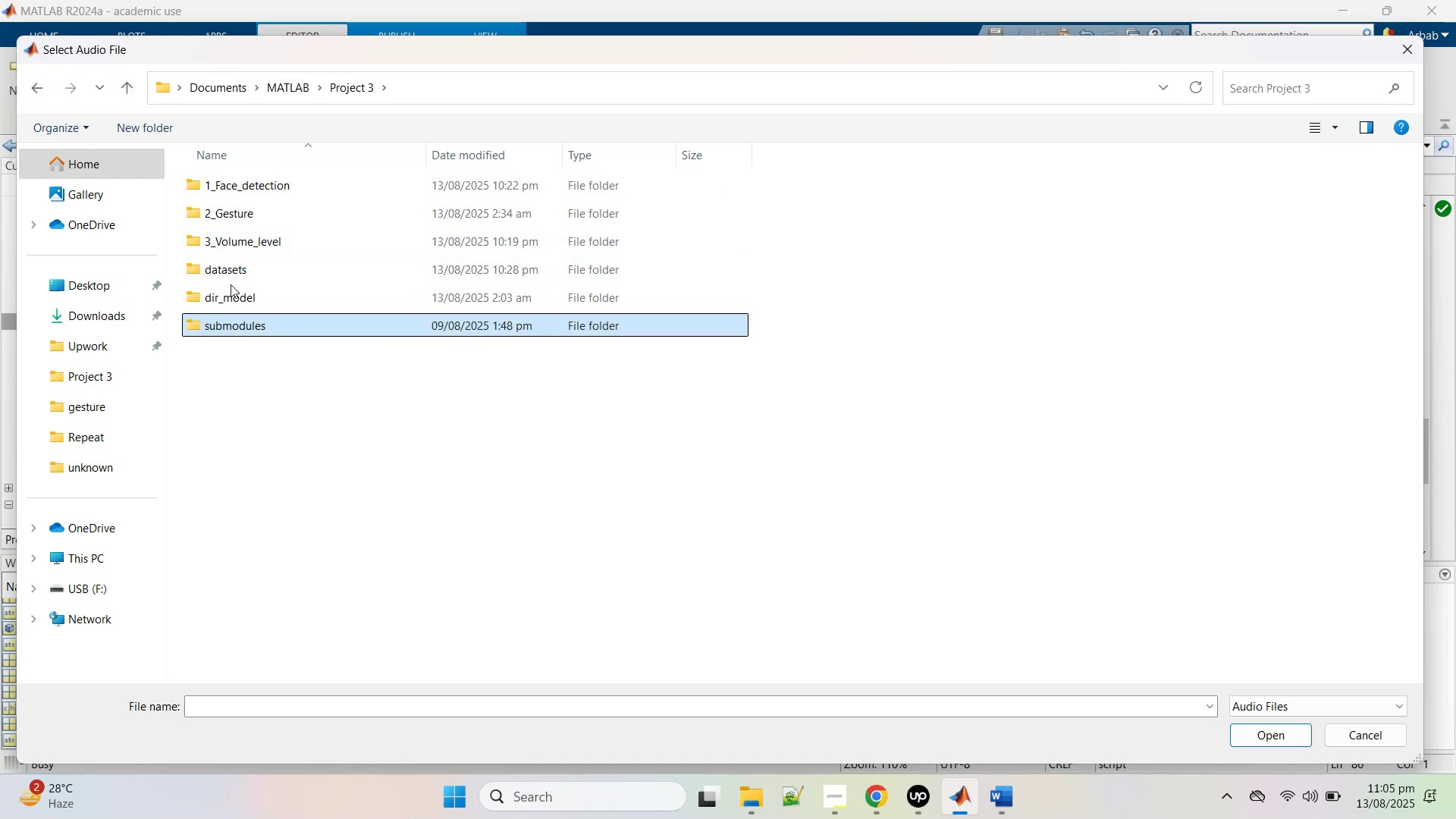 
double_click([236, 265])
 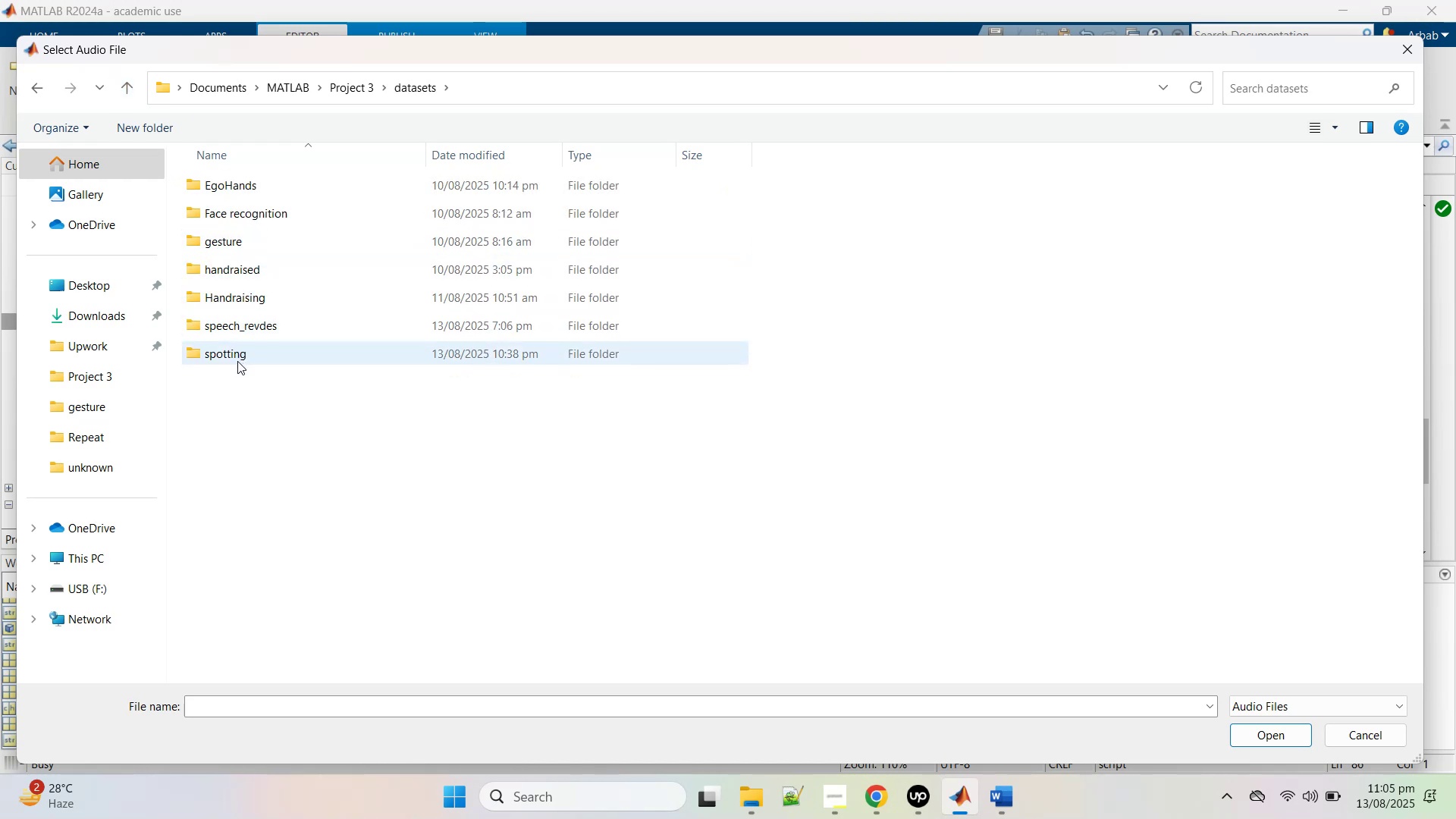 
double_click([237, 361])
 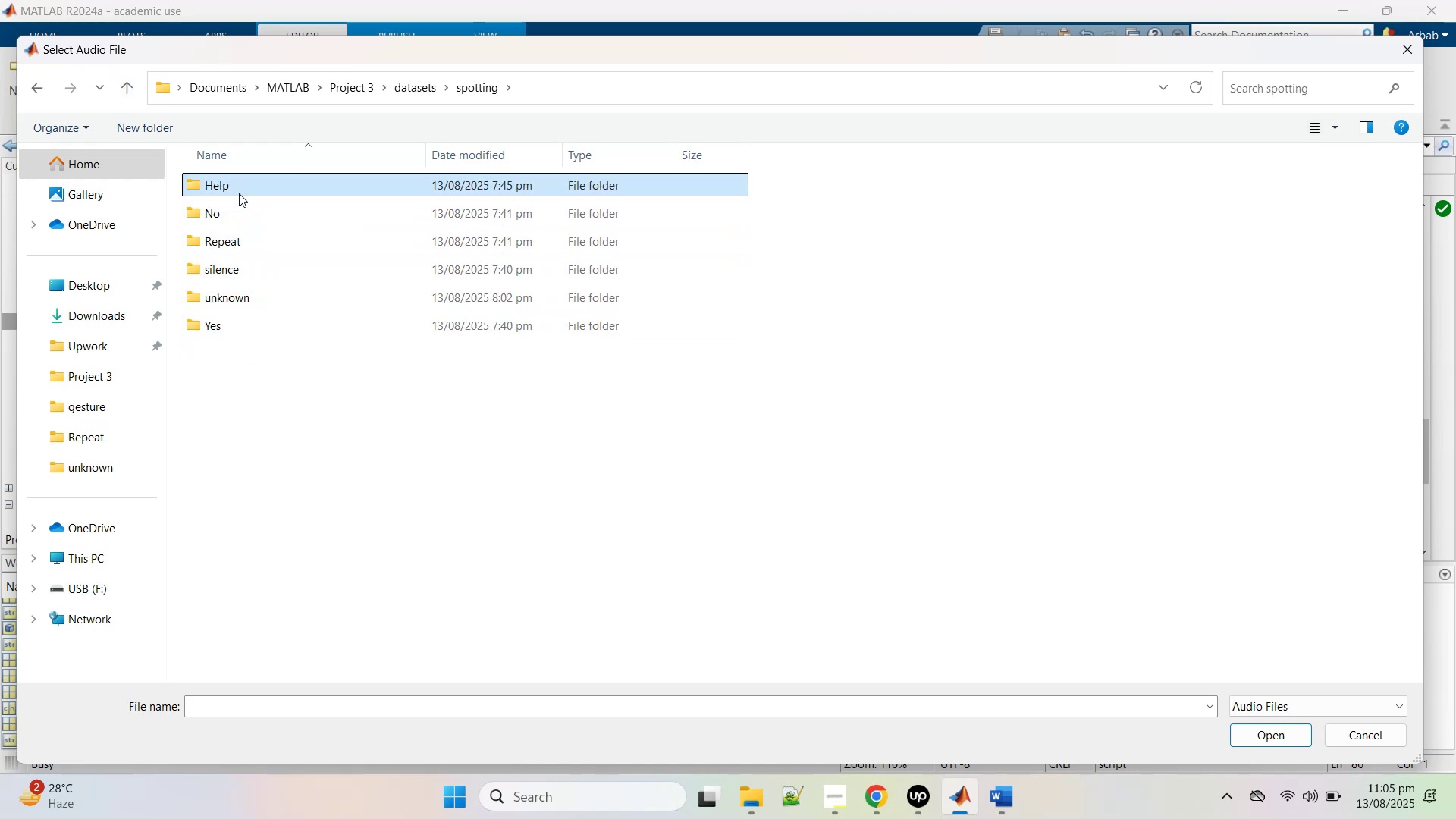 
double_click([239, 193])
 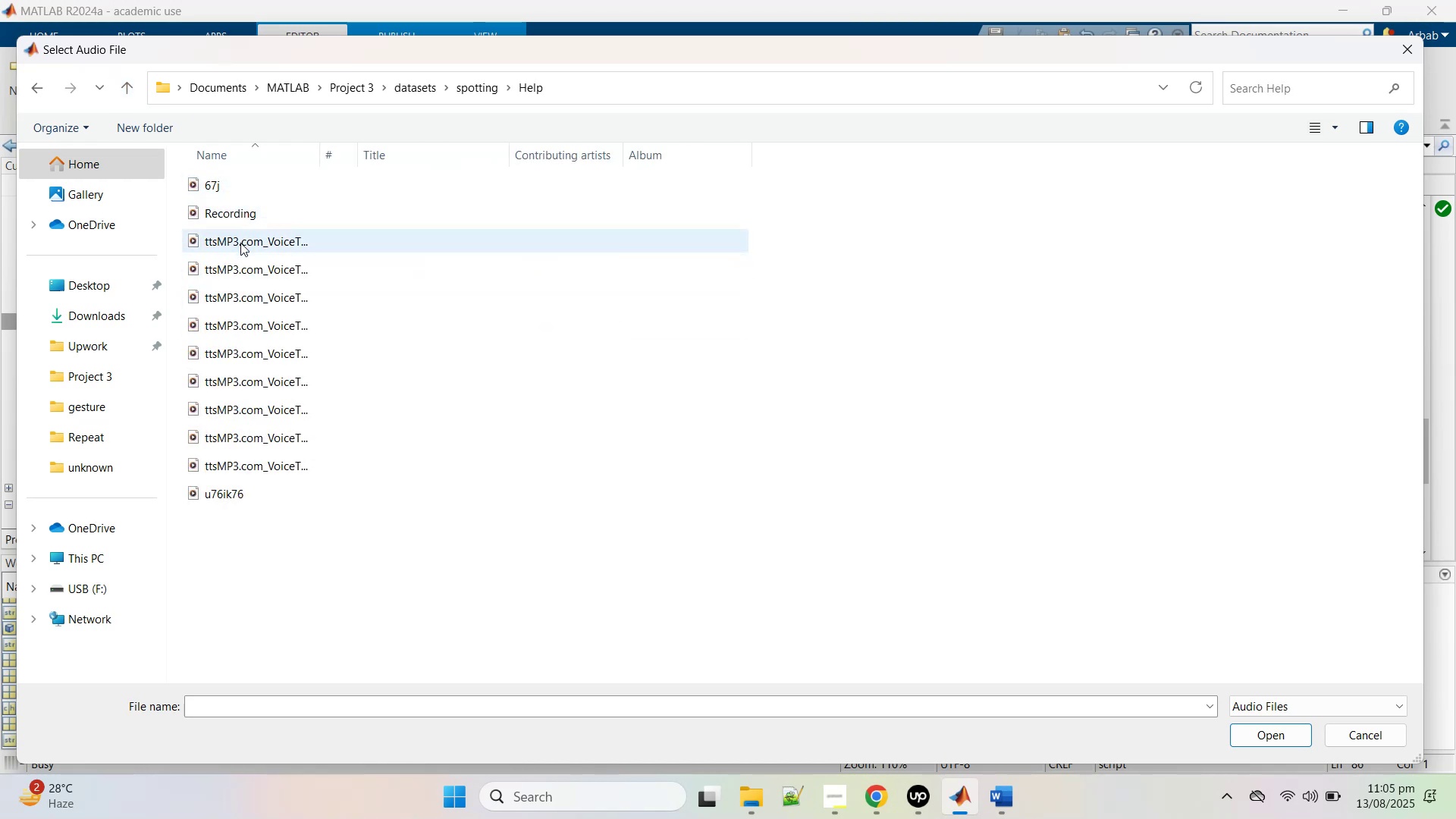 
double_click([240, 243])
 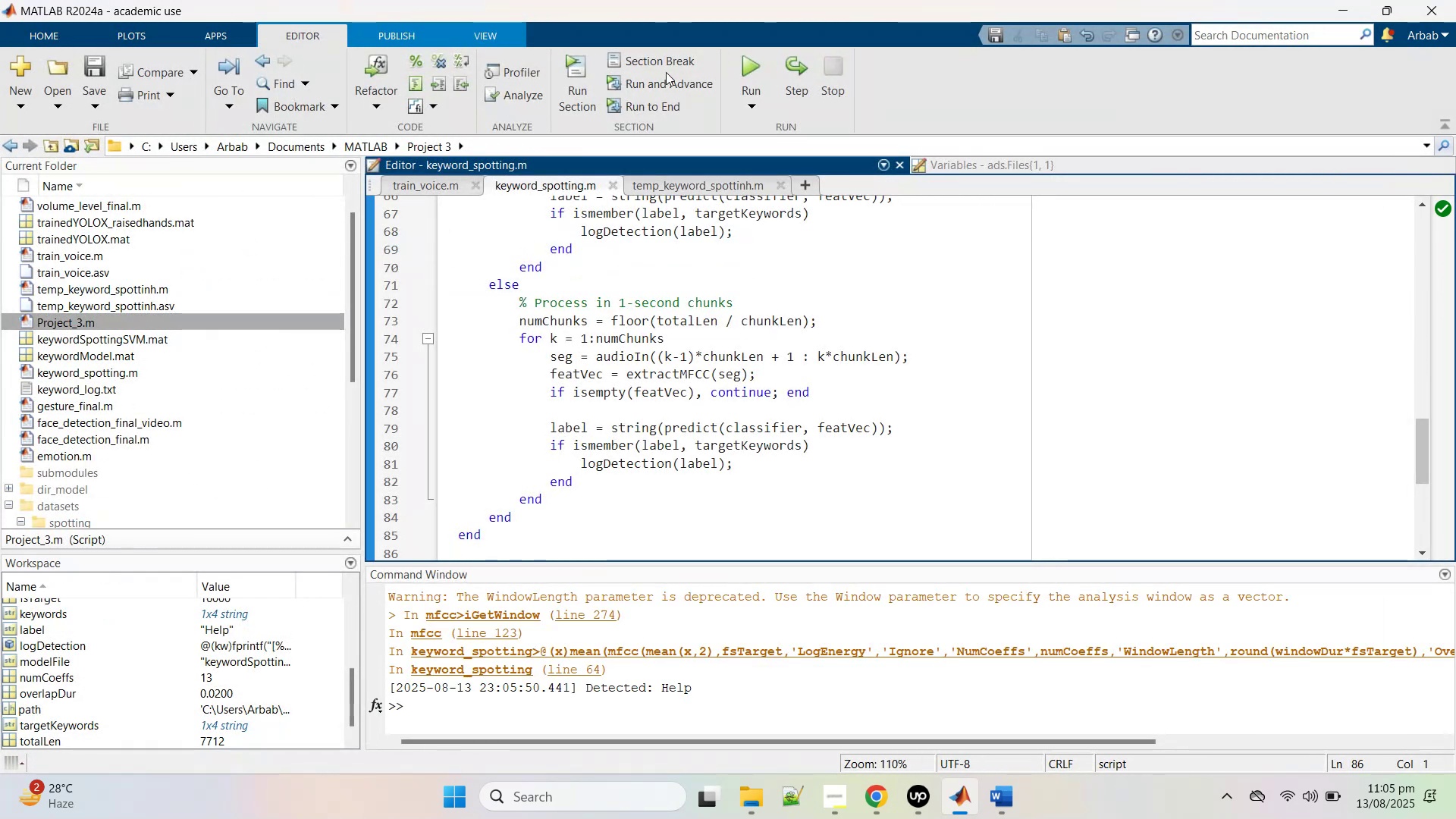 
left_click([752, 67])
 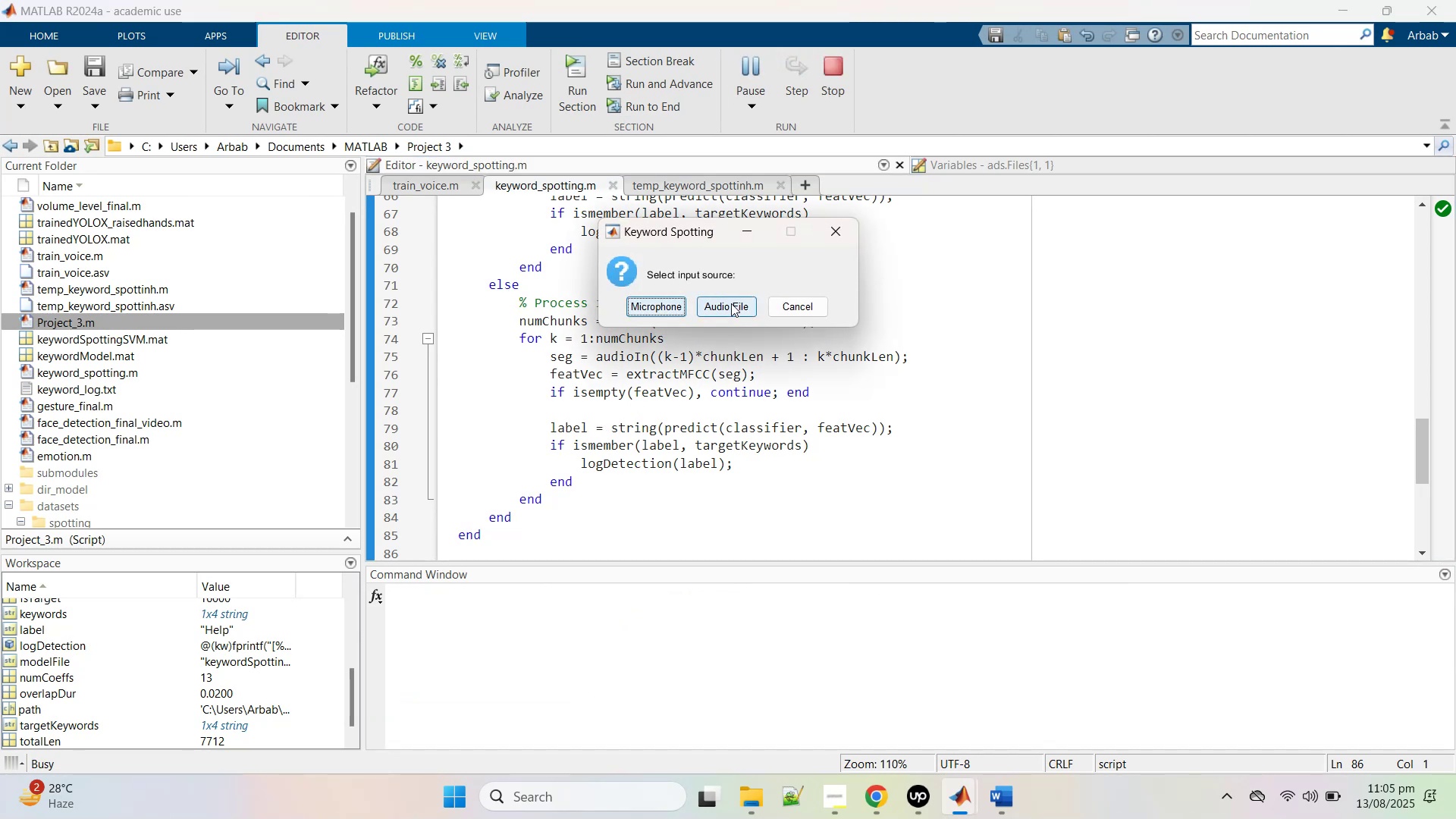 
left_click([731, 301])
 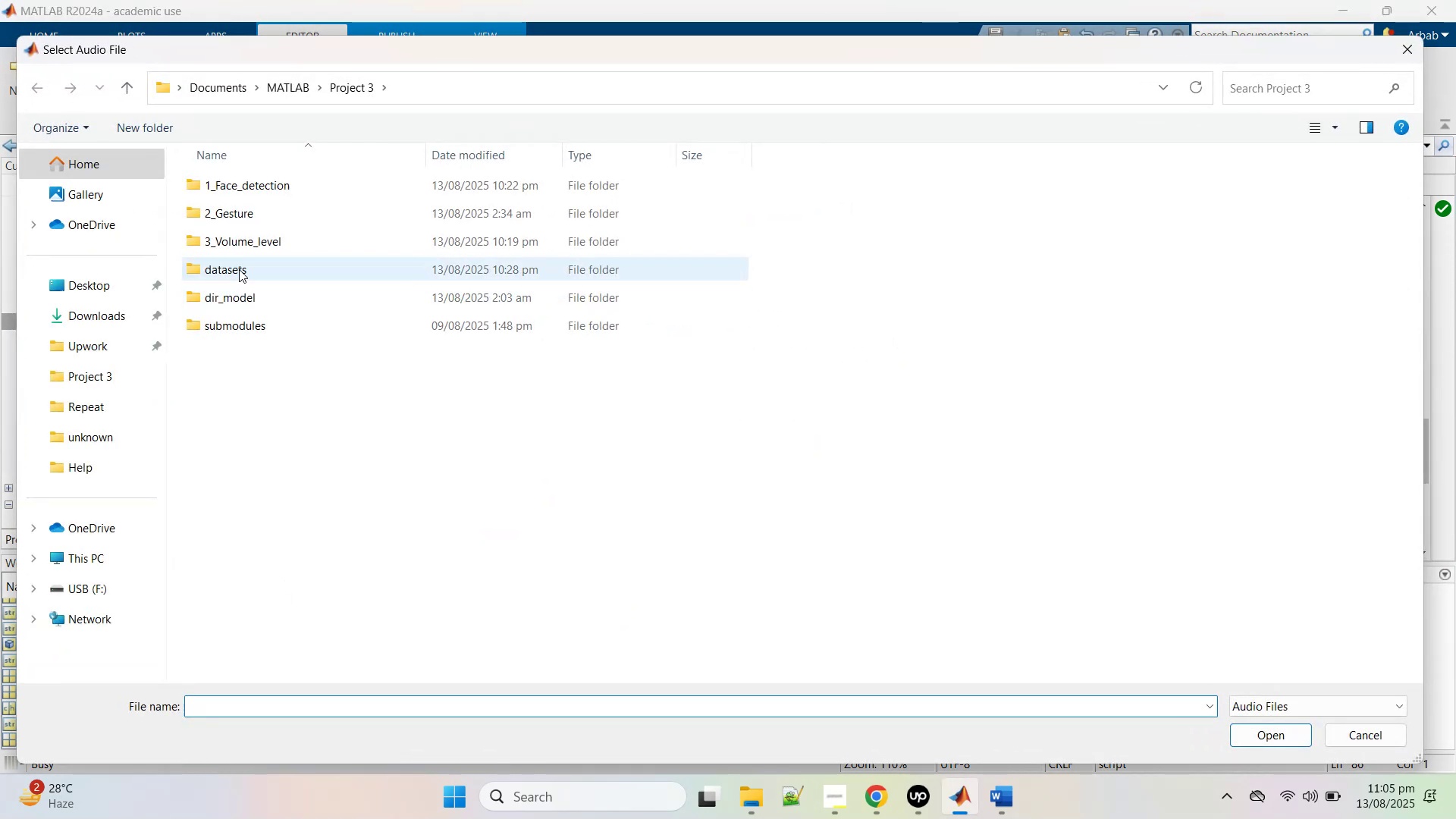 
double_click([239, 268])
 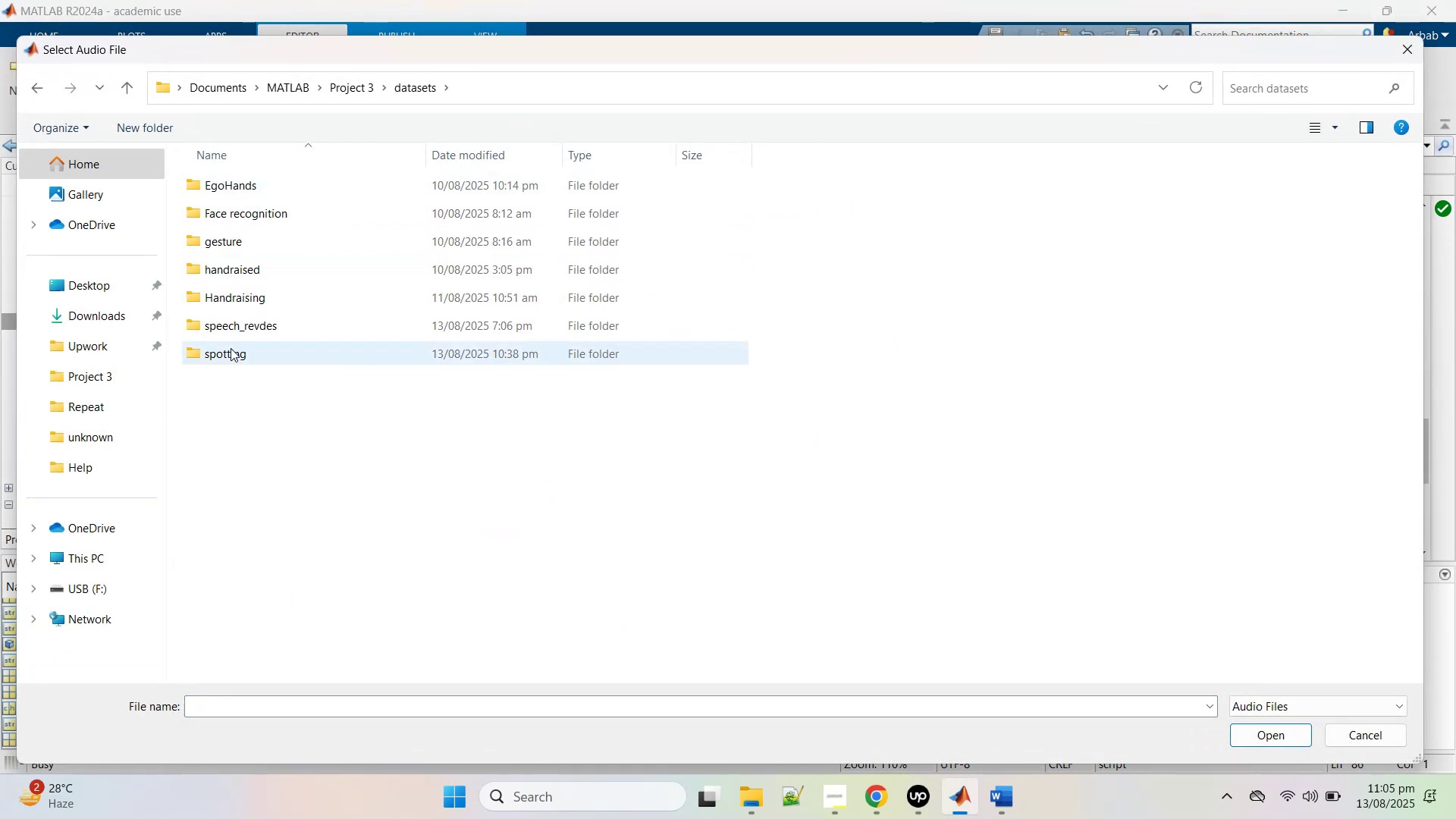 
double_click([231, 348])
 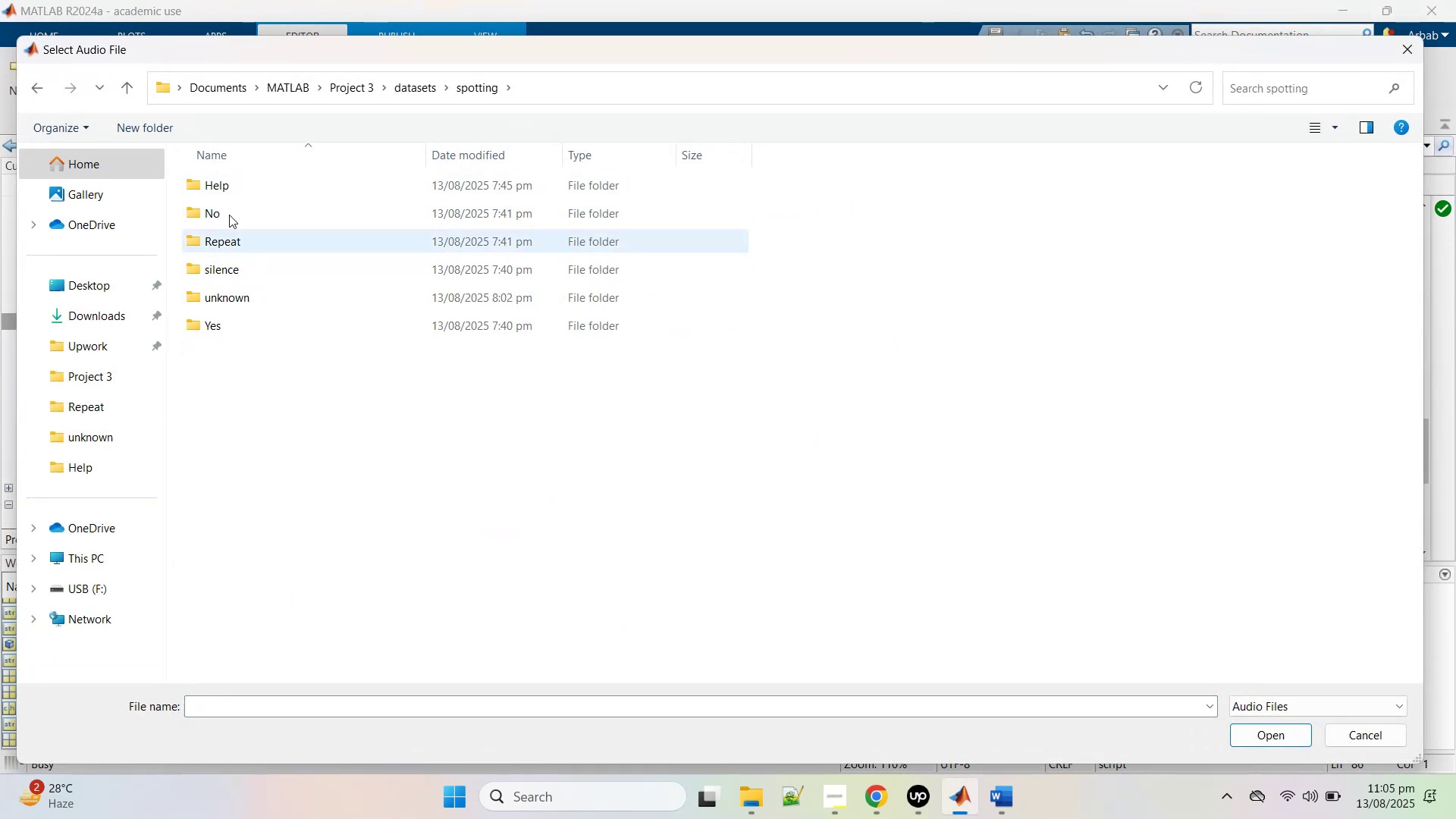 
double_click([228, 193])
 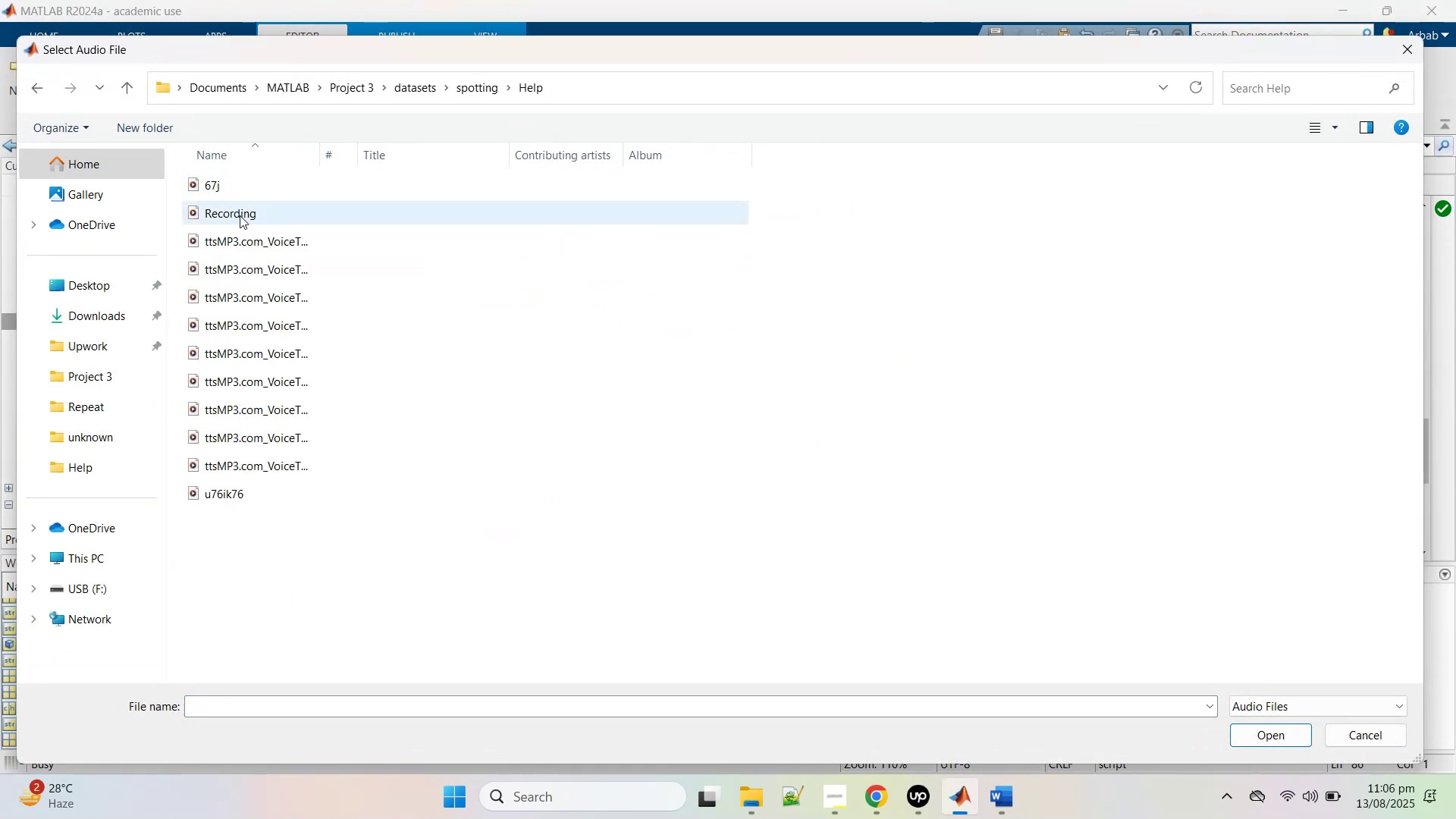 
double_click([240, 215])
 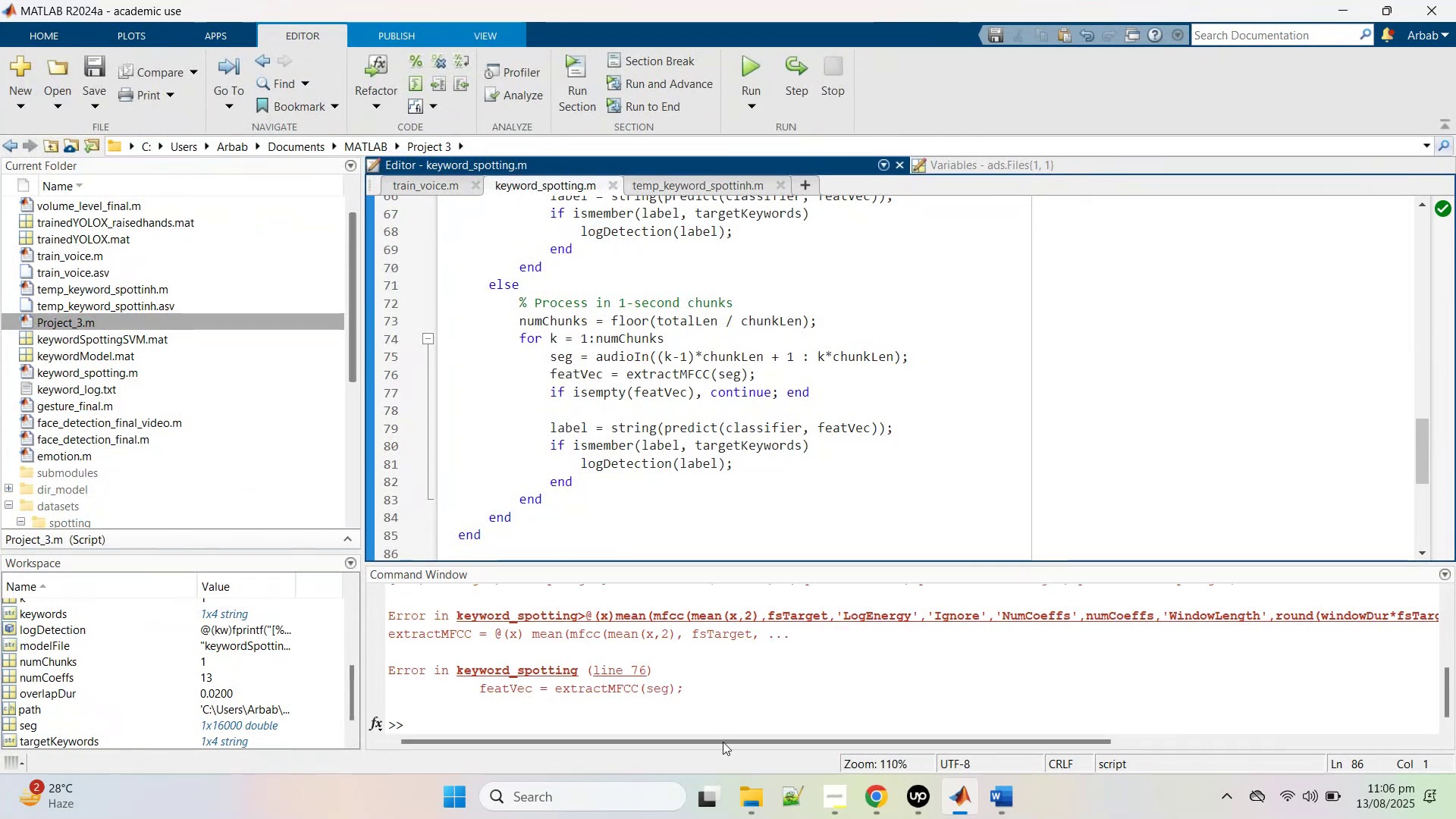 
scroll: coordinate [1005, 687], scroll_direction: up, amount: 4.0
 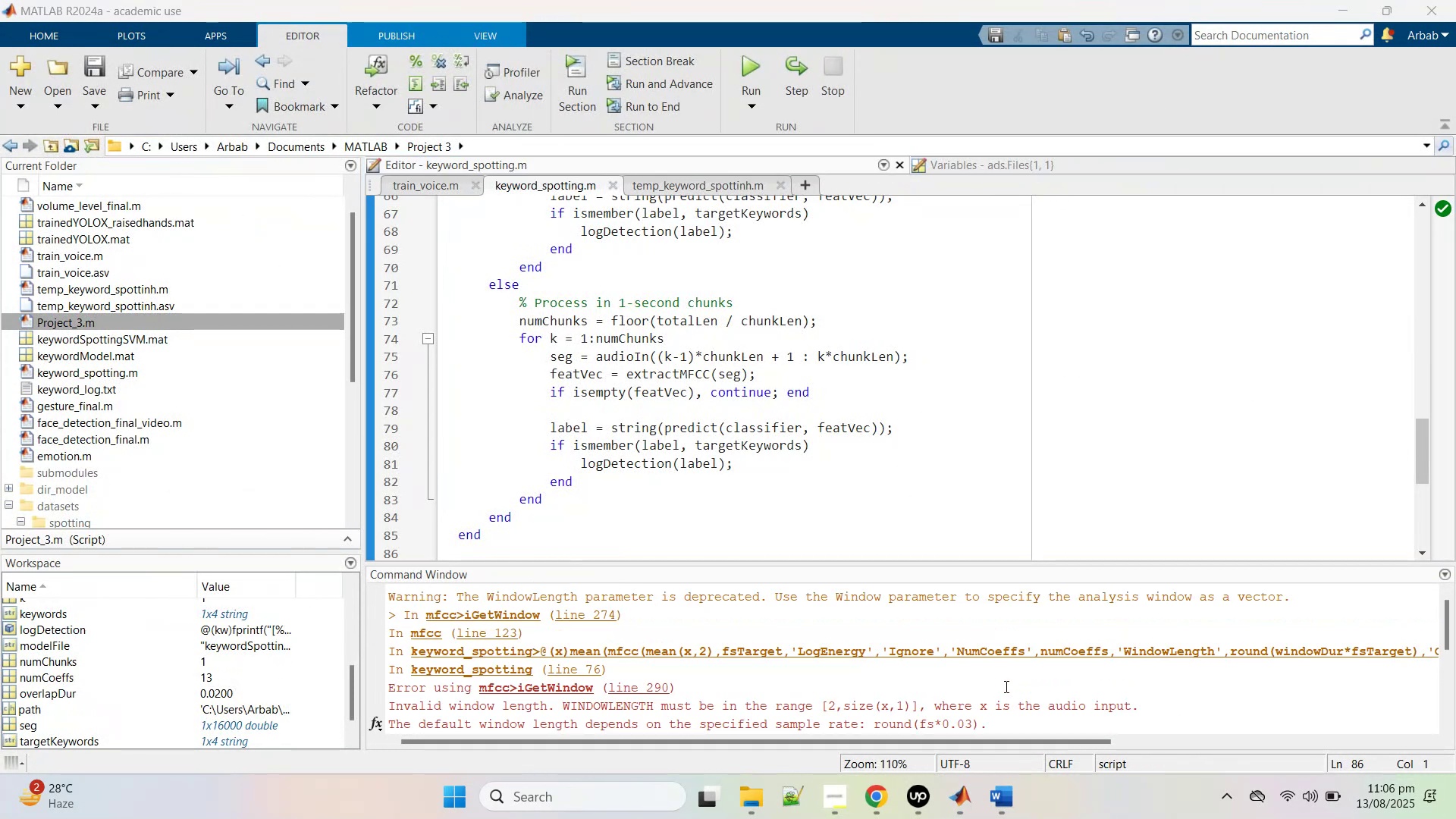 
left_click([1005, 686])
 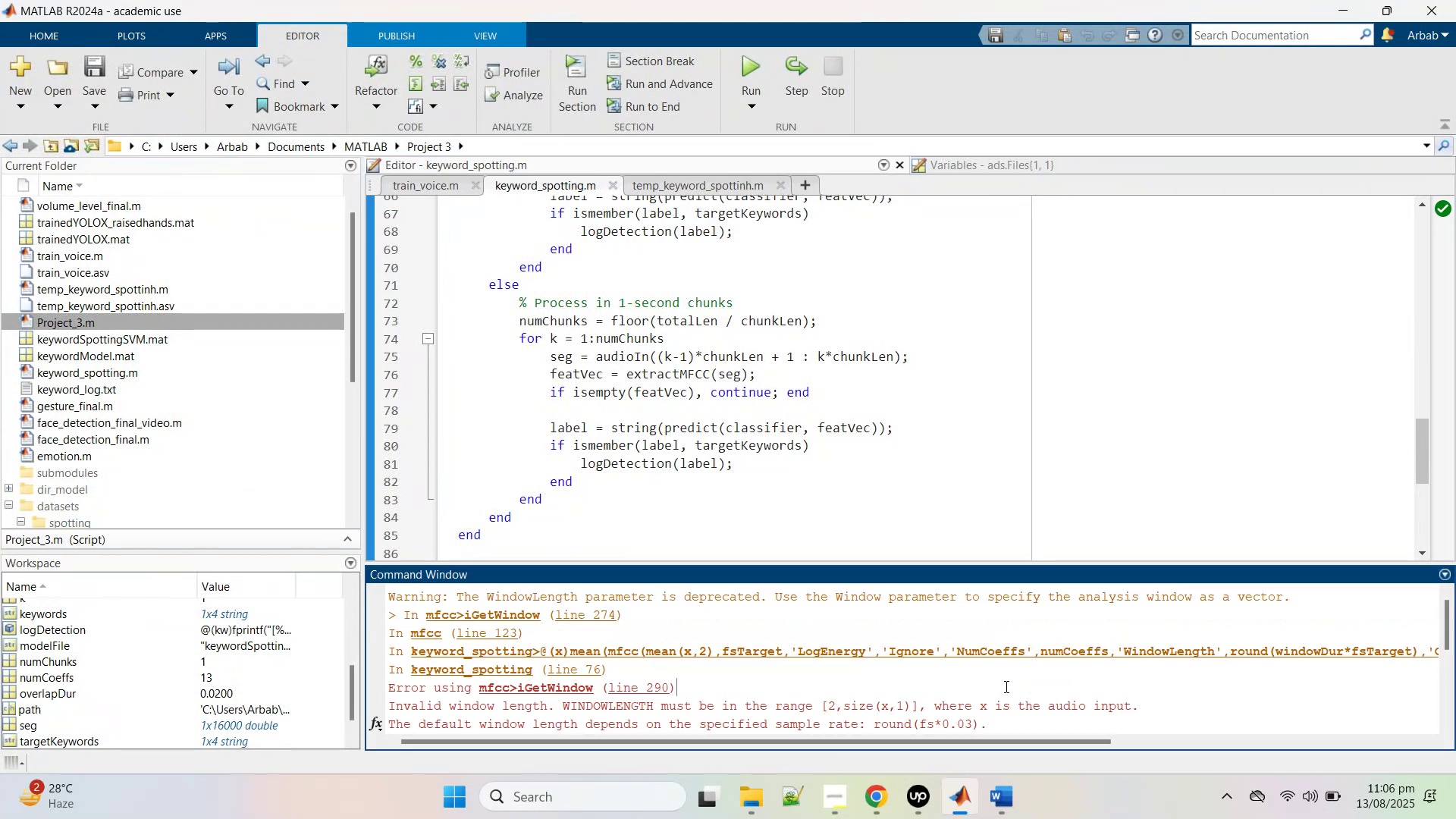 
key(Control+A)
 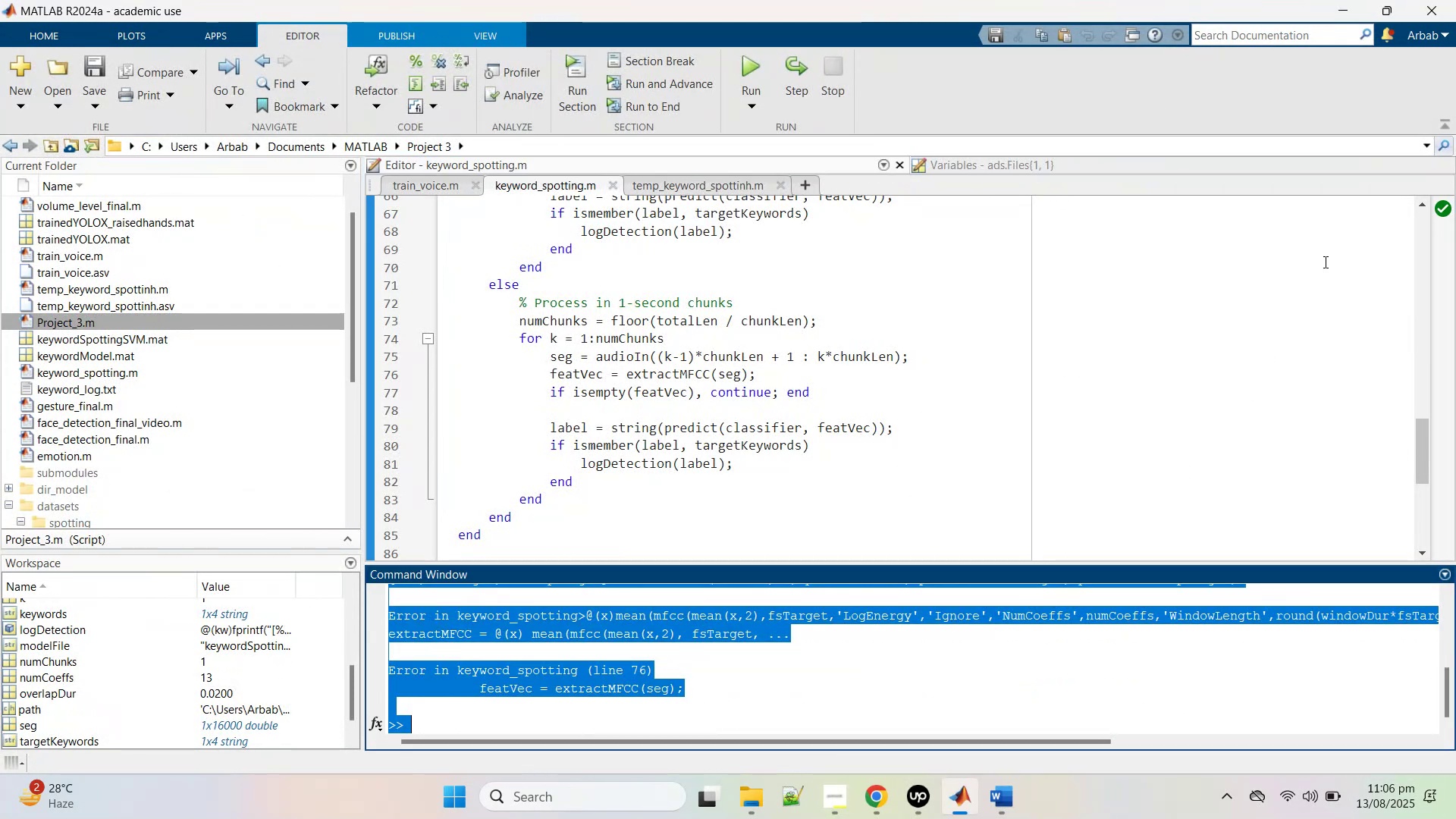 
key(Control+C)
 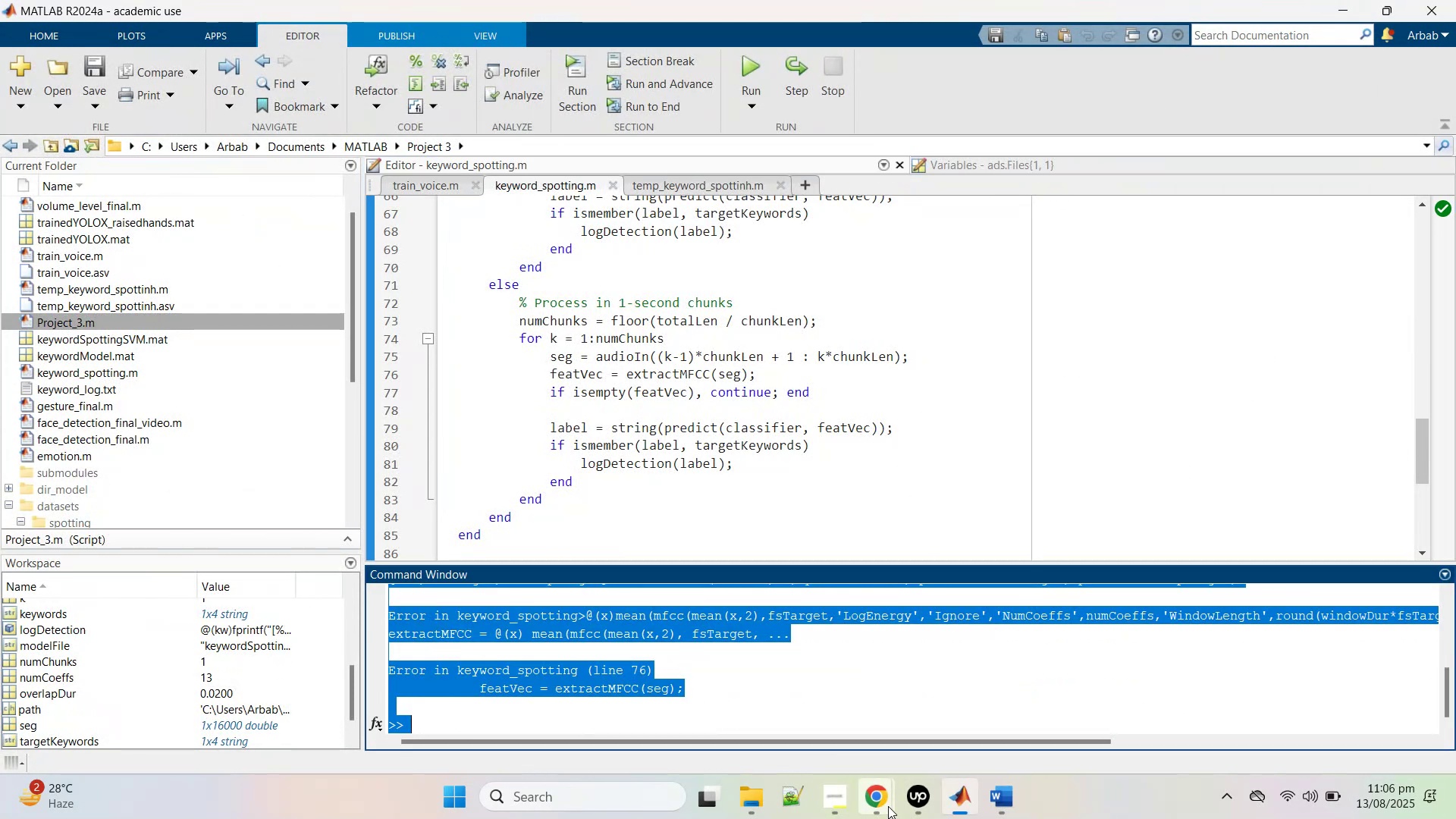 
left_click([890, 805])
 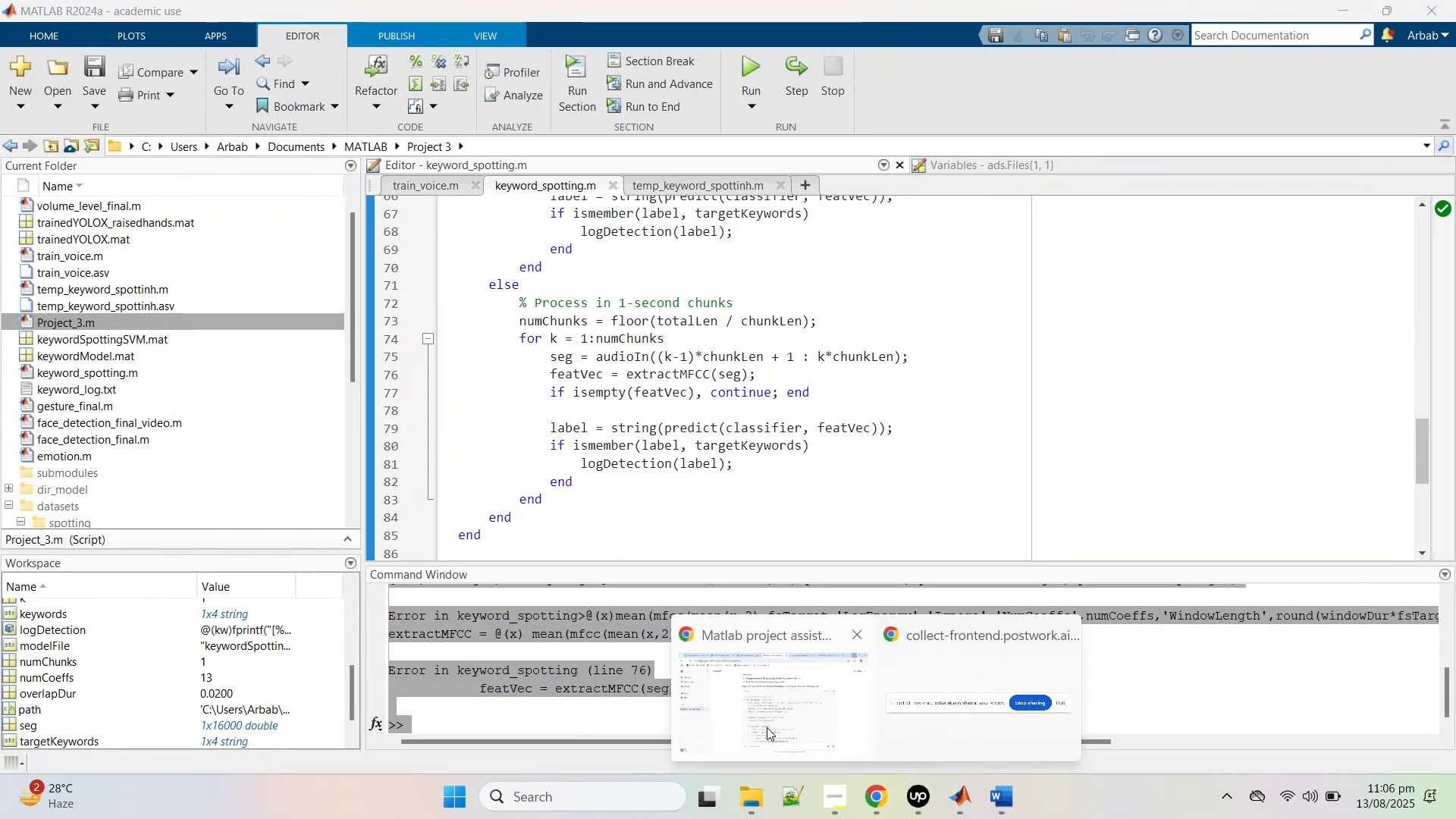 
left_click([767, 727])
 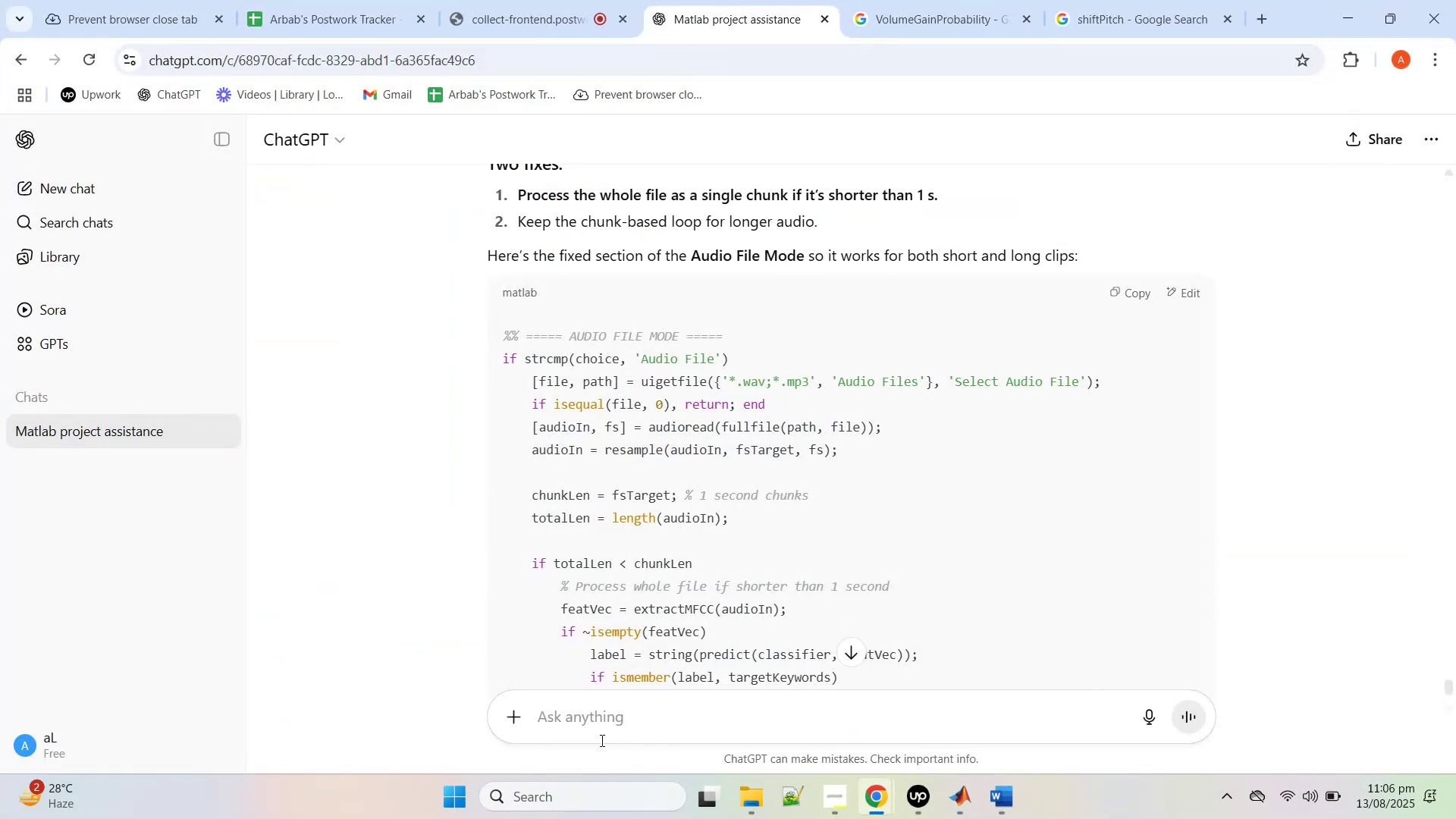 
left_click([601, 740])
 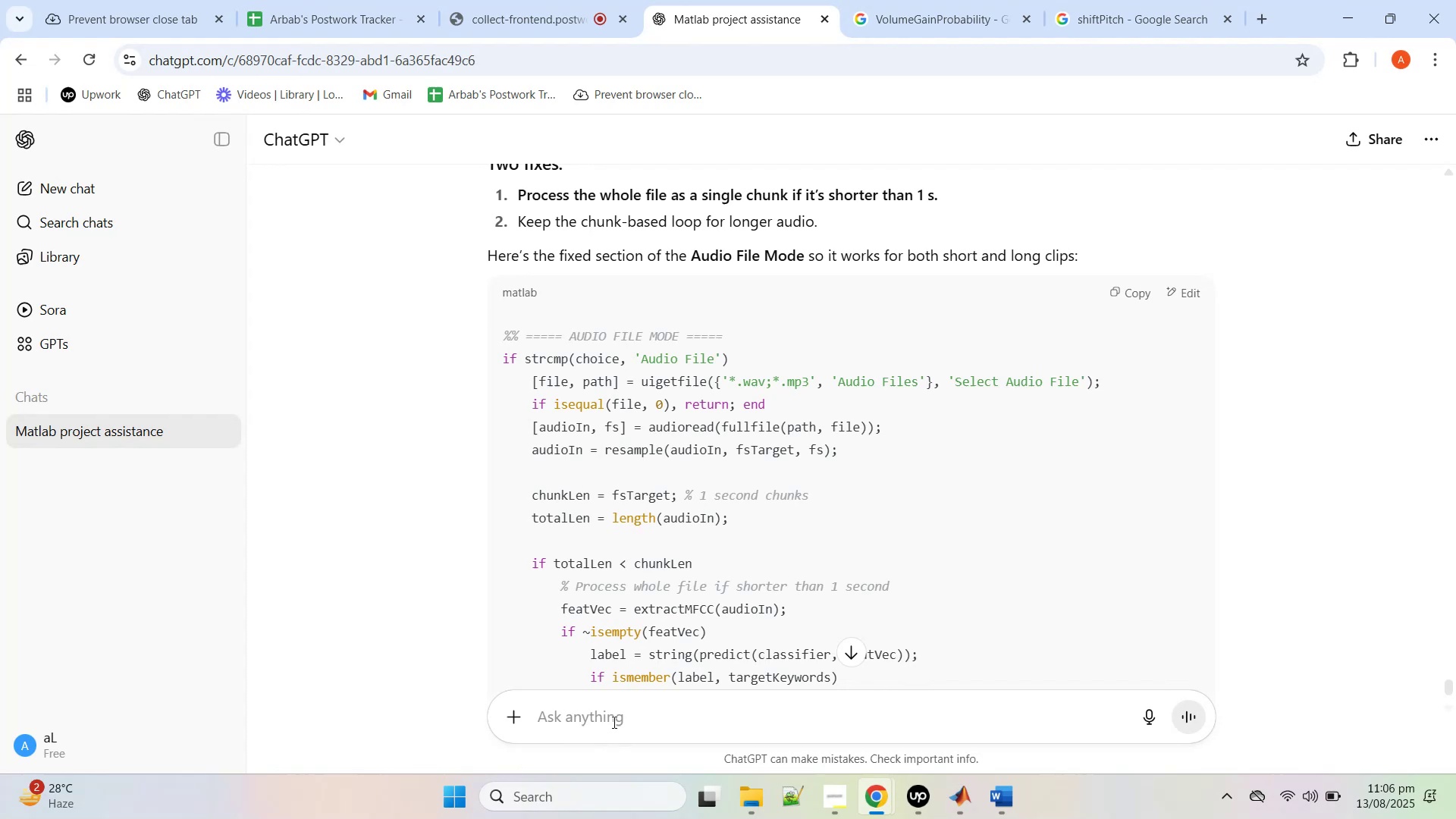 
type(it worked for some files but for some )
 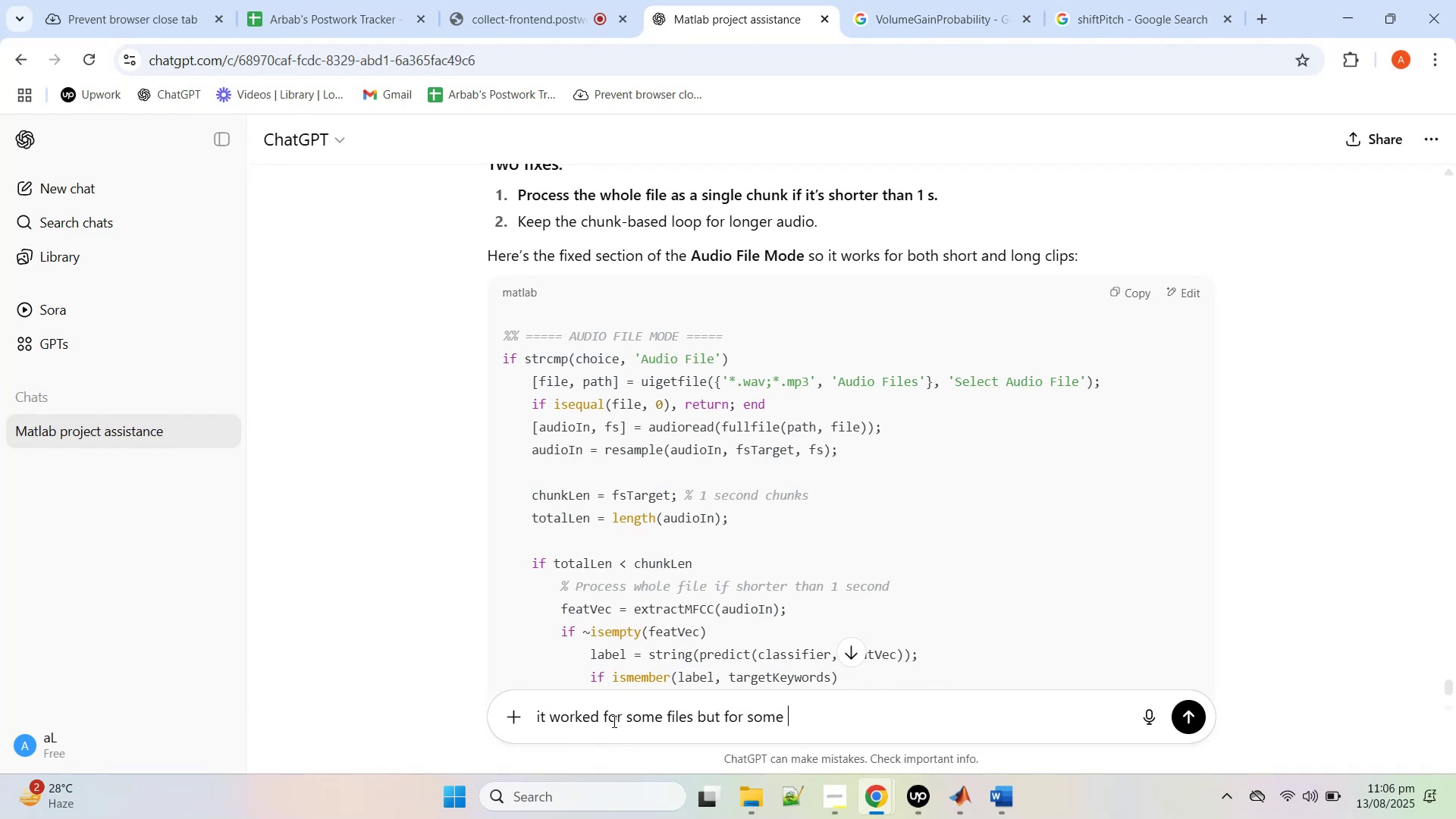 
key(Shift+Enter)
 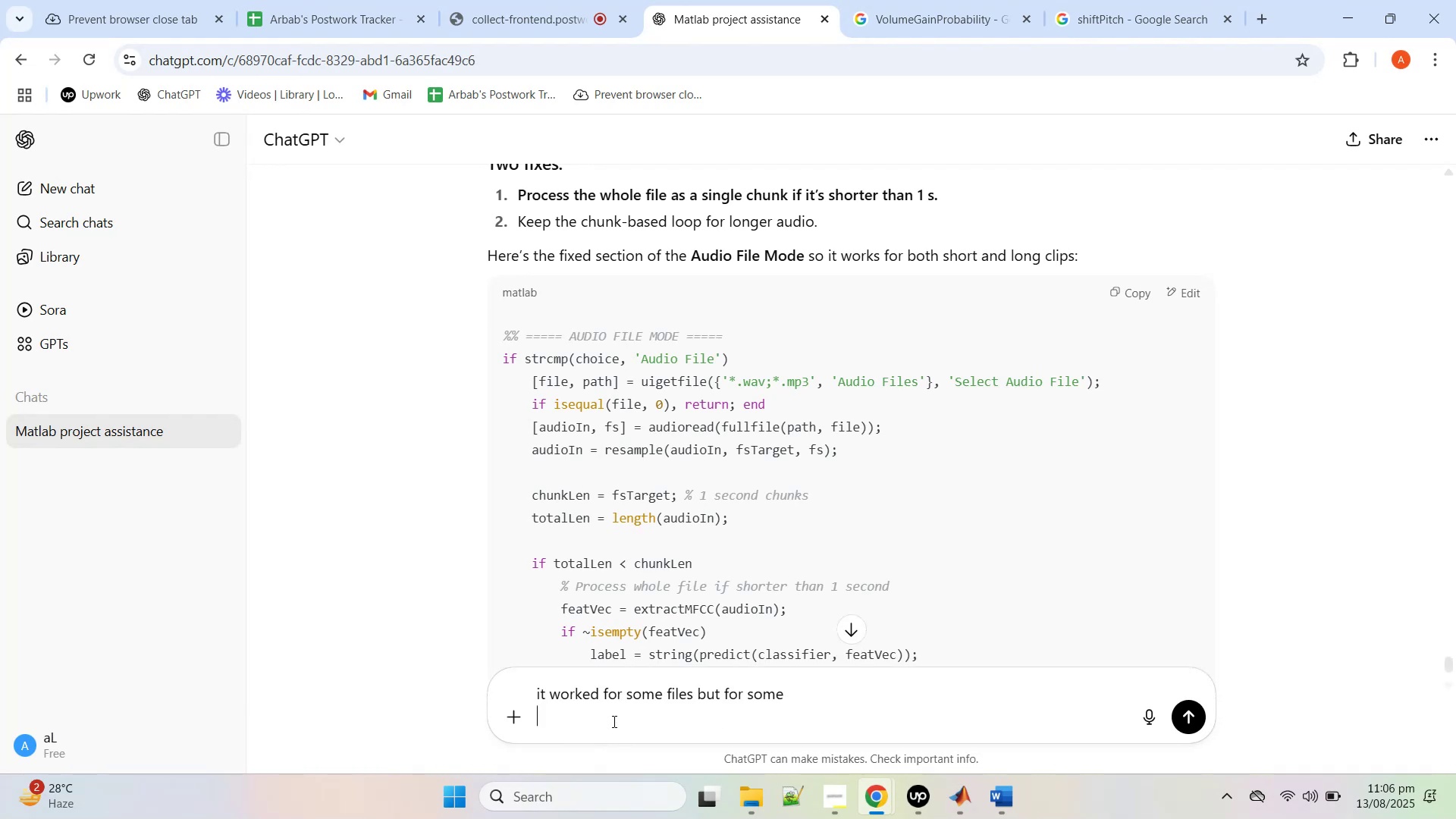 
key(Control+V)
 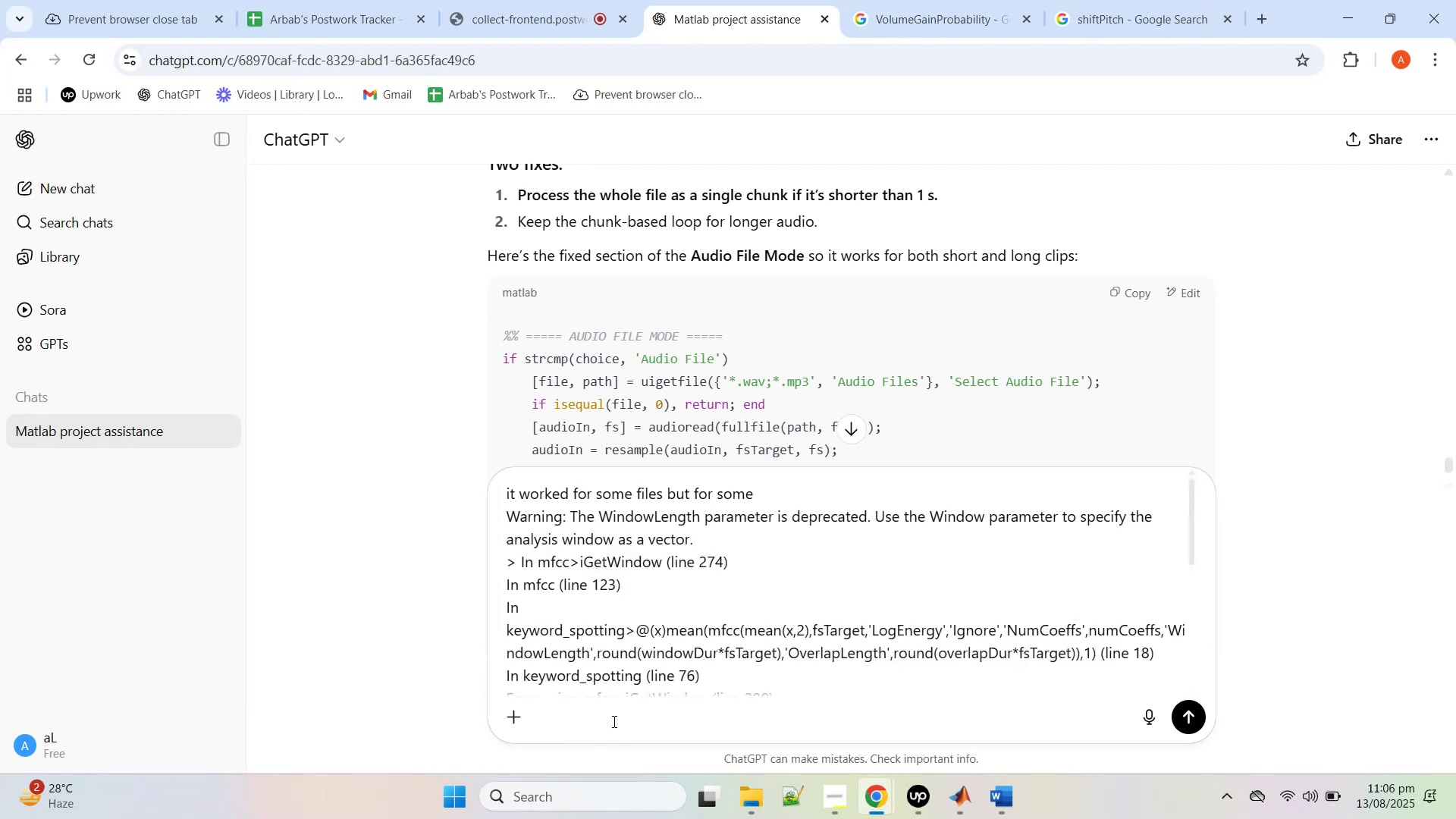 
key(Enter)
 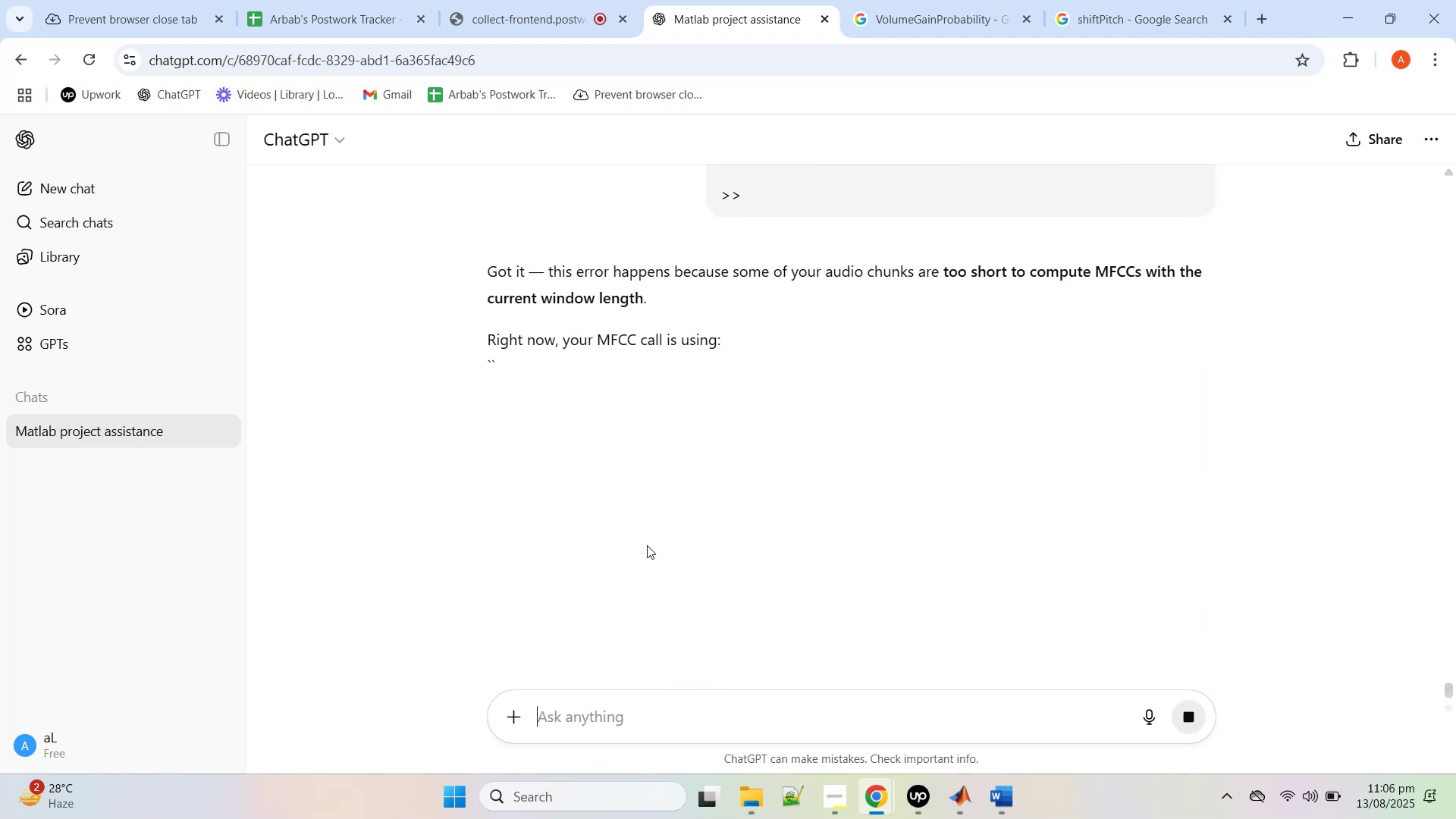 
wait(9.29)
 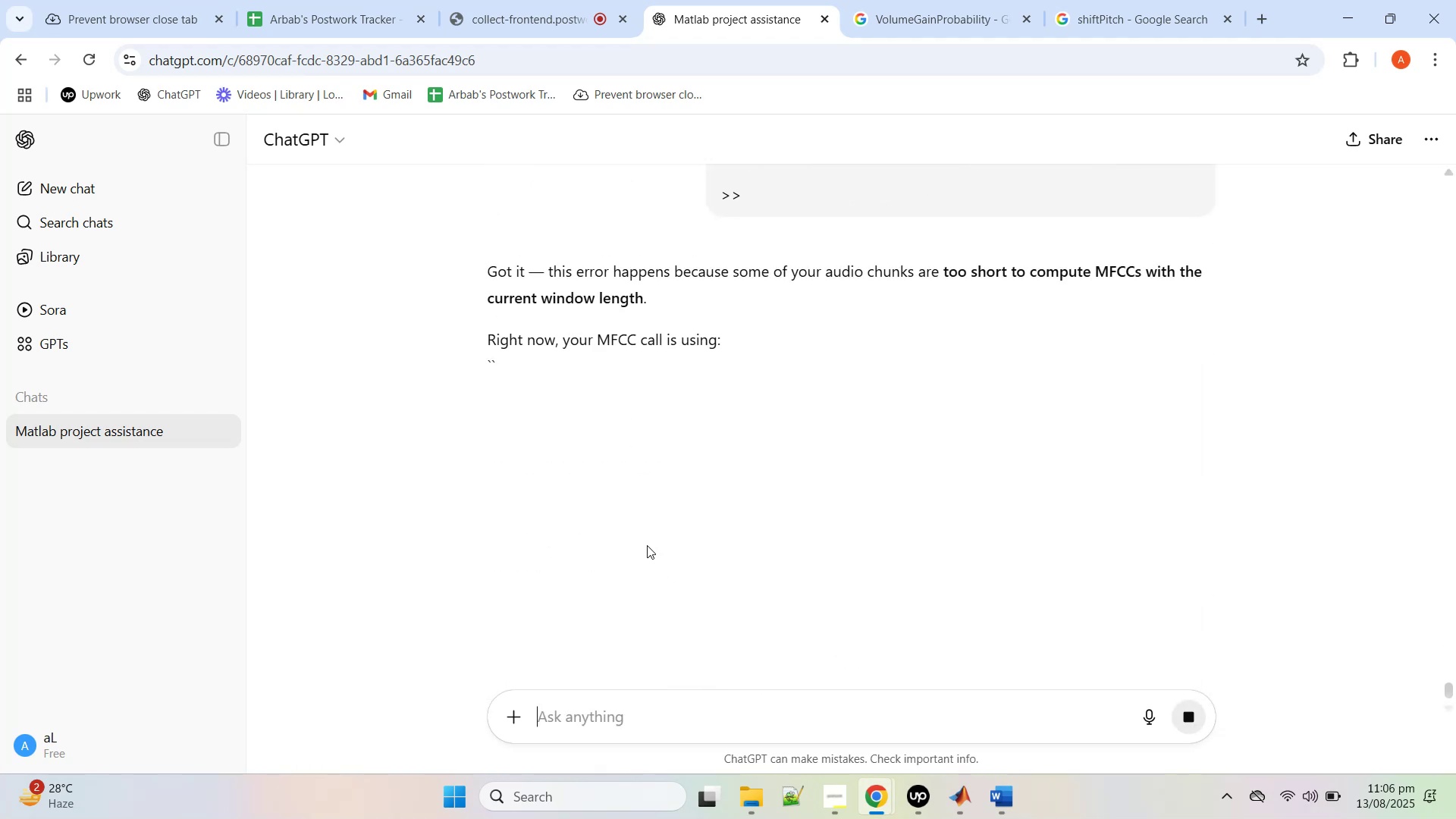 
scroll: coordinate [645, 548], scroll_direction: down, amount: 2.0
 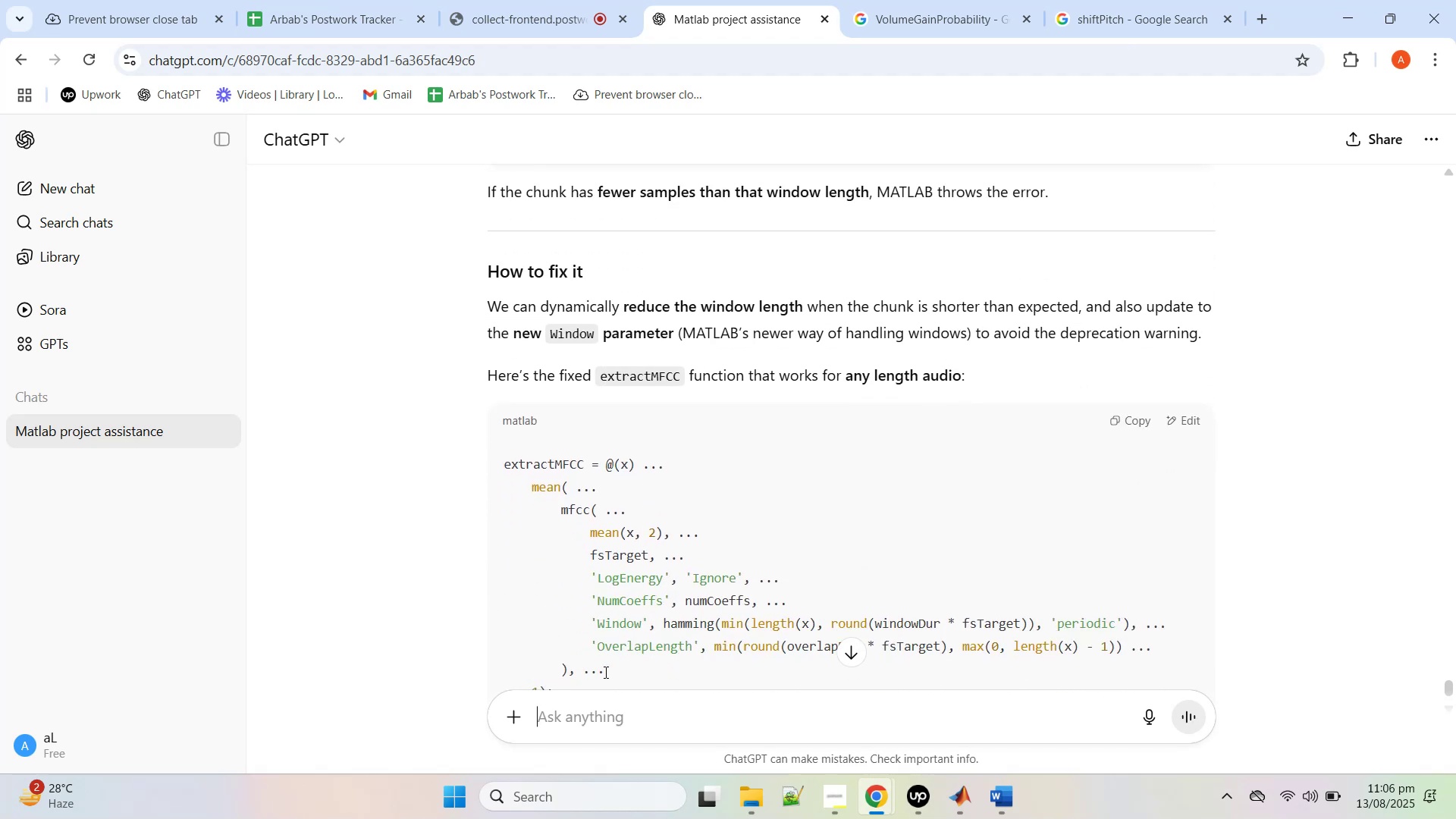 
left_click([601, 720])
 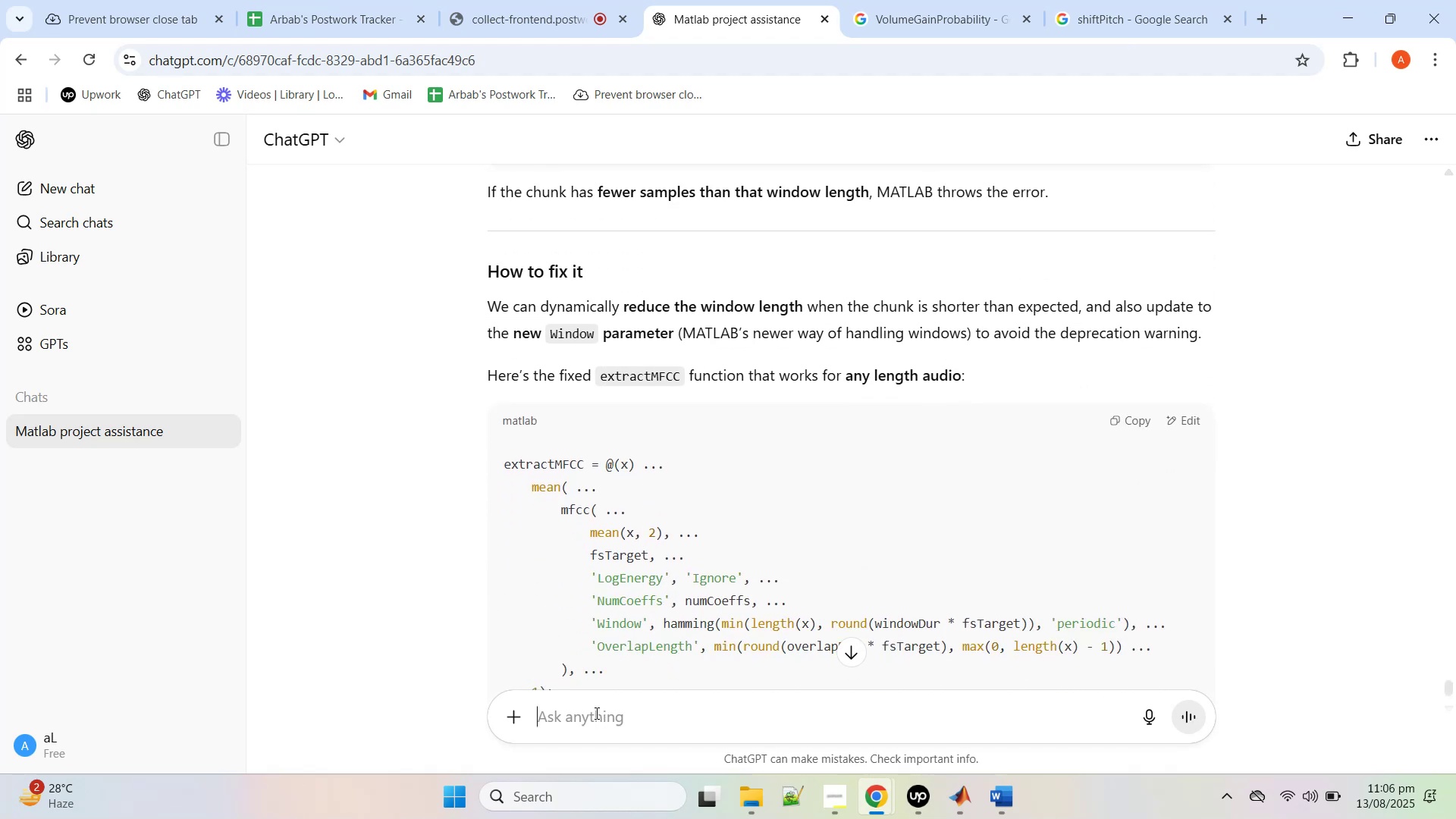 
type(the file size is fine but ir is)
key(Backspace)
key(Backspace)
key(Backspace)
key(Backspace)
type(r)
key(Backspace)
type(t is stereo file)
 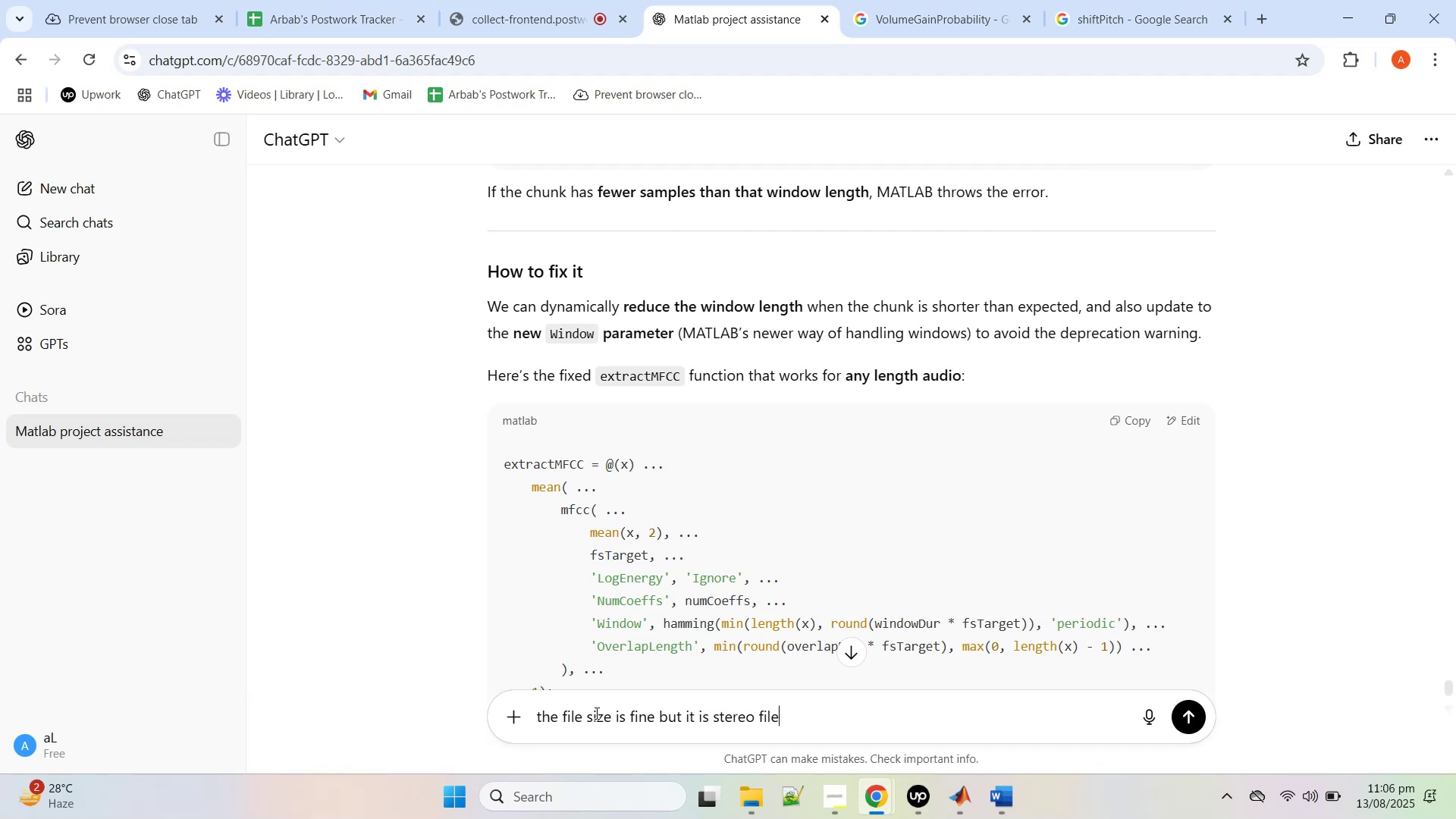 
key(Enter)
 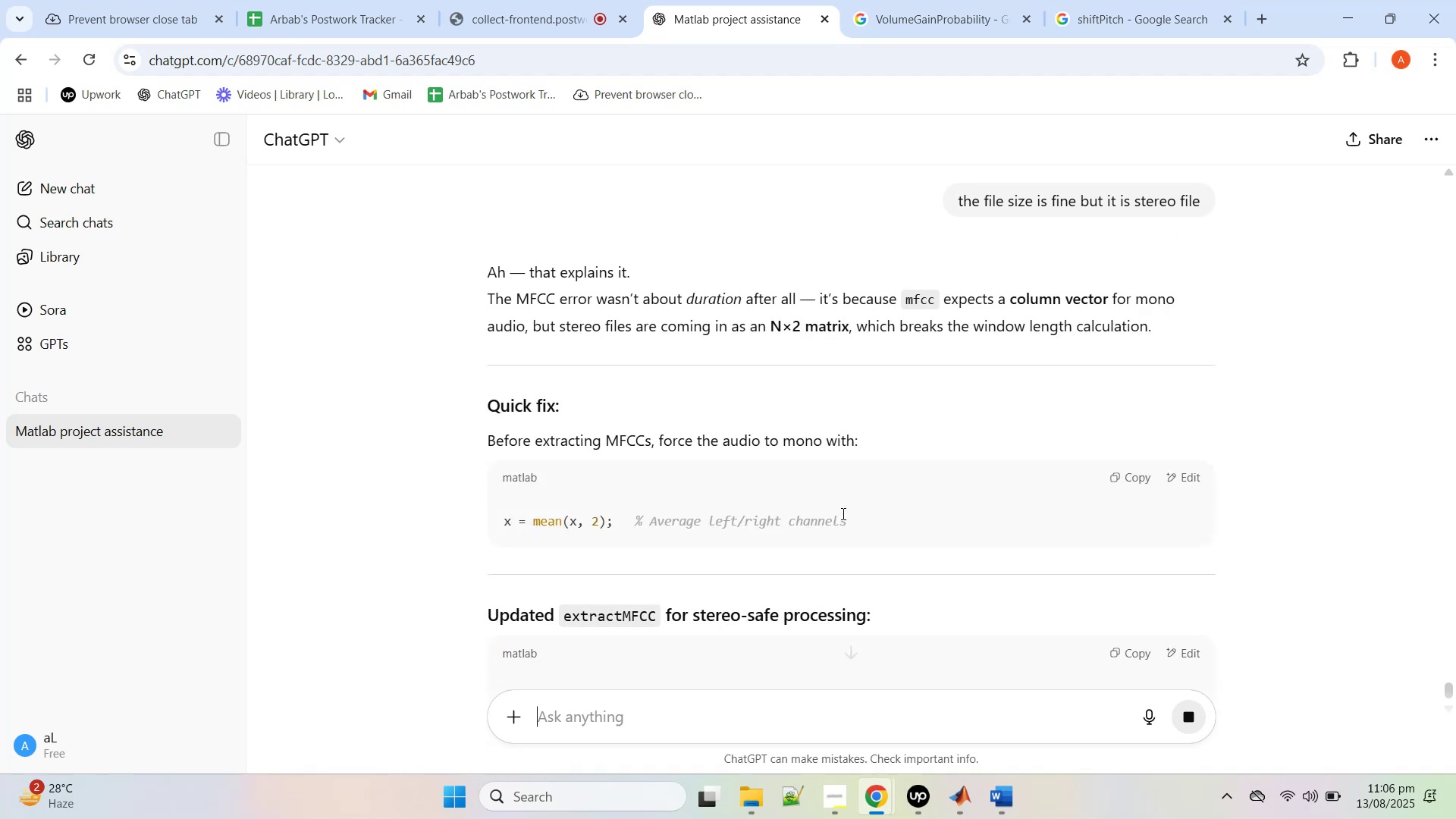 
wait(10.04)
 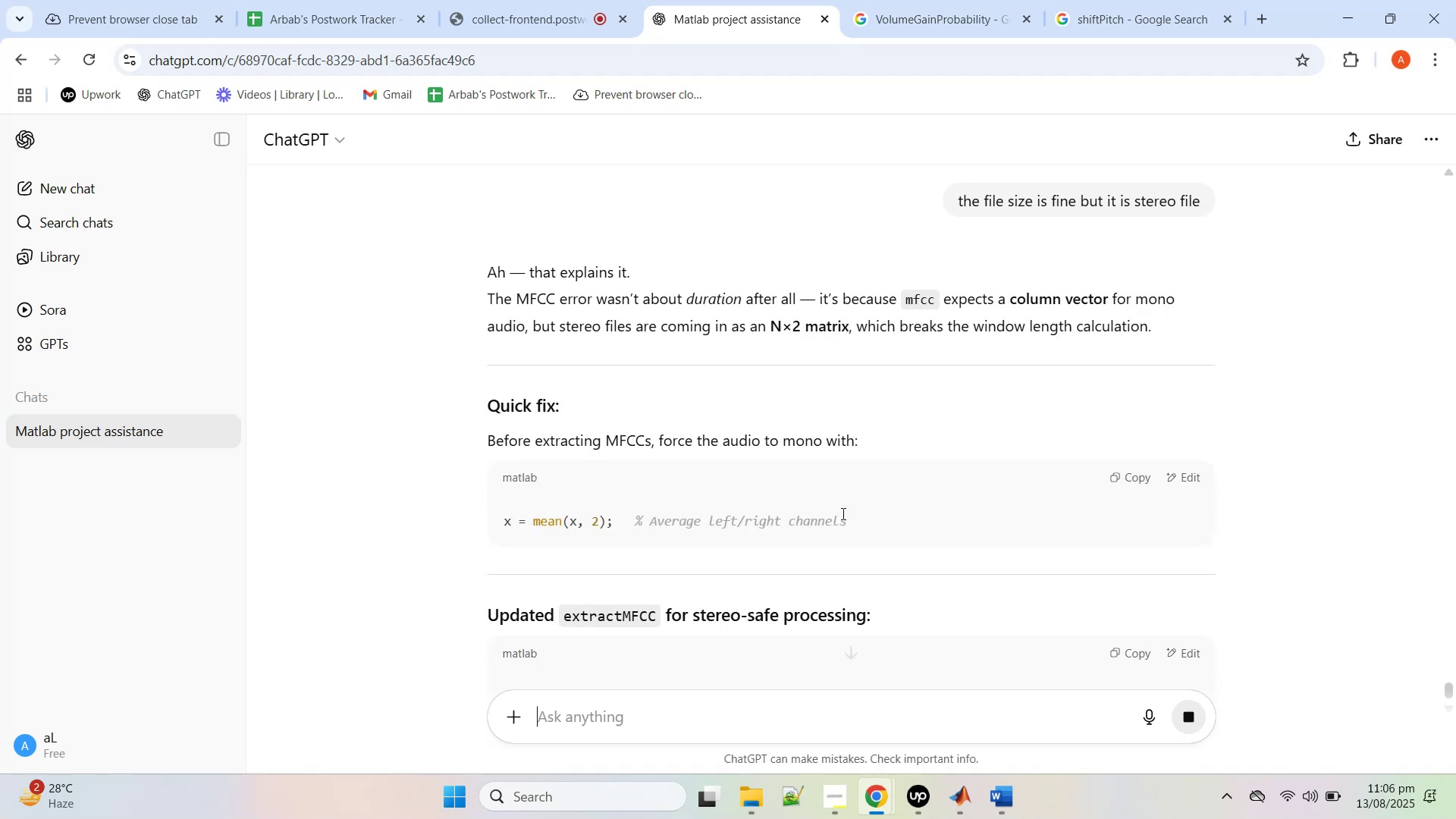 
scroll: coordinate [845, 507], scroll_direction: down, amount: 4.0
 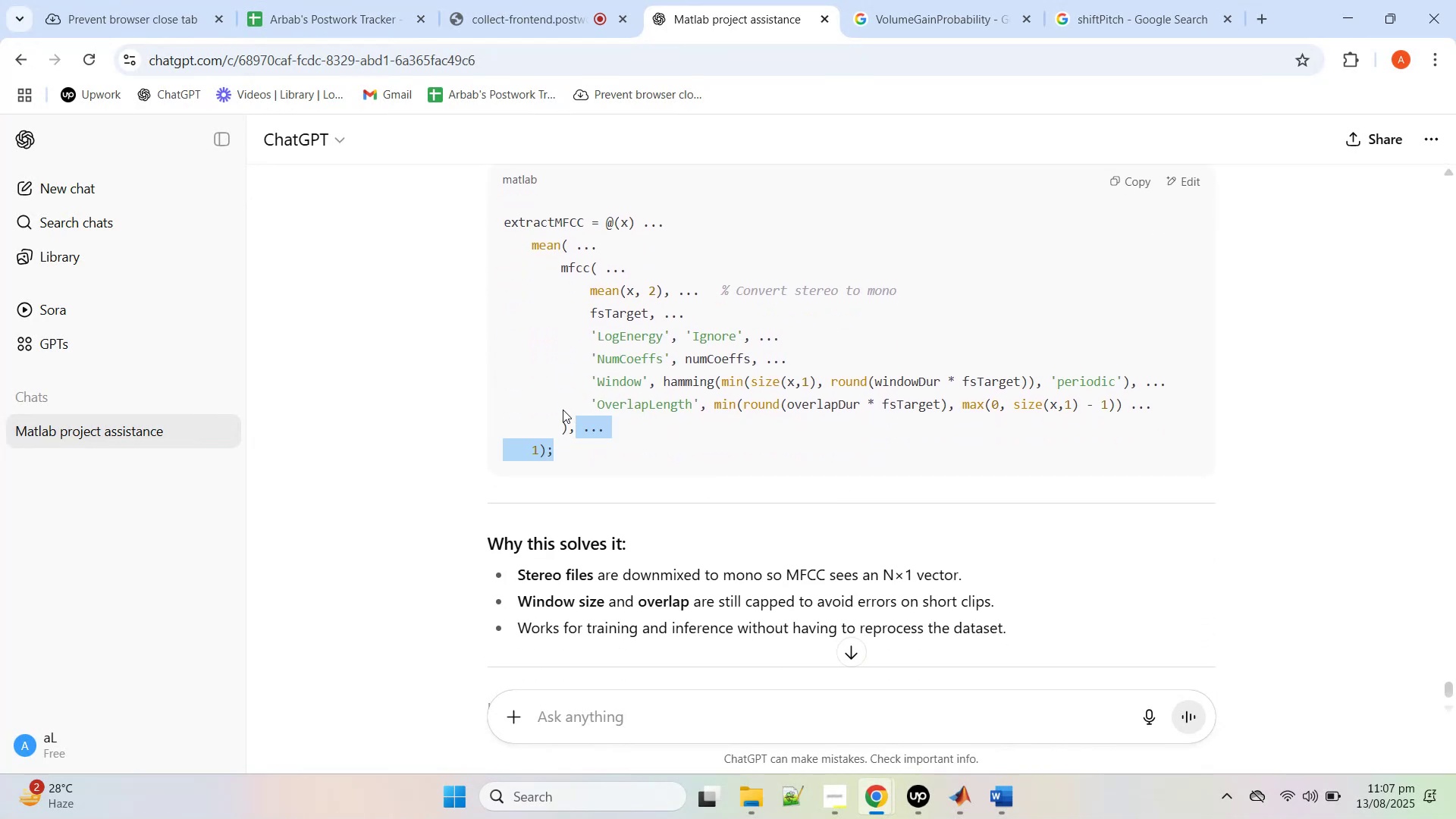 
left_click([1139, 181])
 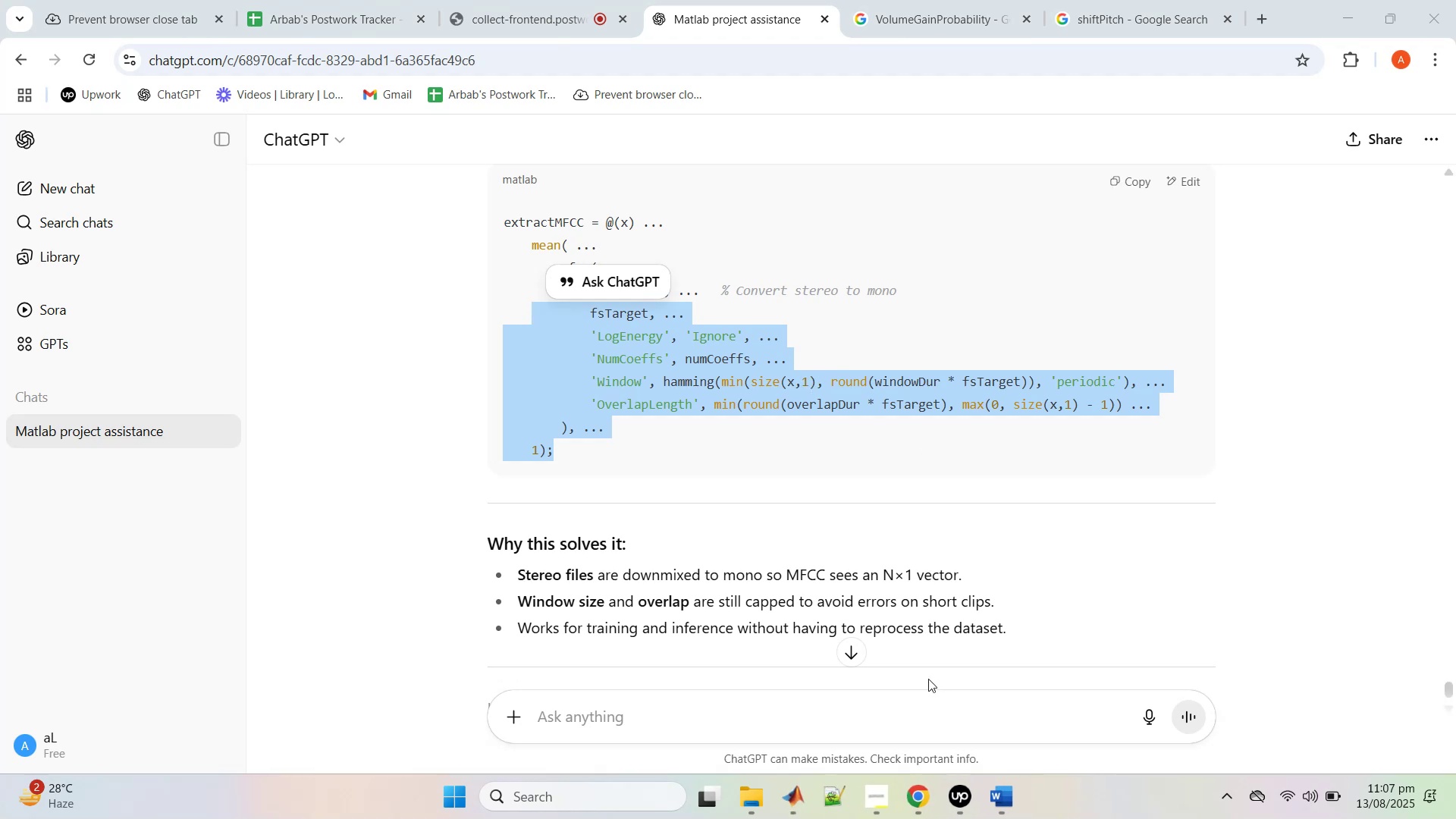 
left_click([799, 797])
 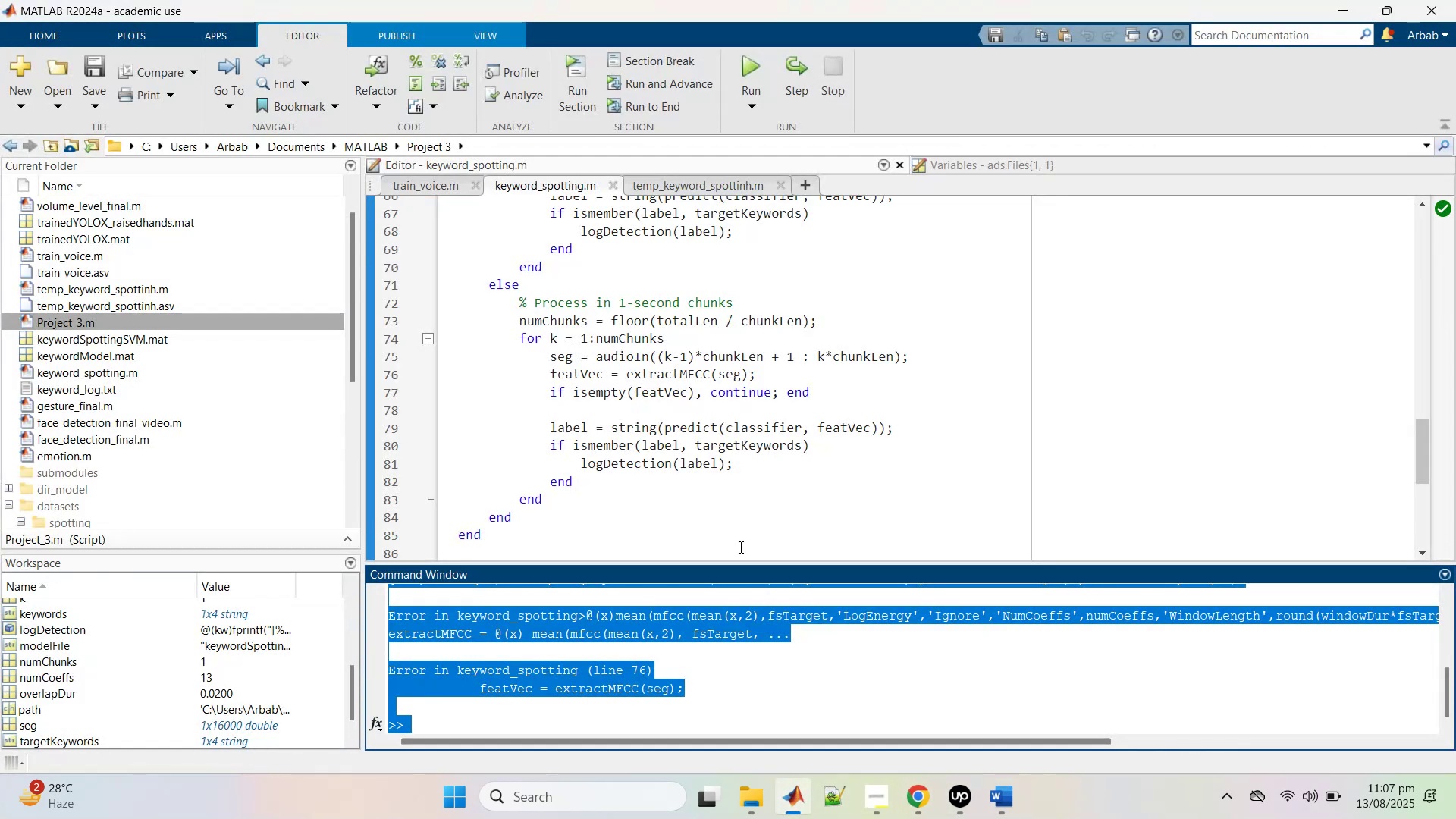 
left_click([762, 456])
 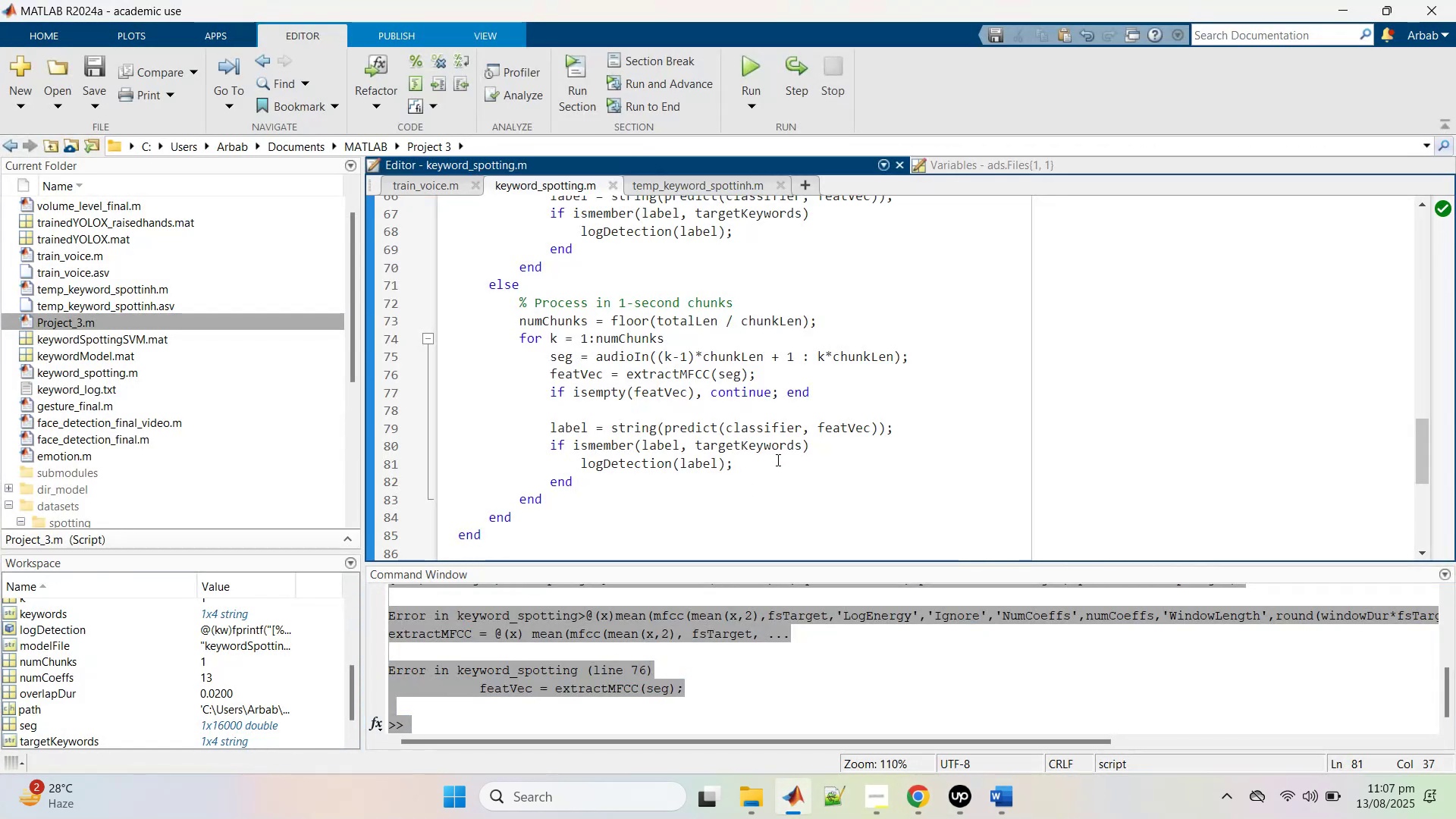 
scroll: coordinate [777, 461], scroll_direction: up, amount: 3.0
 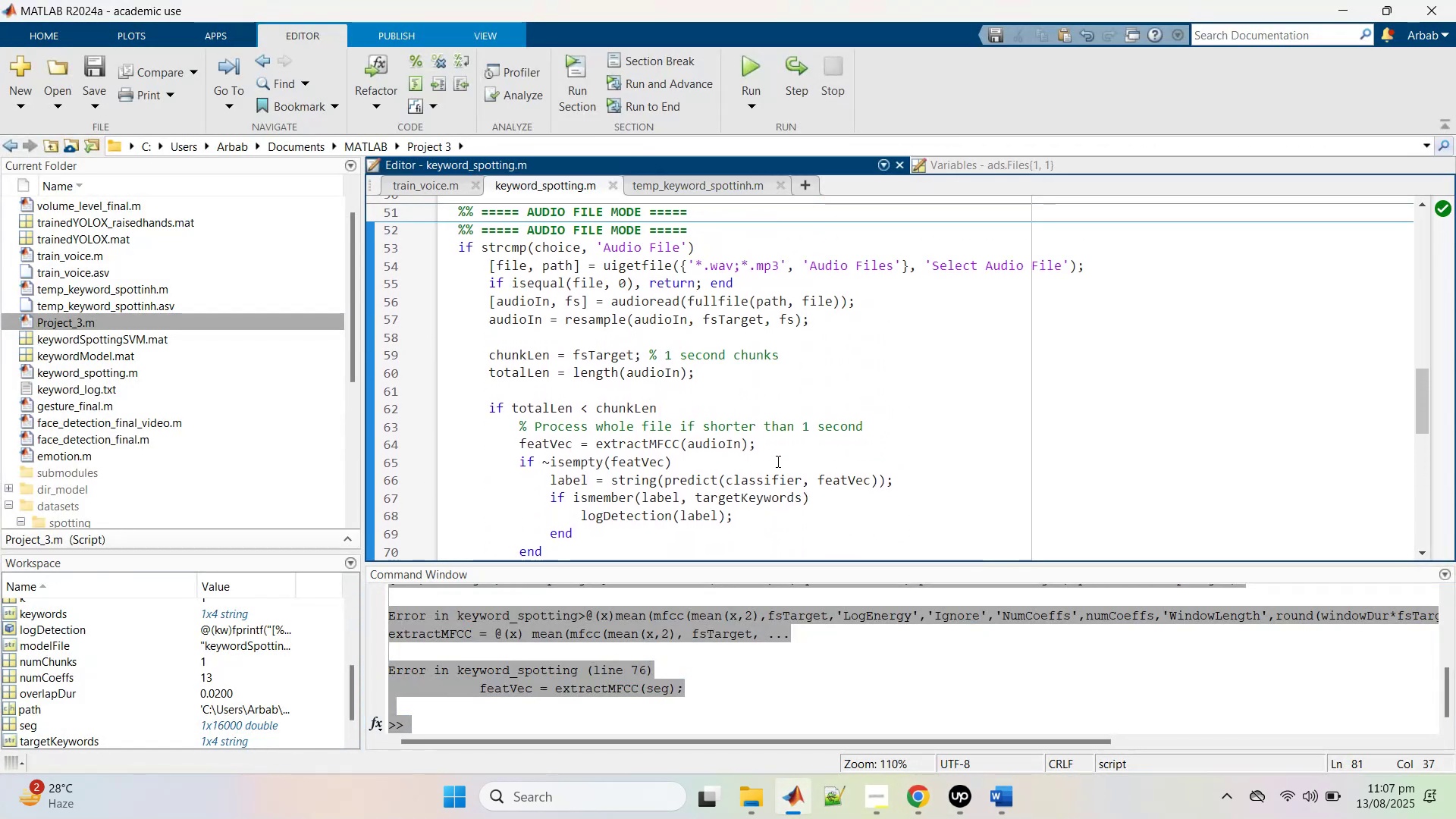 
scroll: coordinate [647, 689], scroll_direction: down, amount: 3.0
 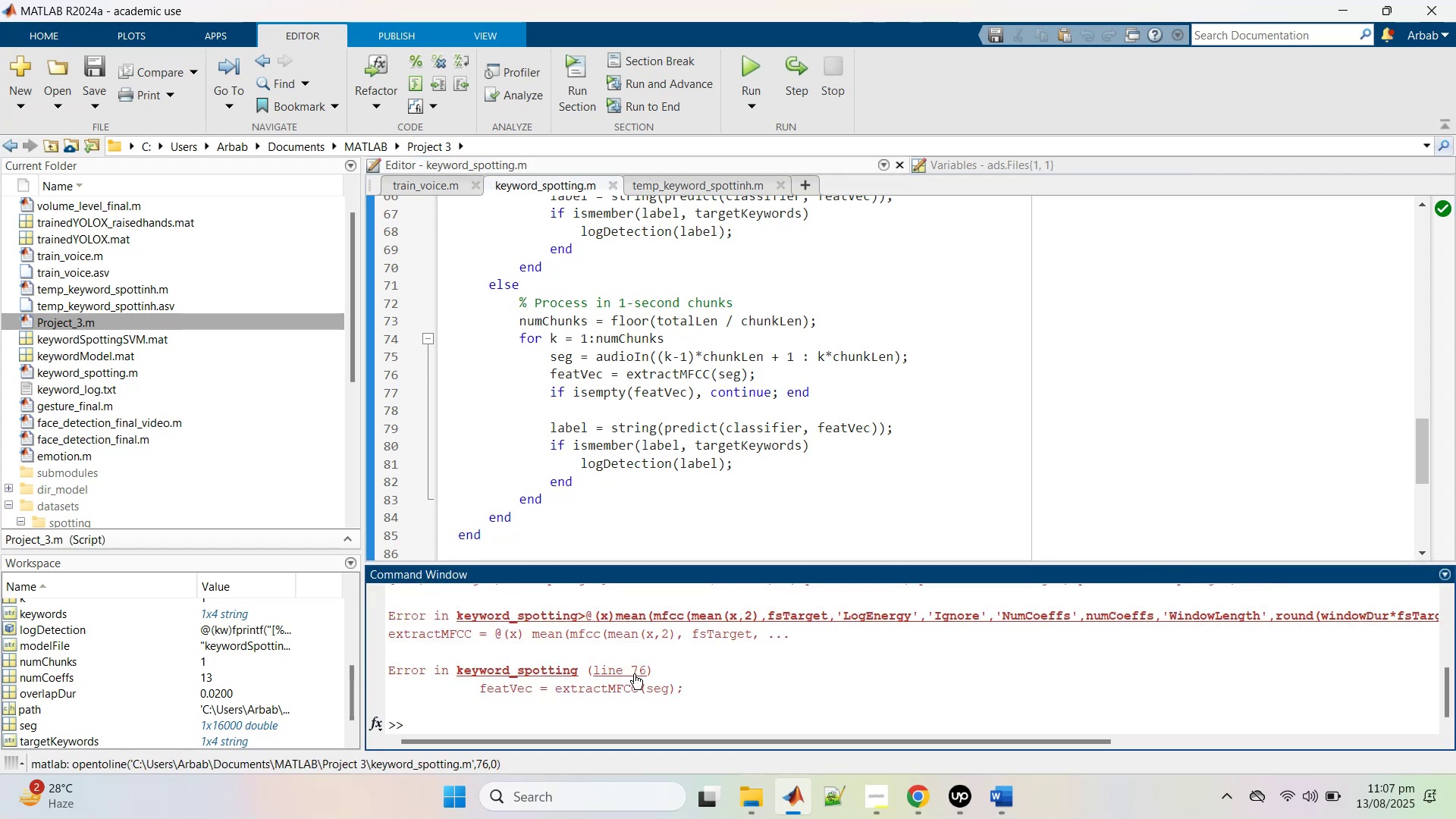 
left_click([634, 673])
 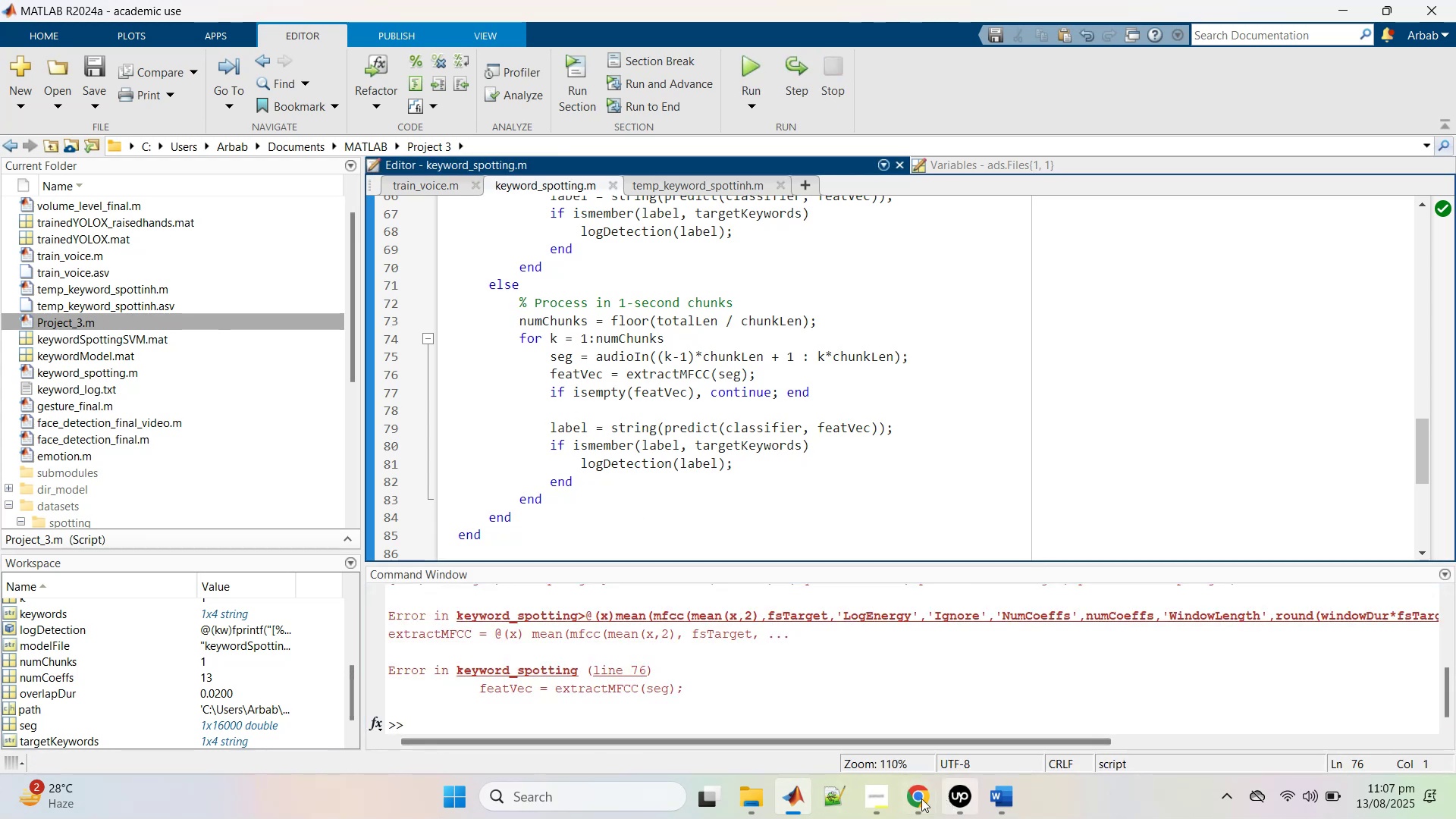 
wait(5.02)
 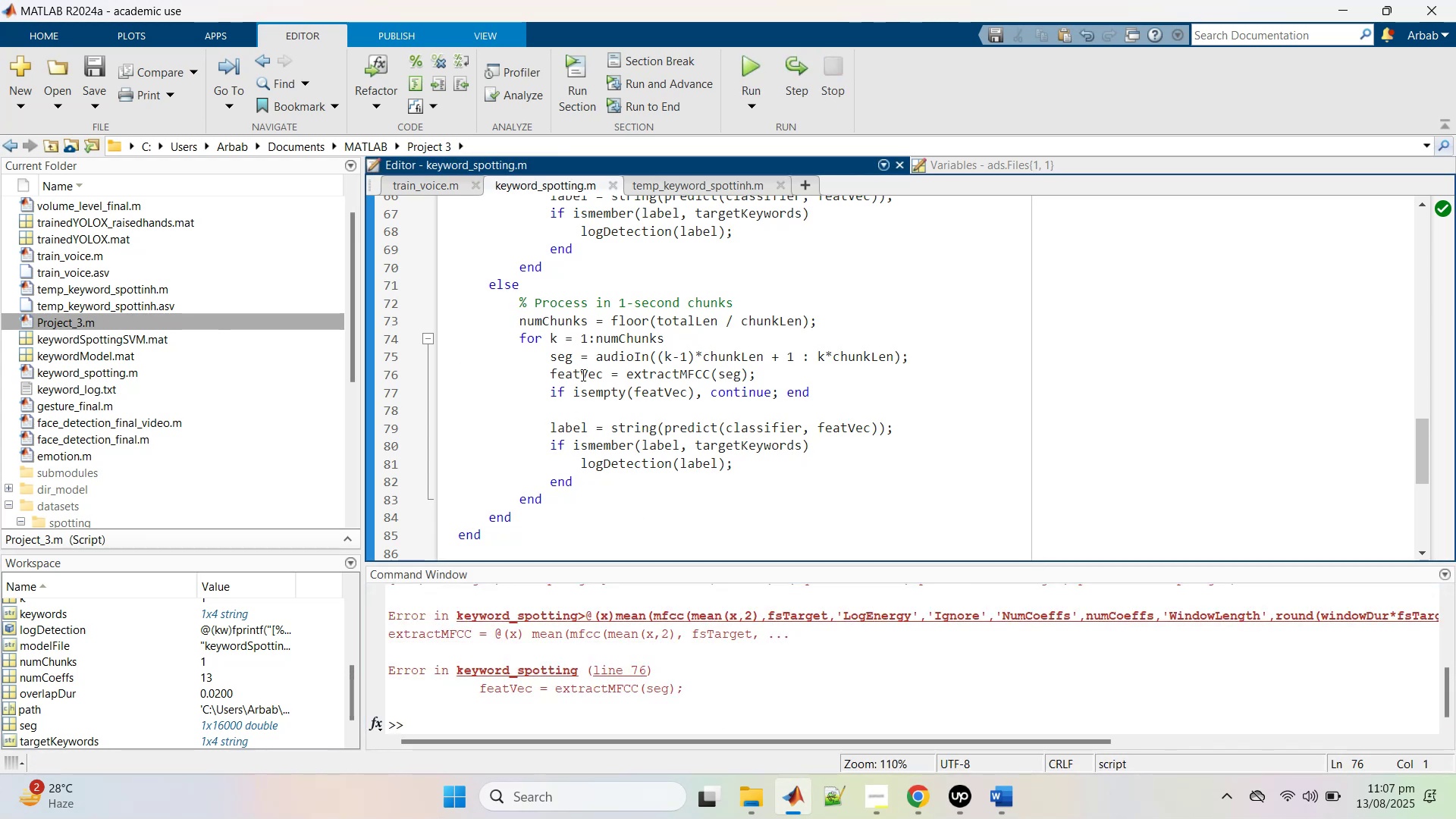 
left_click([922, 802])
 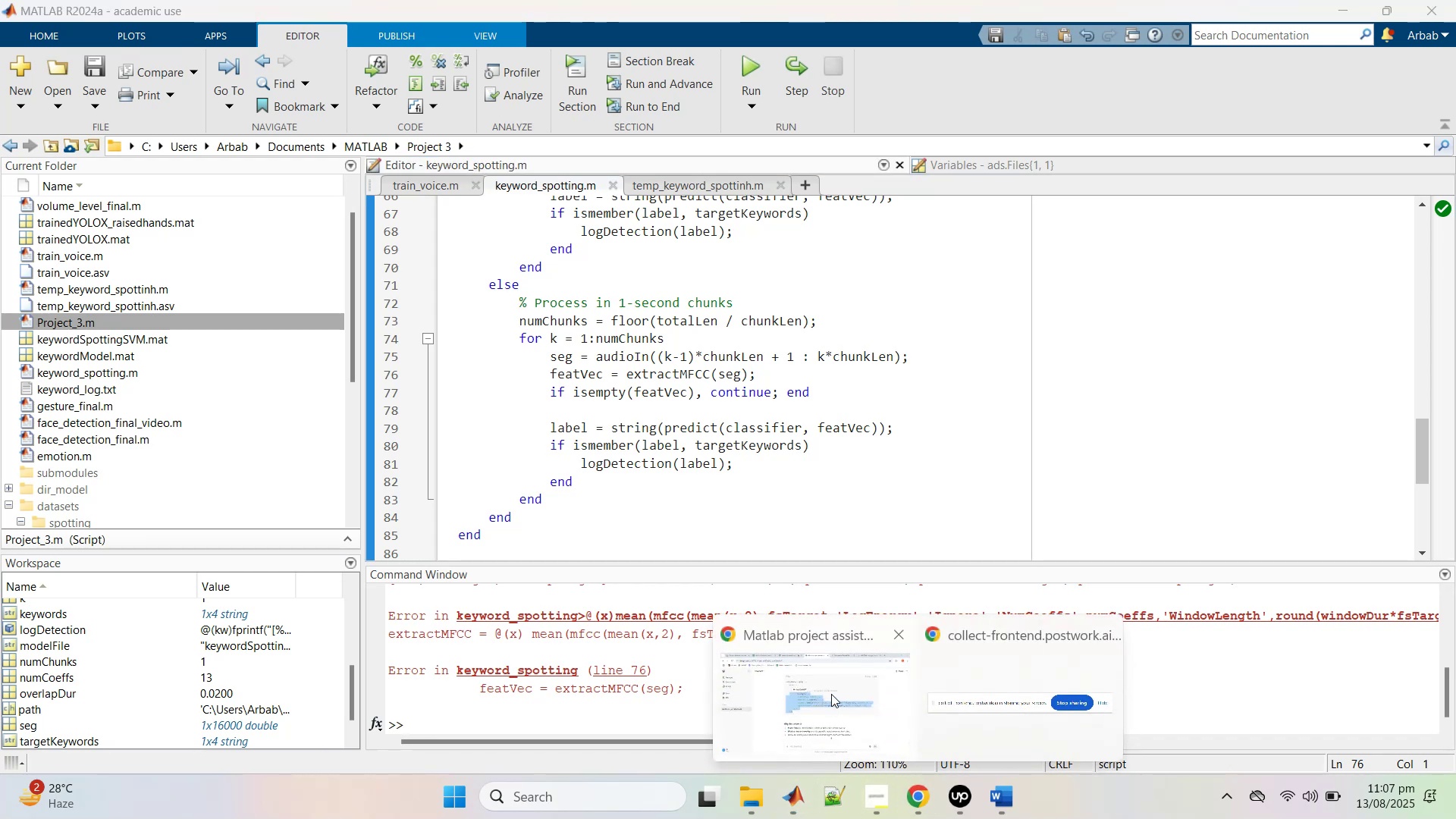 
left_click([830, 693])
 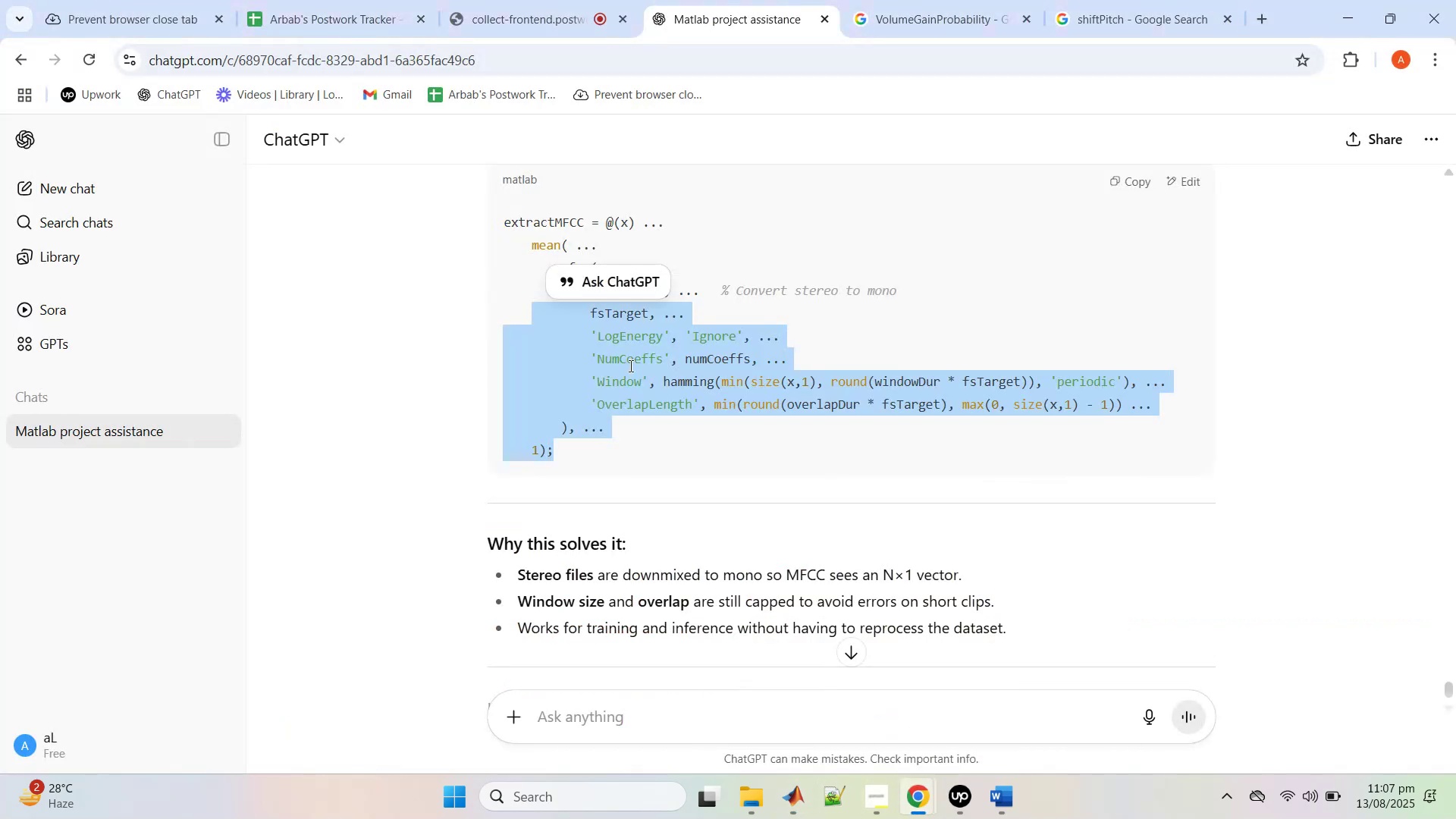 
left_click([630, 366])
 